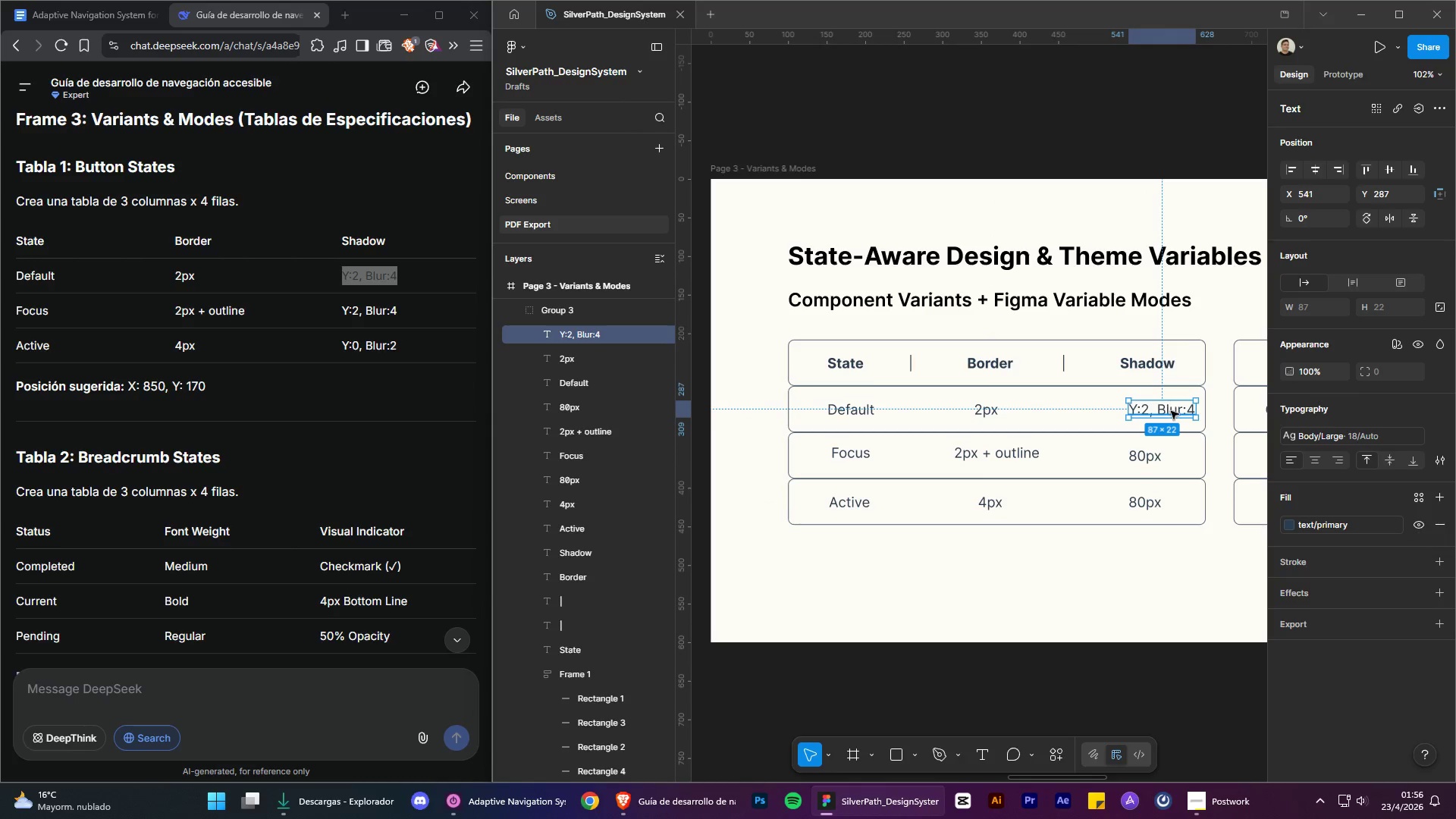 
left_click_drag(start_coordinate=[1172, 411], to_coordinate=[1147, 413])
 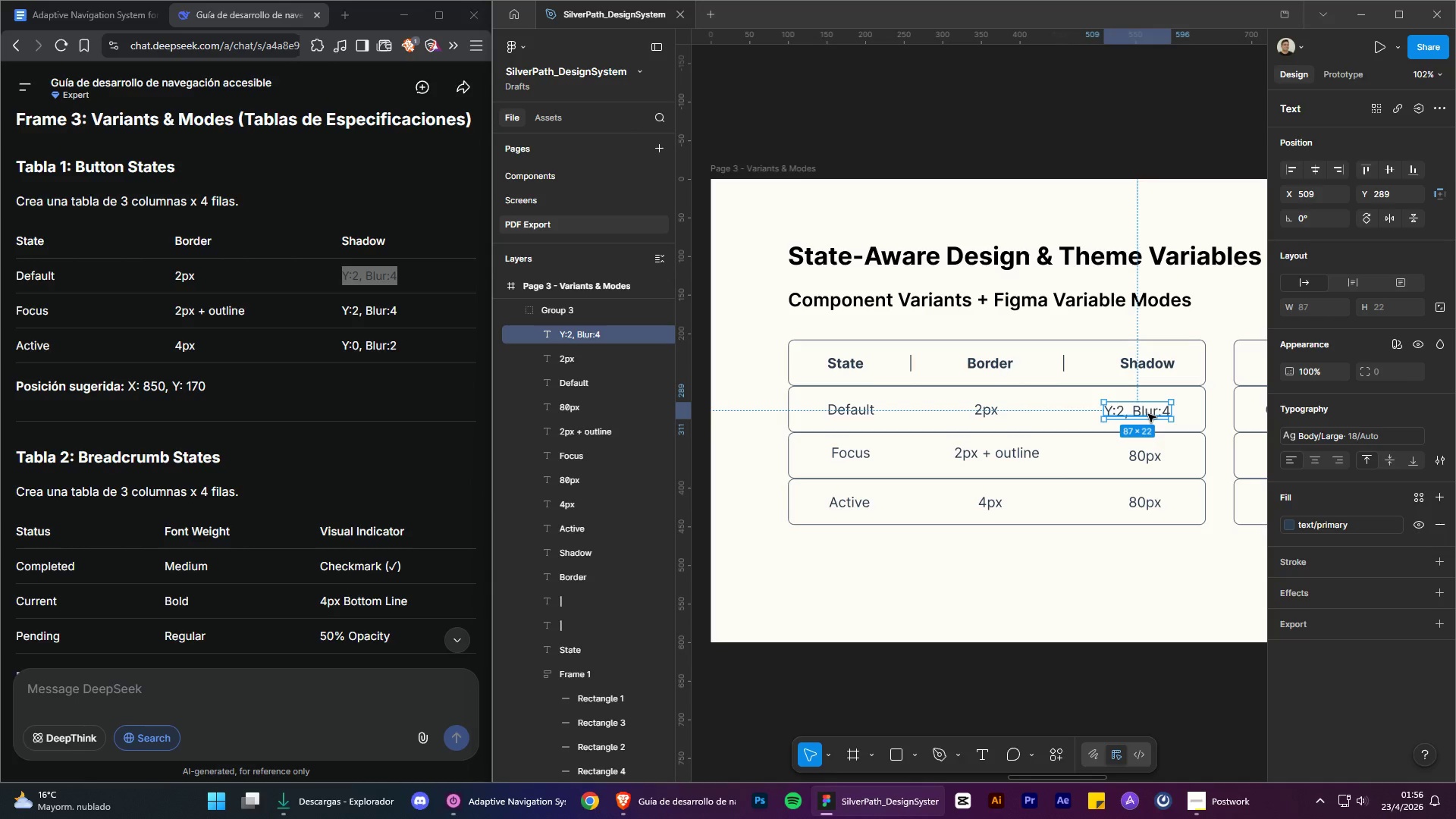 
key(Control+ControlLeft)
 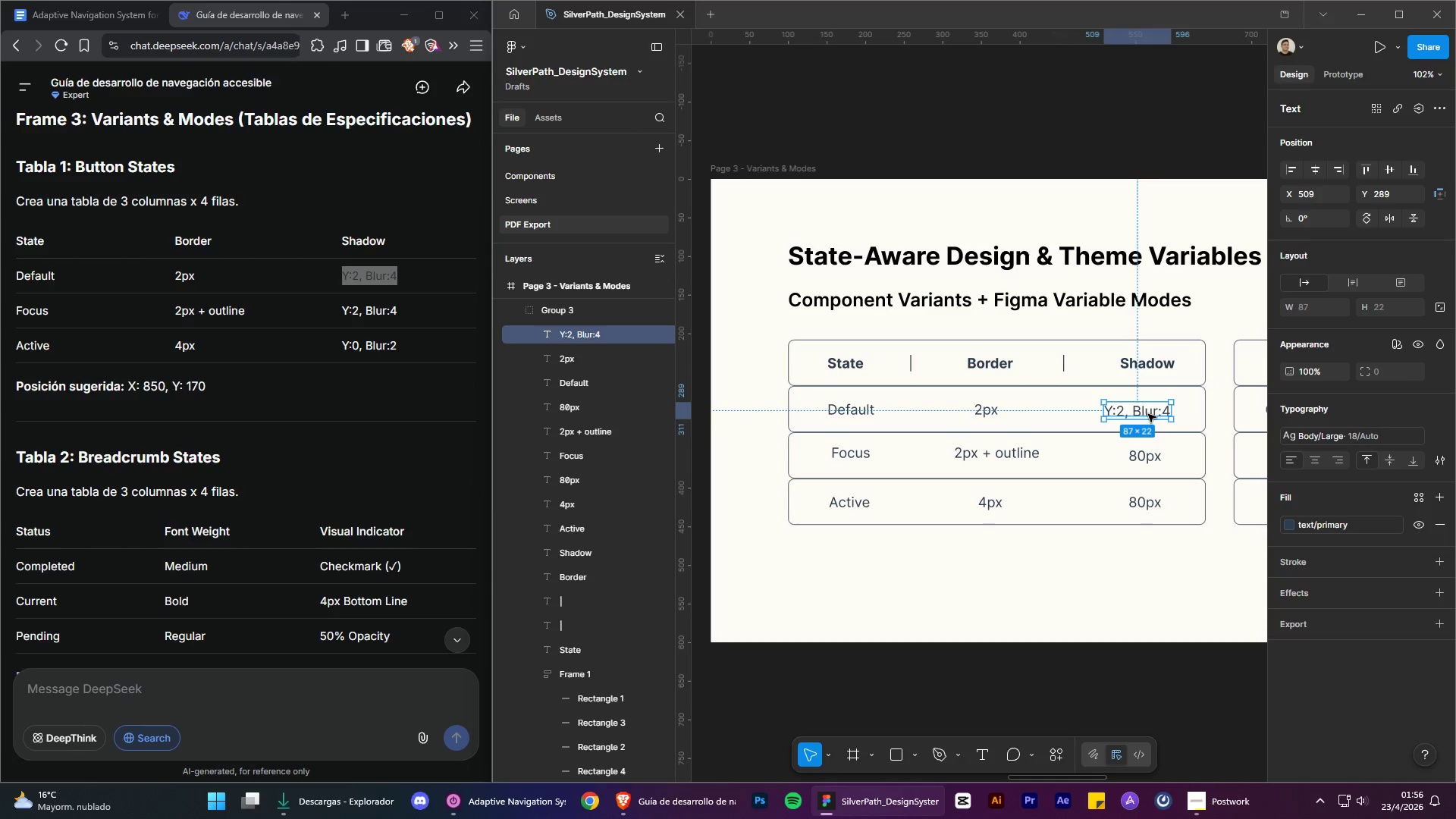 
key(Control+C)
 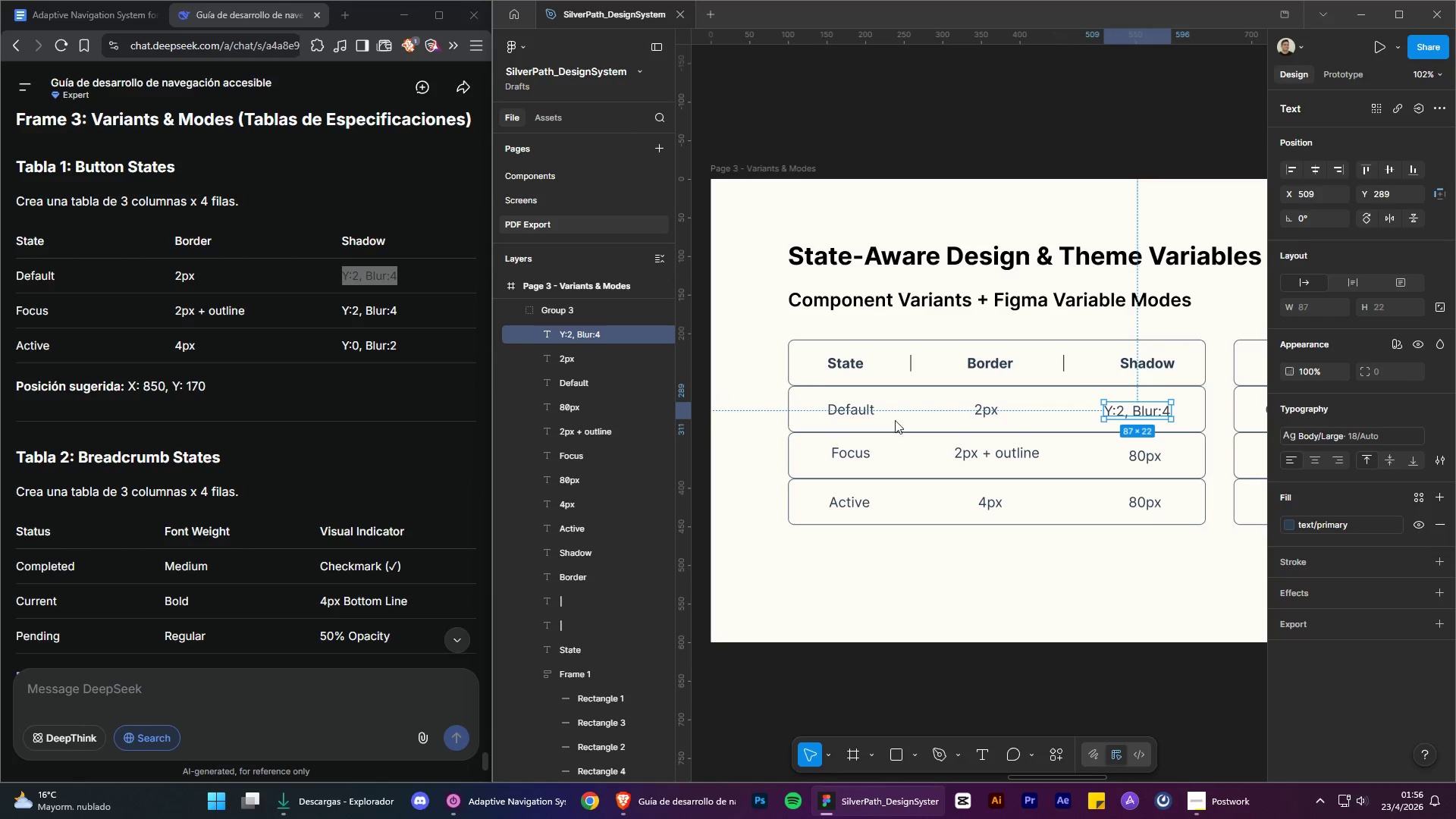 
left_click([1156, 458])
 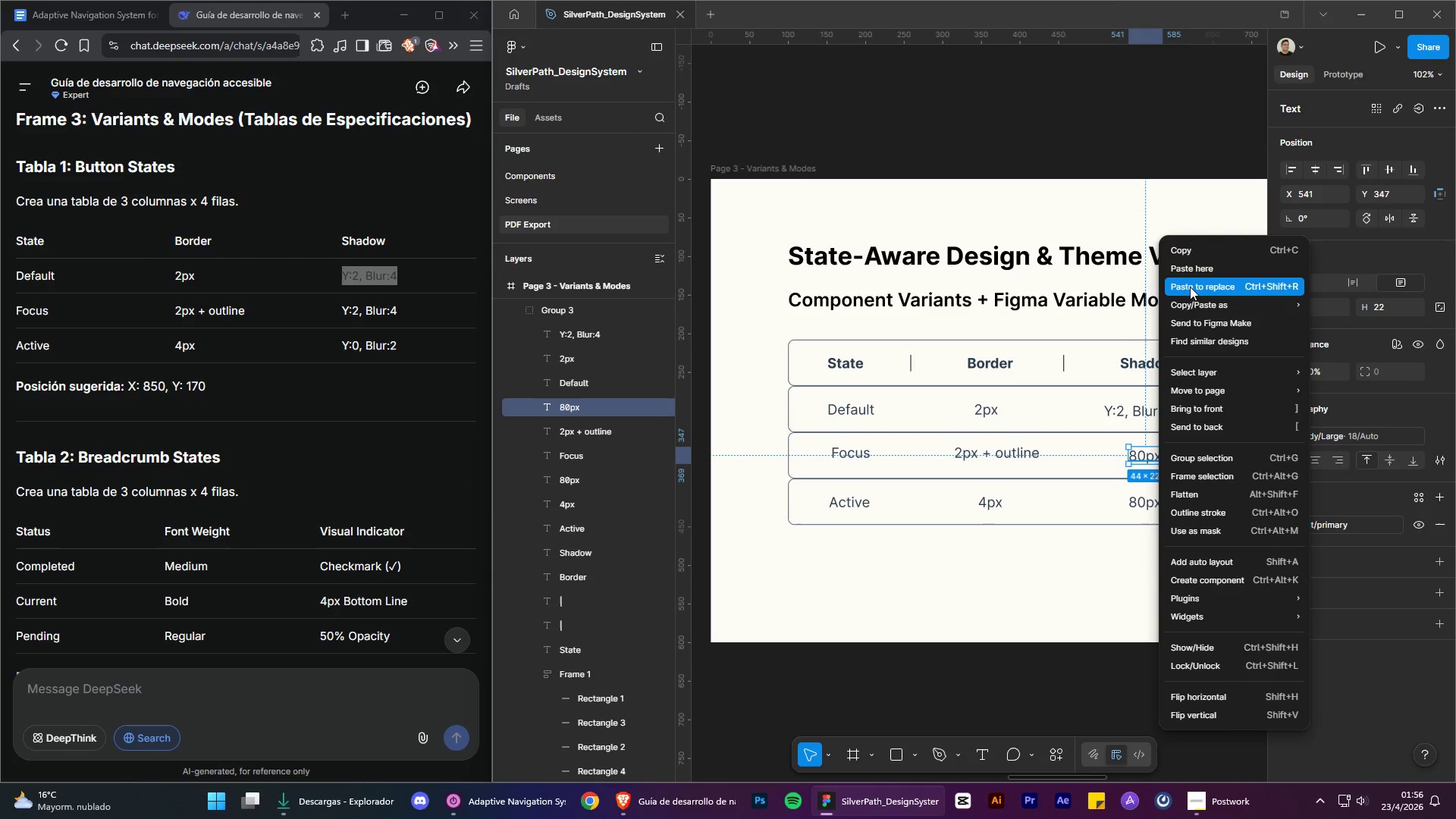 
left_click([1190, 283])
 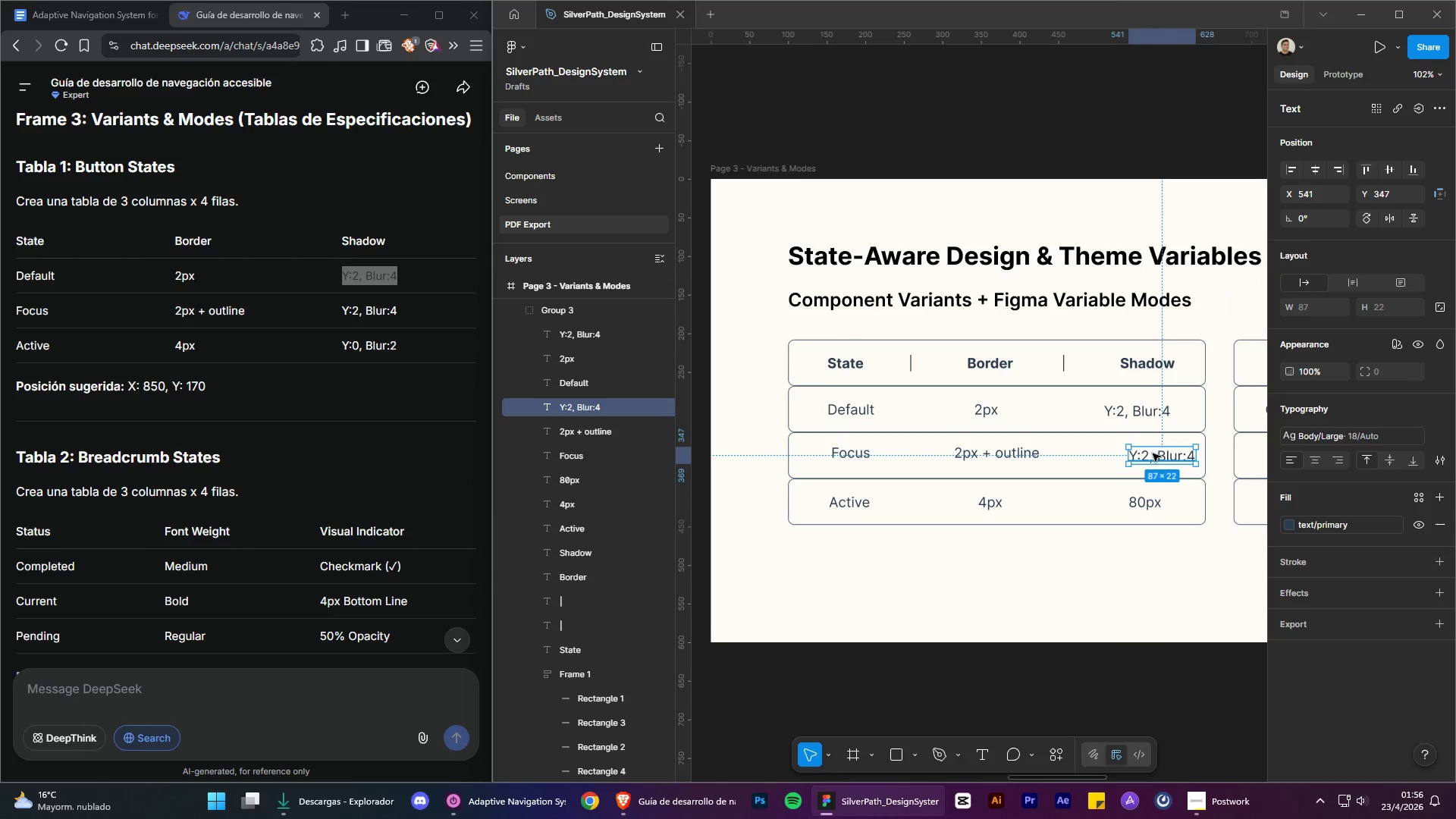 
left_click_drag(start_coordinate=[1155, 456], to_coordinate=[1129, 453])
 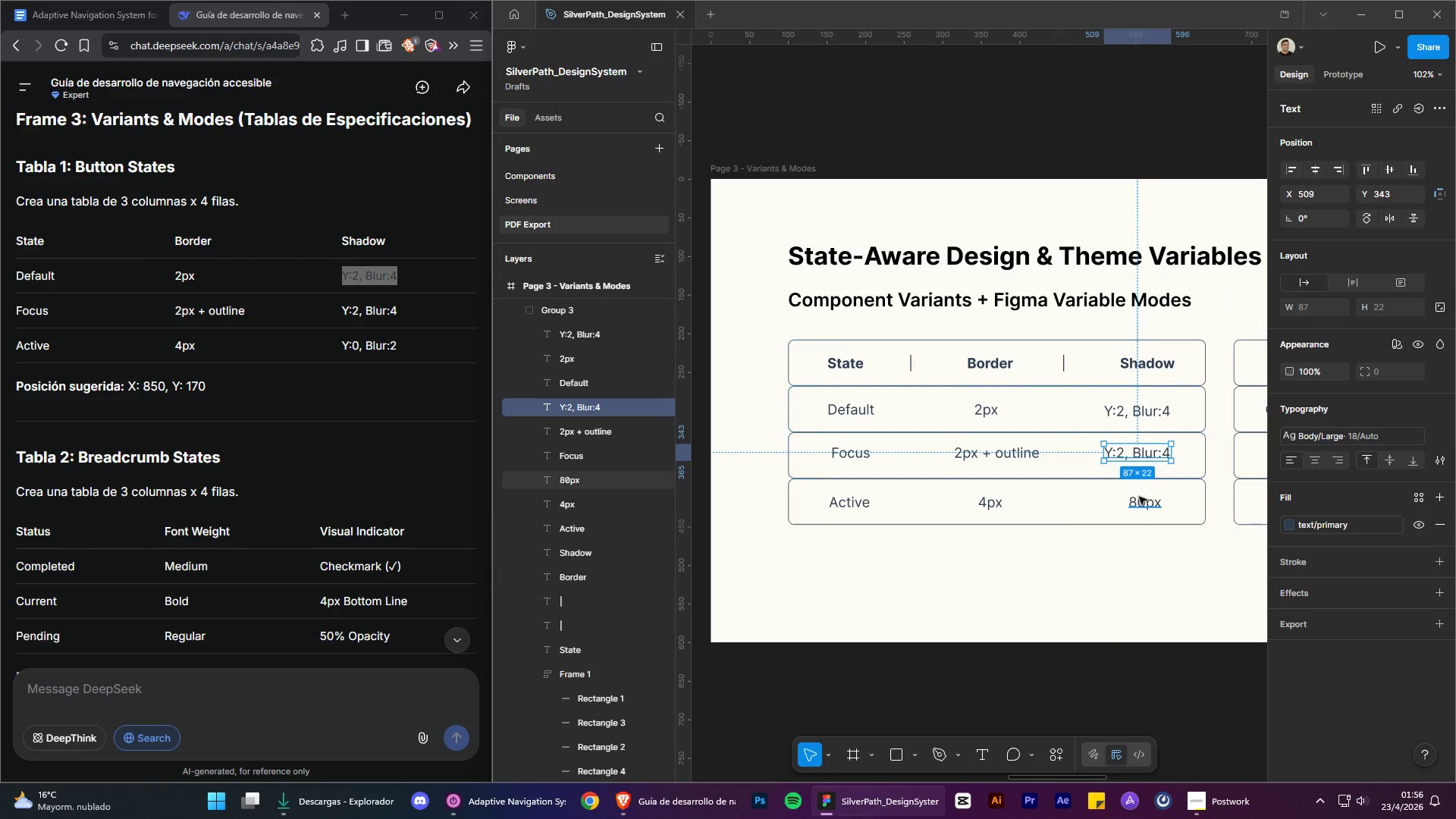 
left_click_drag(start_coordinate=[1138, 492], to_coordinate=[1142, 510])
 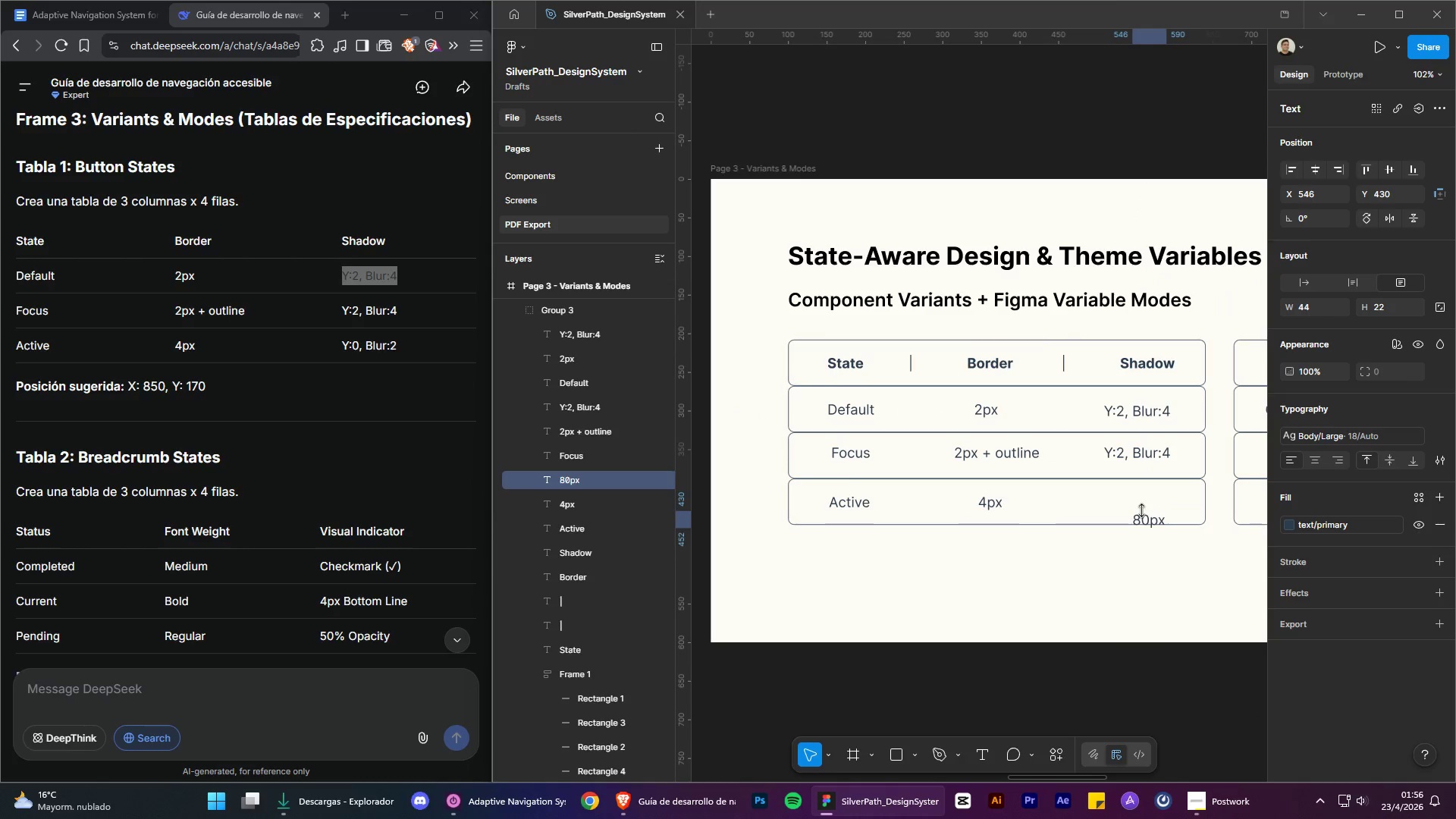 
key(Control+ControlLeft)
 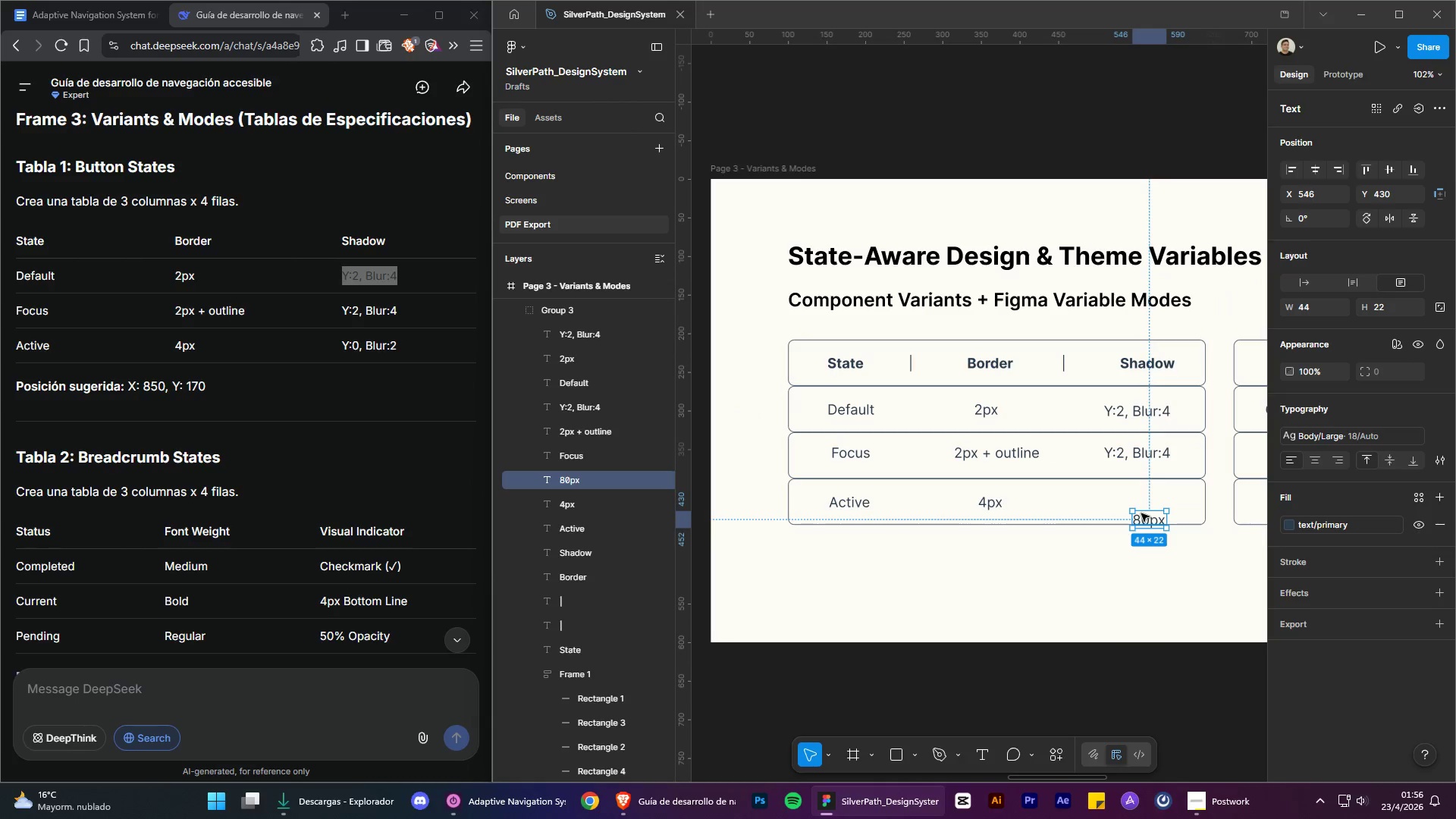 
key(Control+Z)
 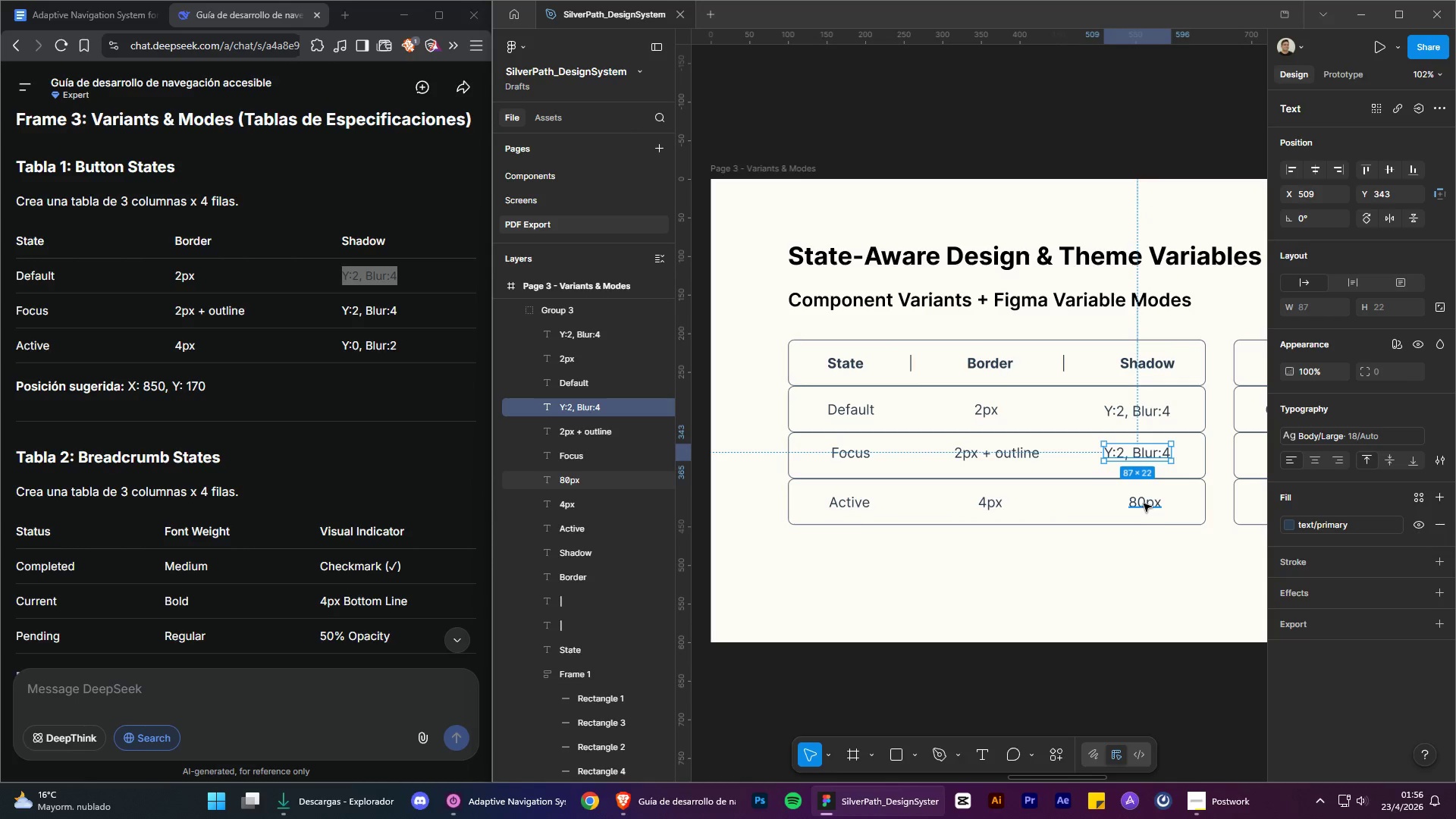 
left_click([1144, 504])
 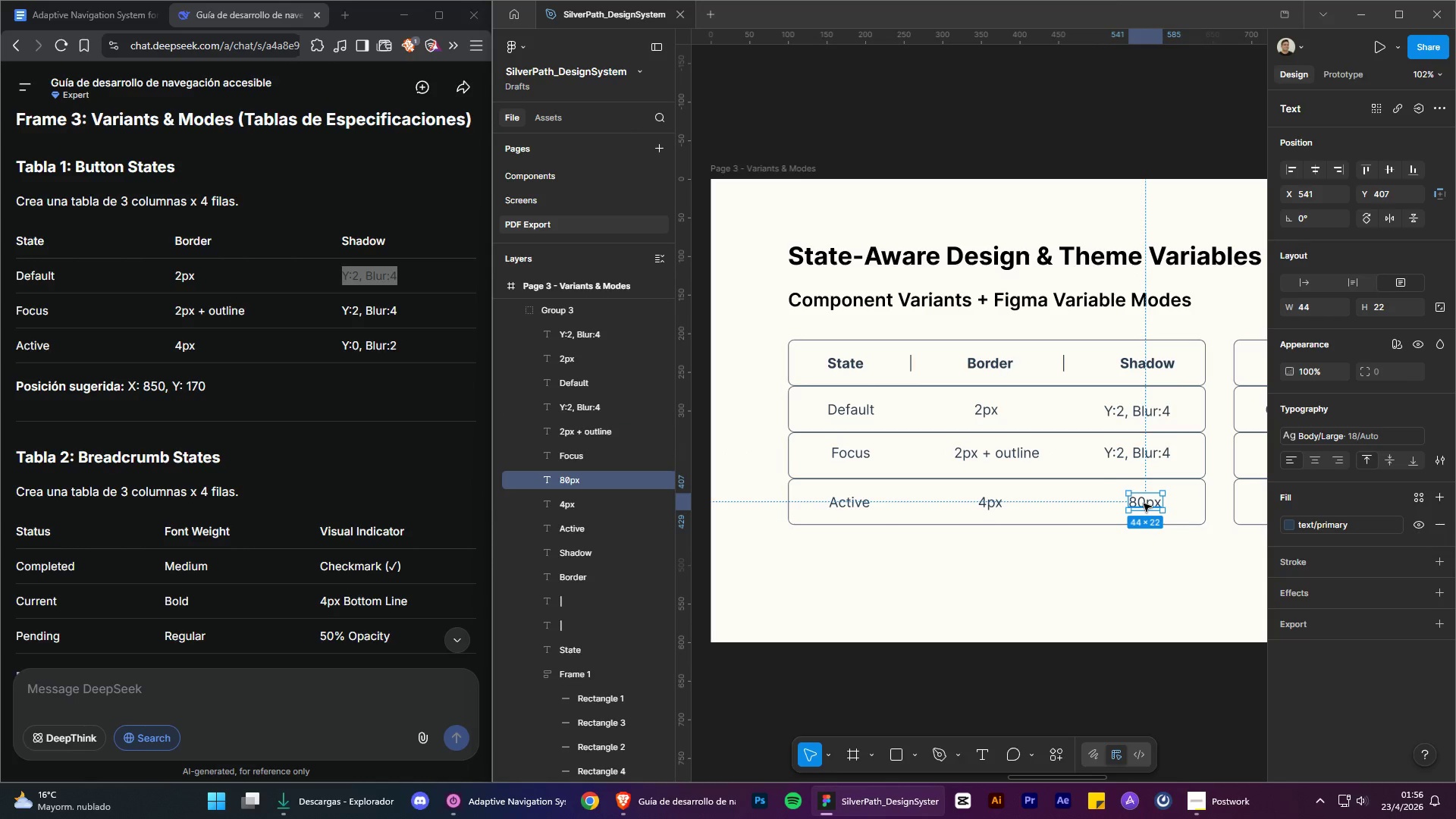 
right_click([1144, 504])
 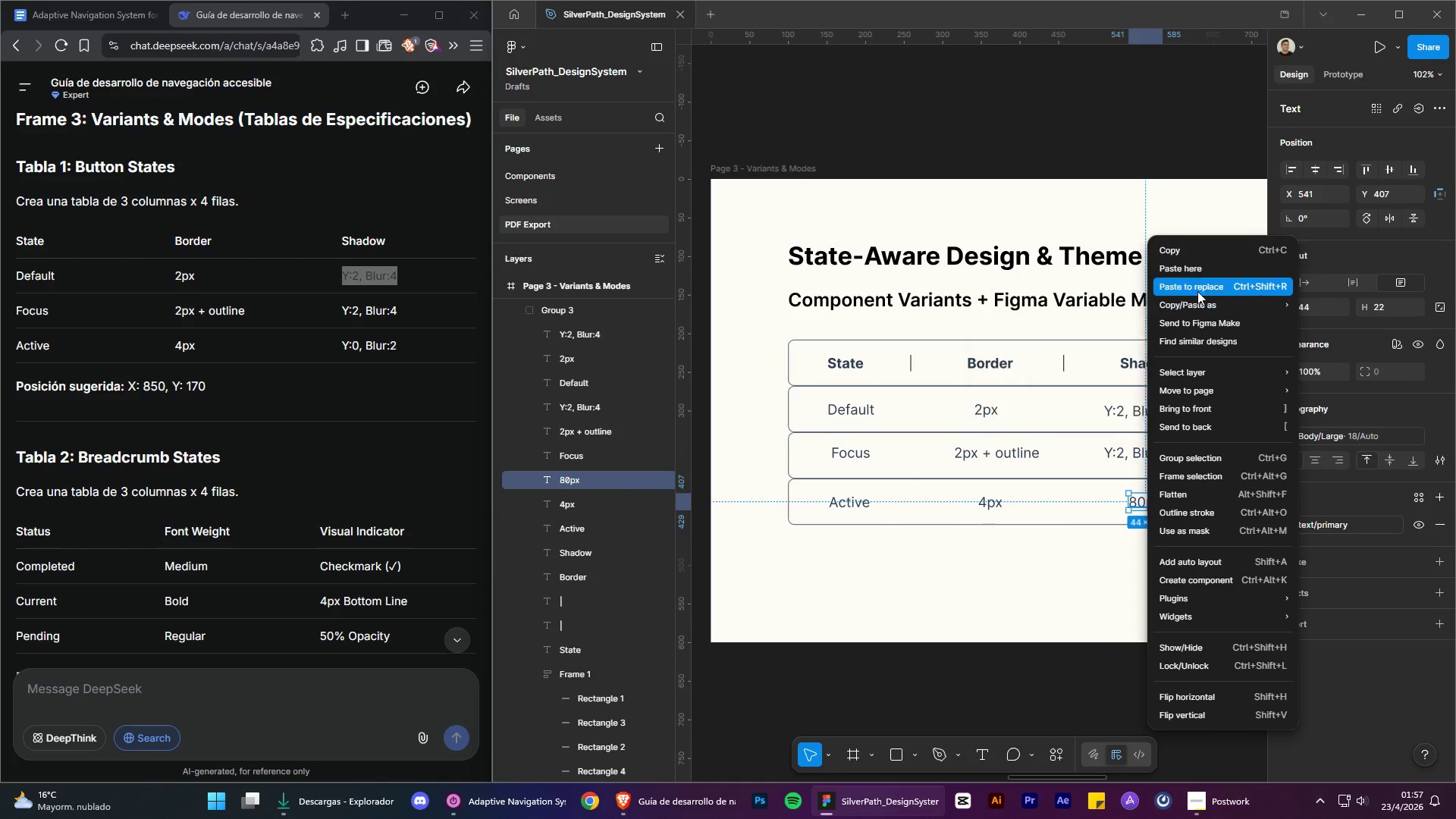 
left_click([1197, 290])
 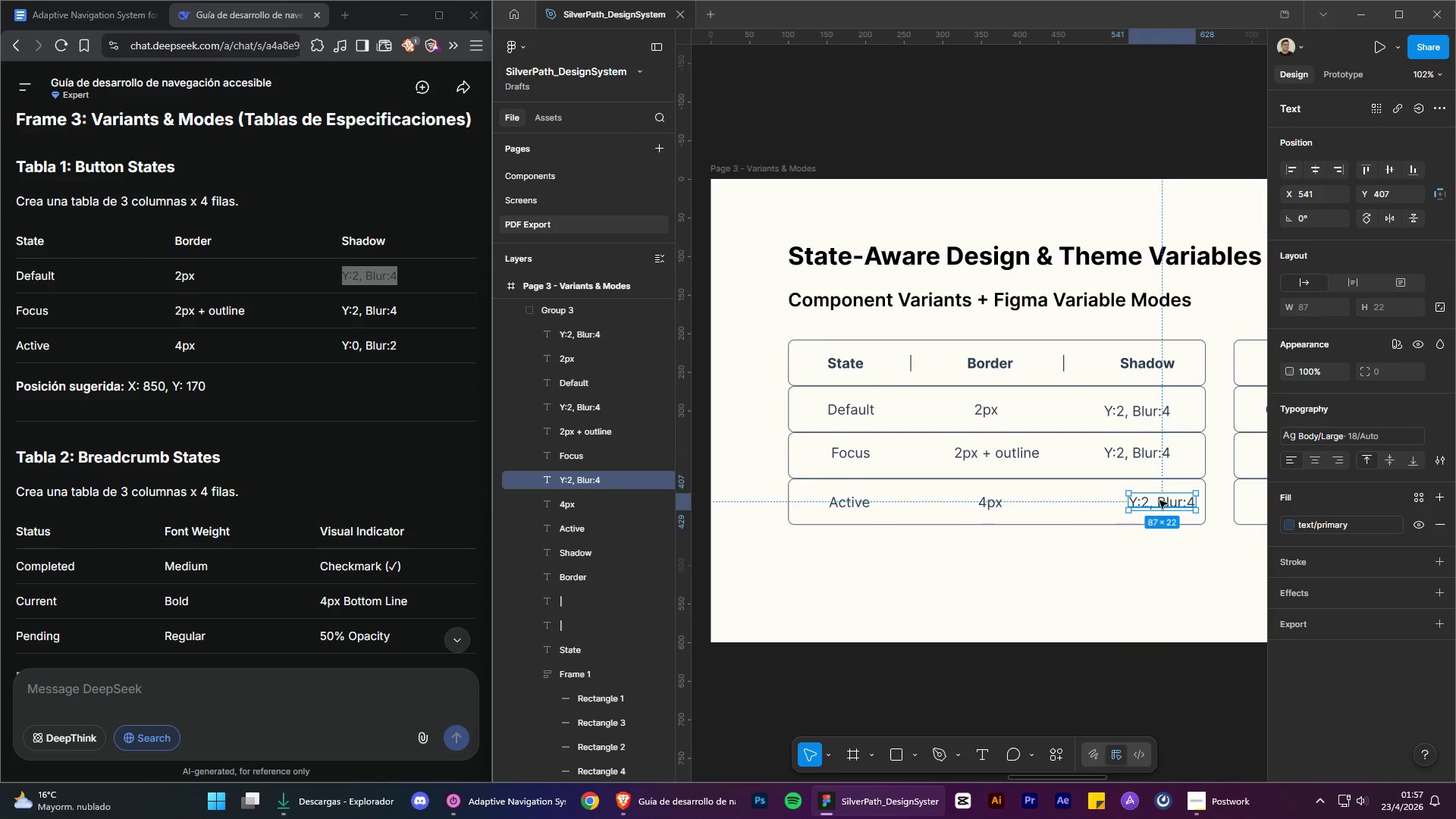 
left_click_drag(start_coordinate=[1159, 500], to_coordinate=[1134, 499])
 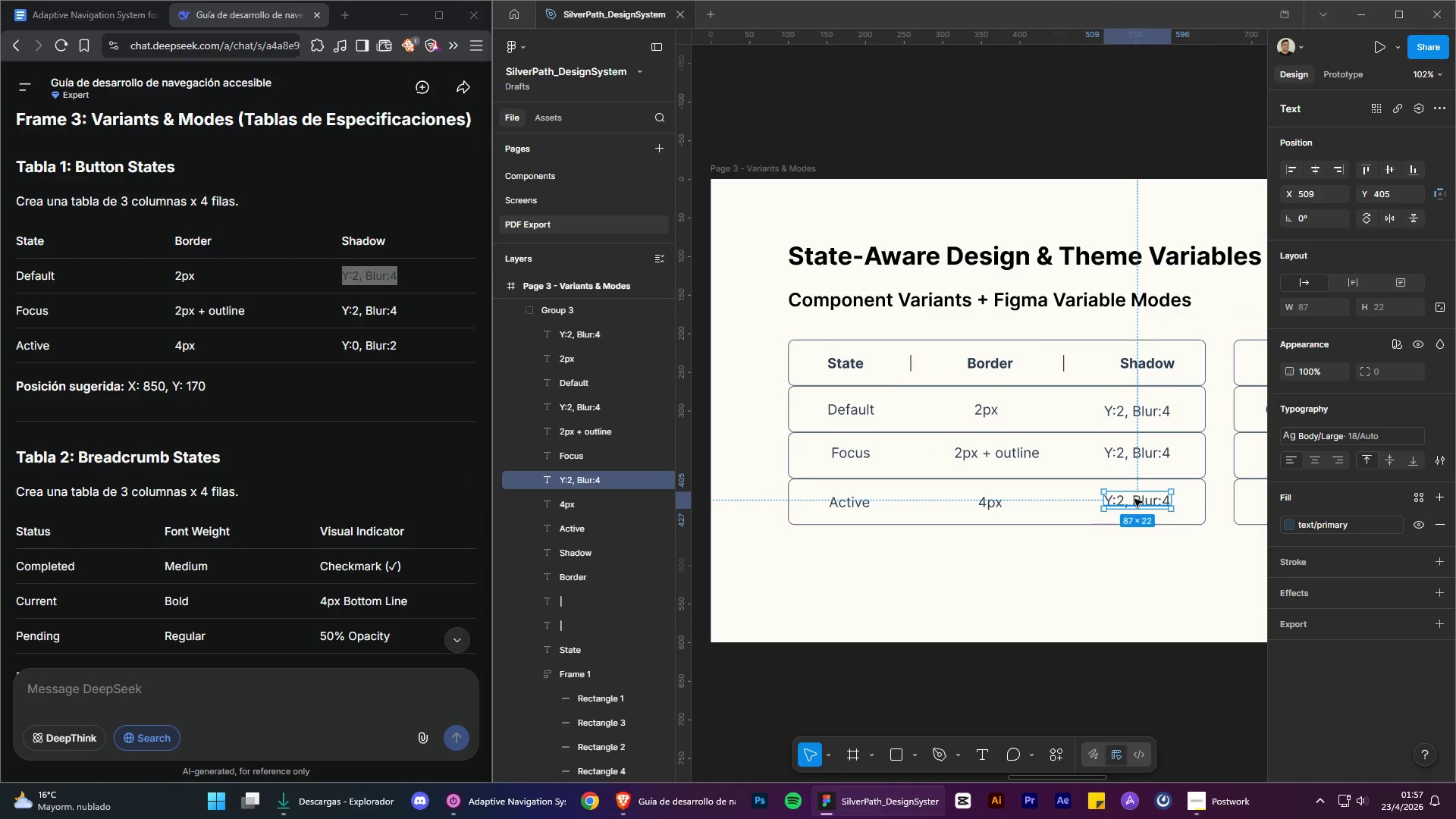 
double_click([1134, 499])
 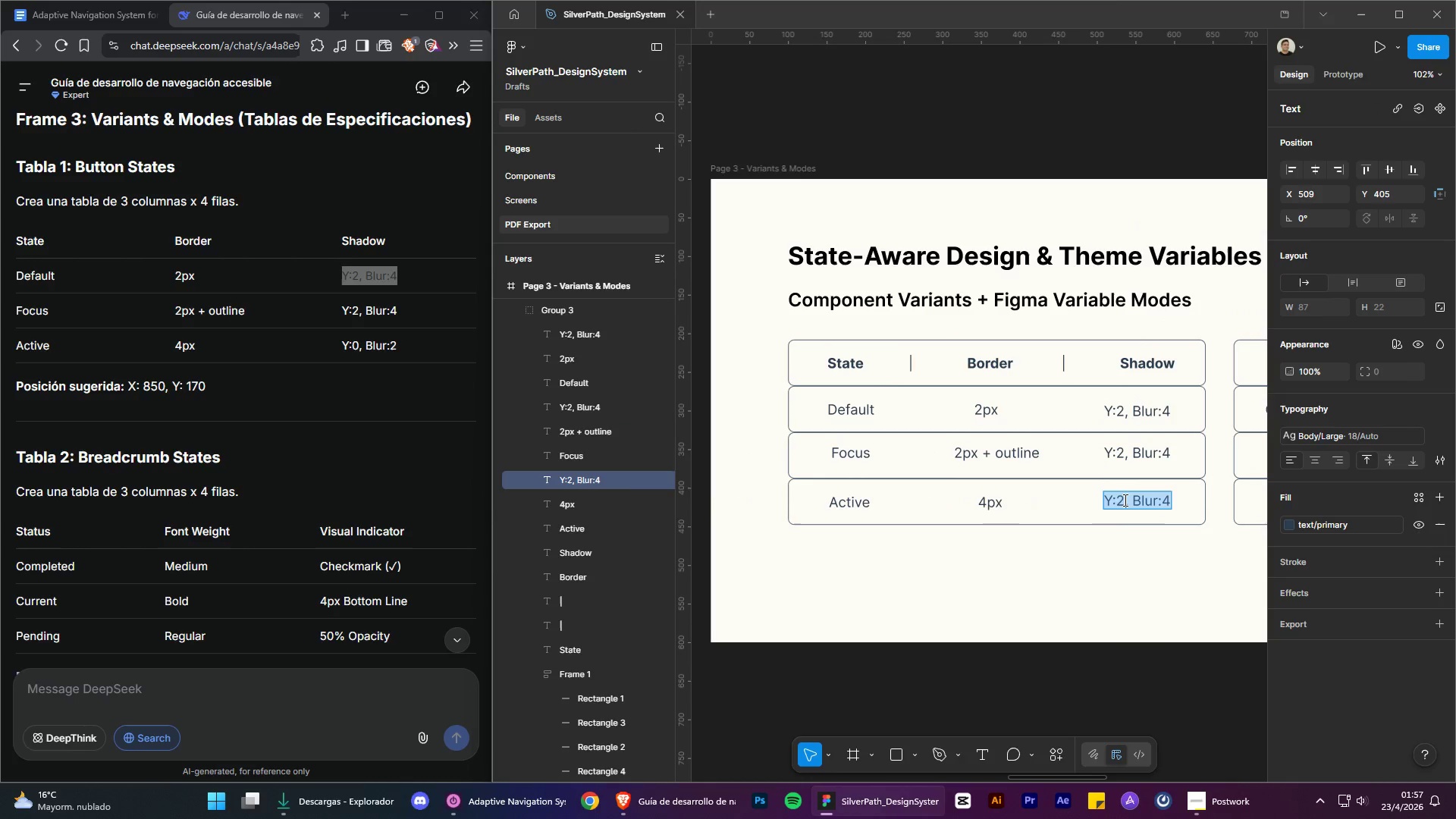 
left_click([1123, 500])
 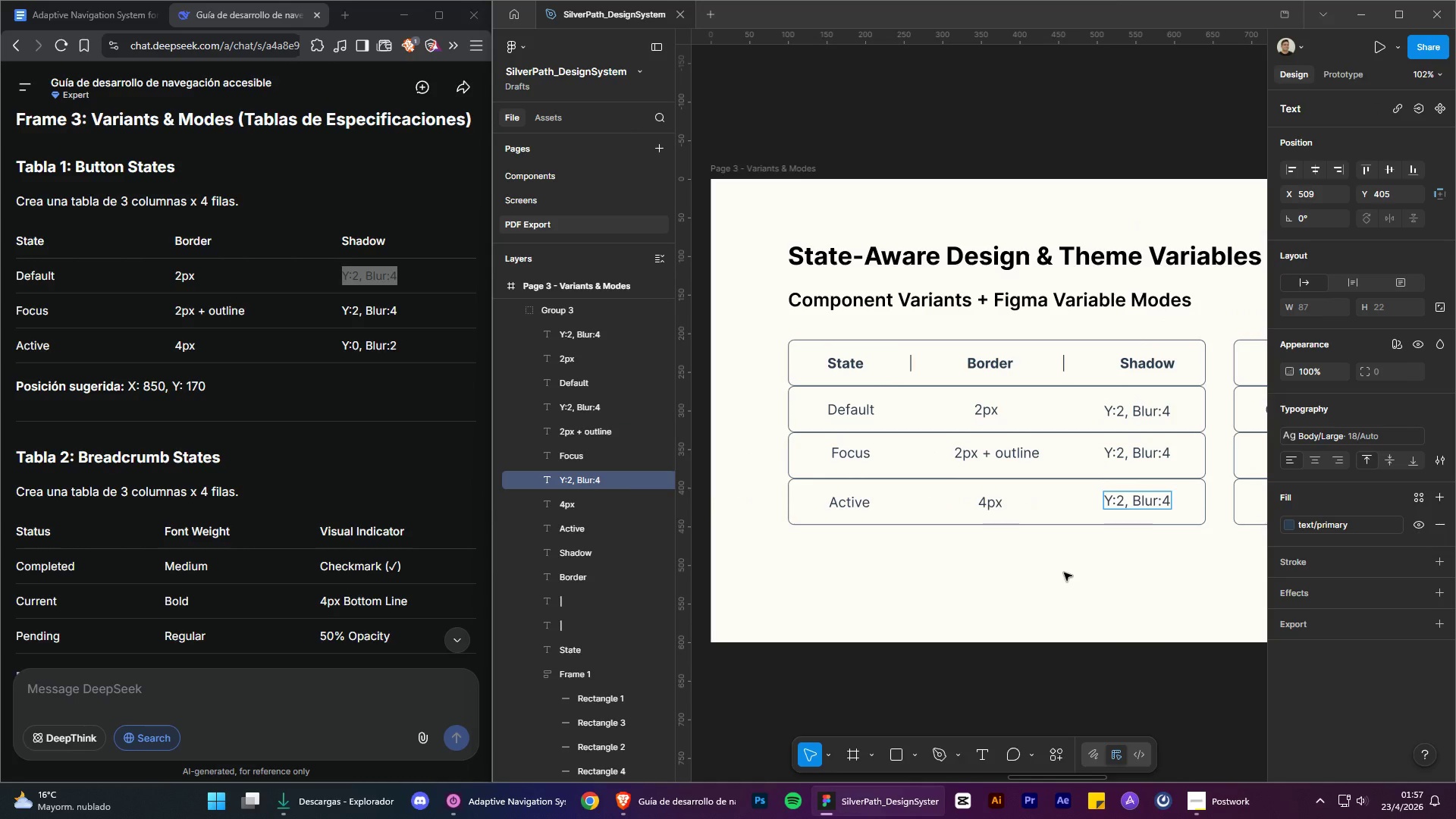 
key(Backspace)
 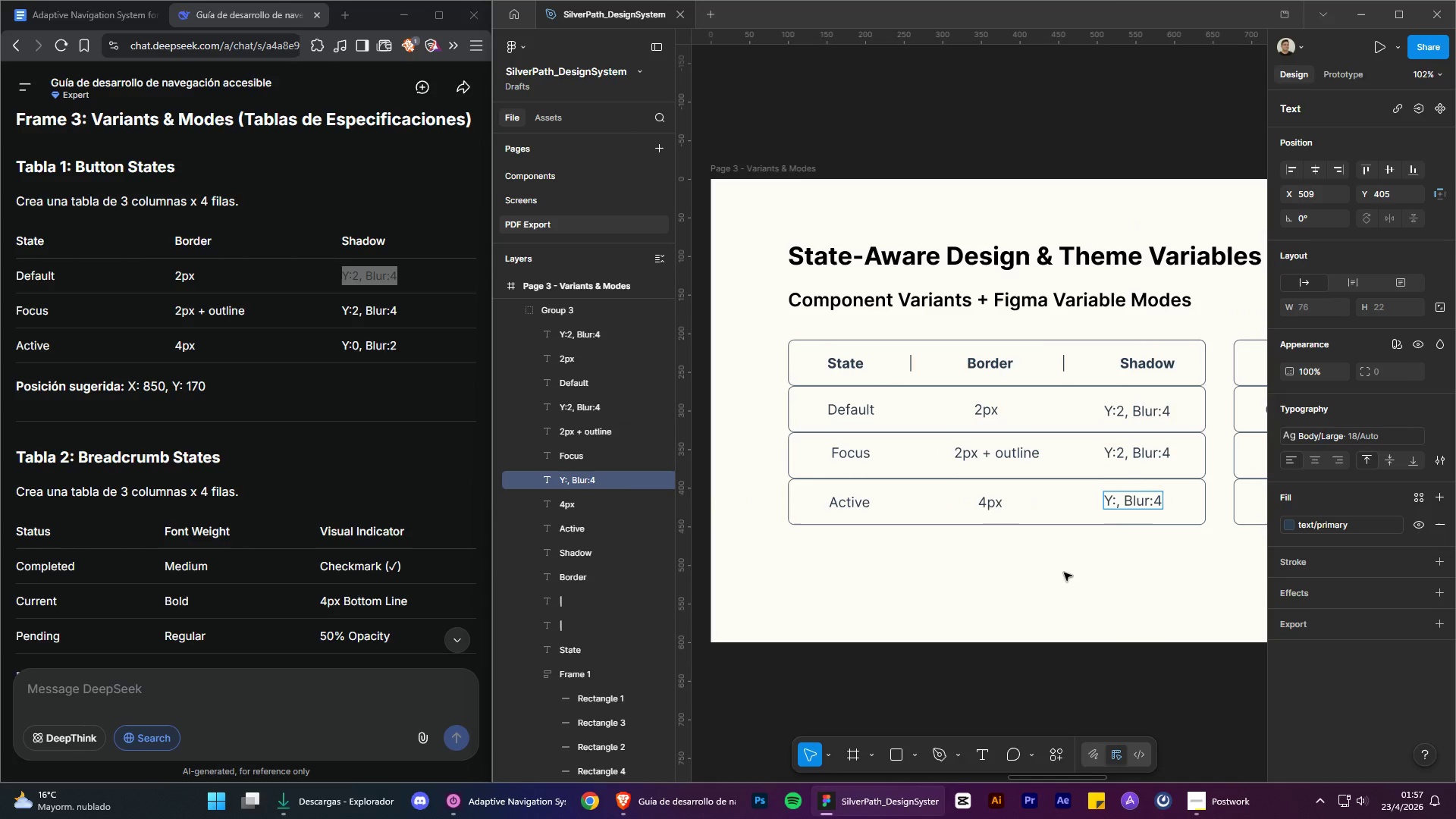 
key(0)
 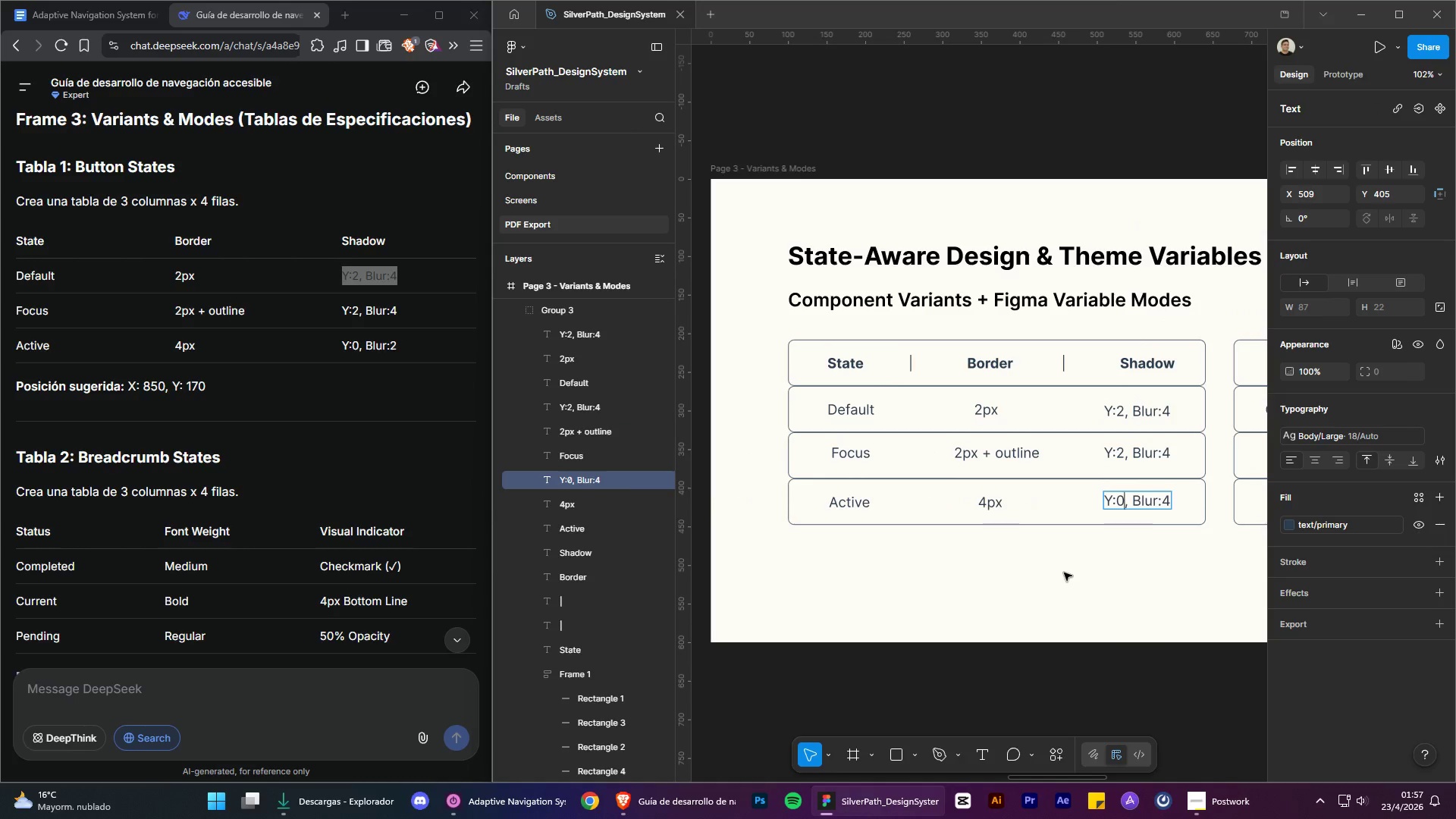 
key(ArrowRight)
 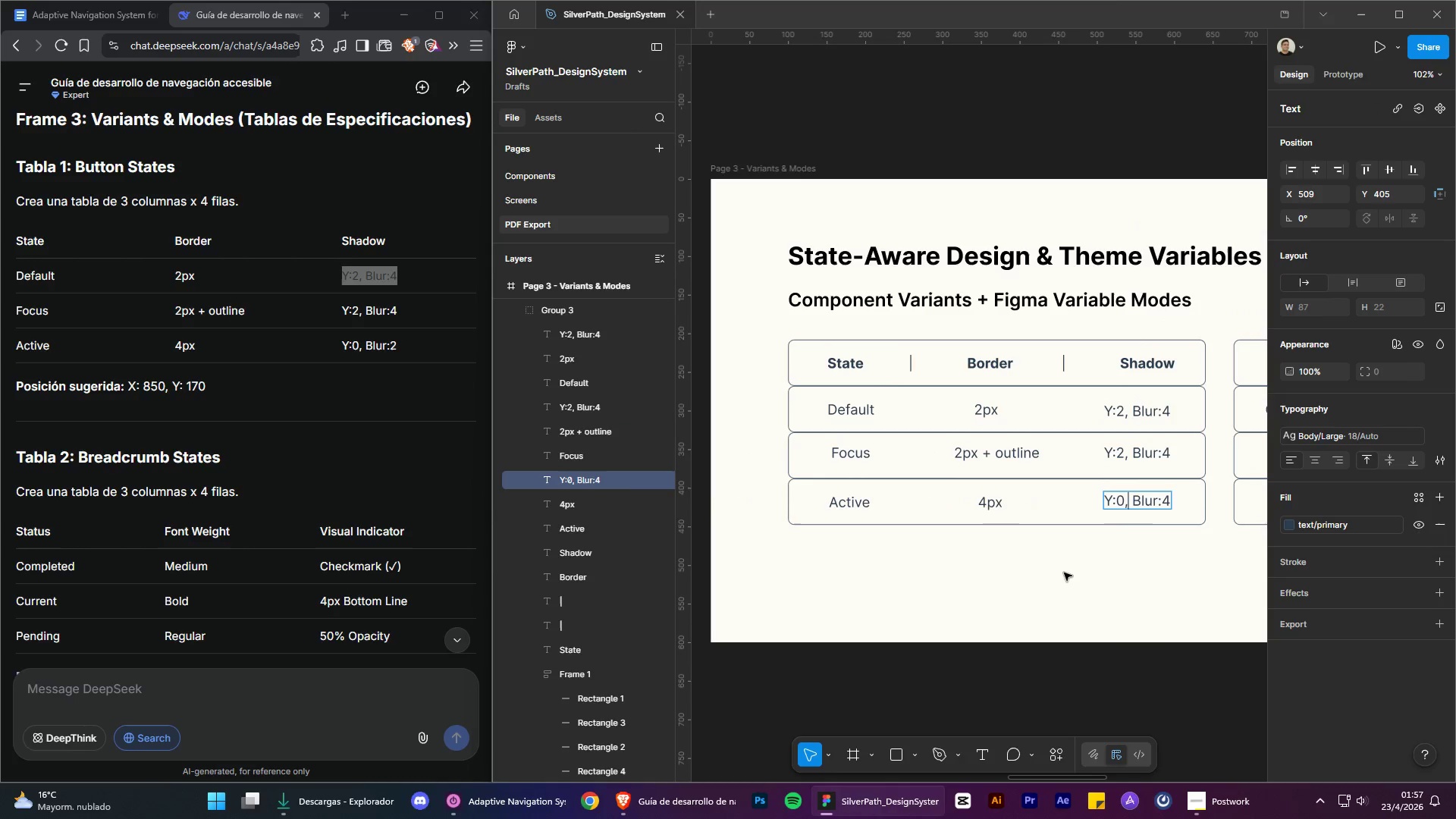 
key(ArrowRight)
 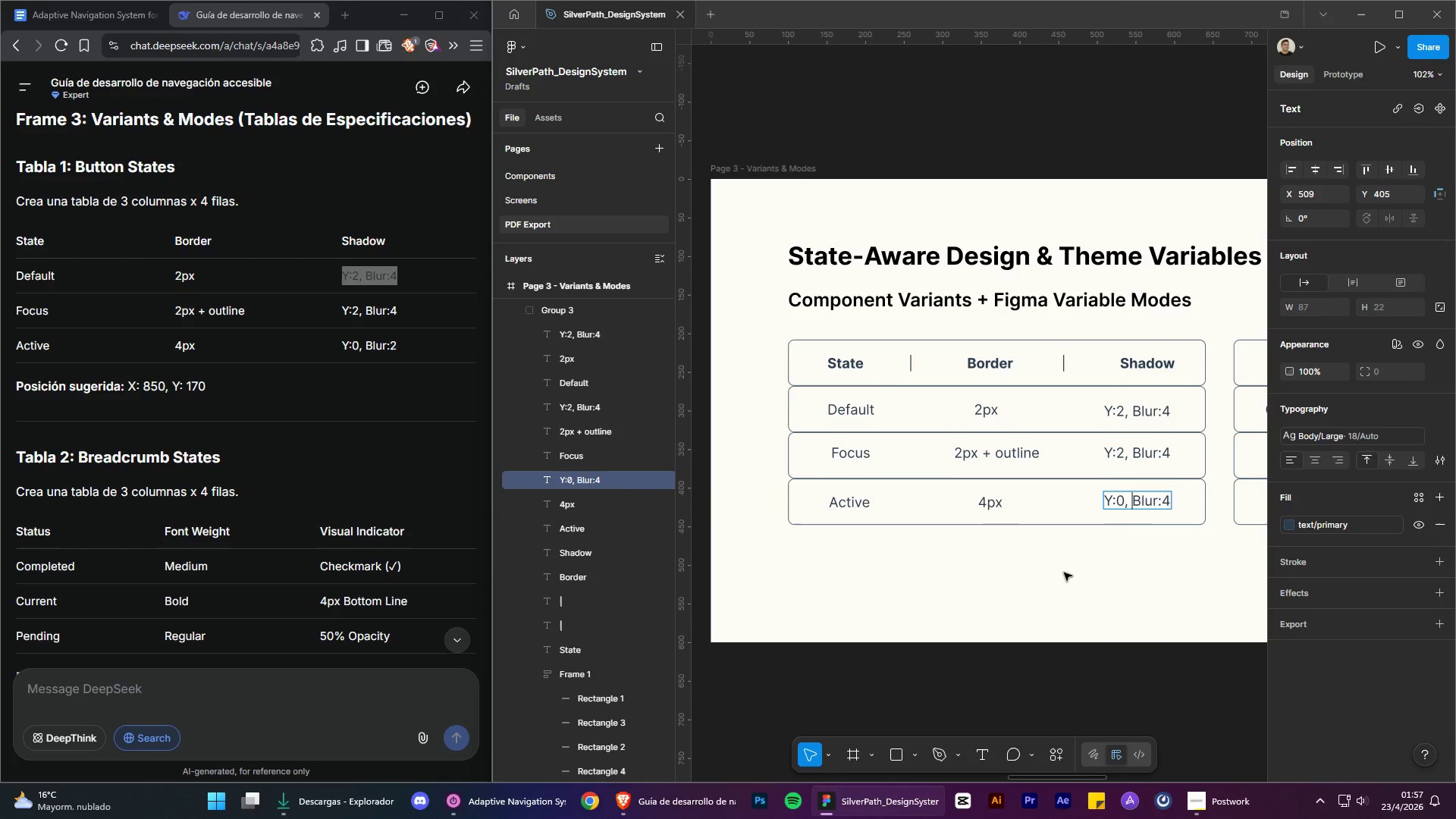 
key(ArrowRight)
 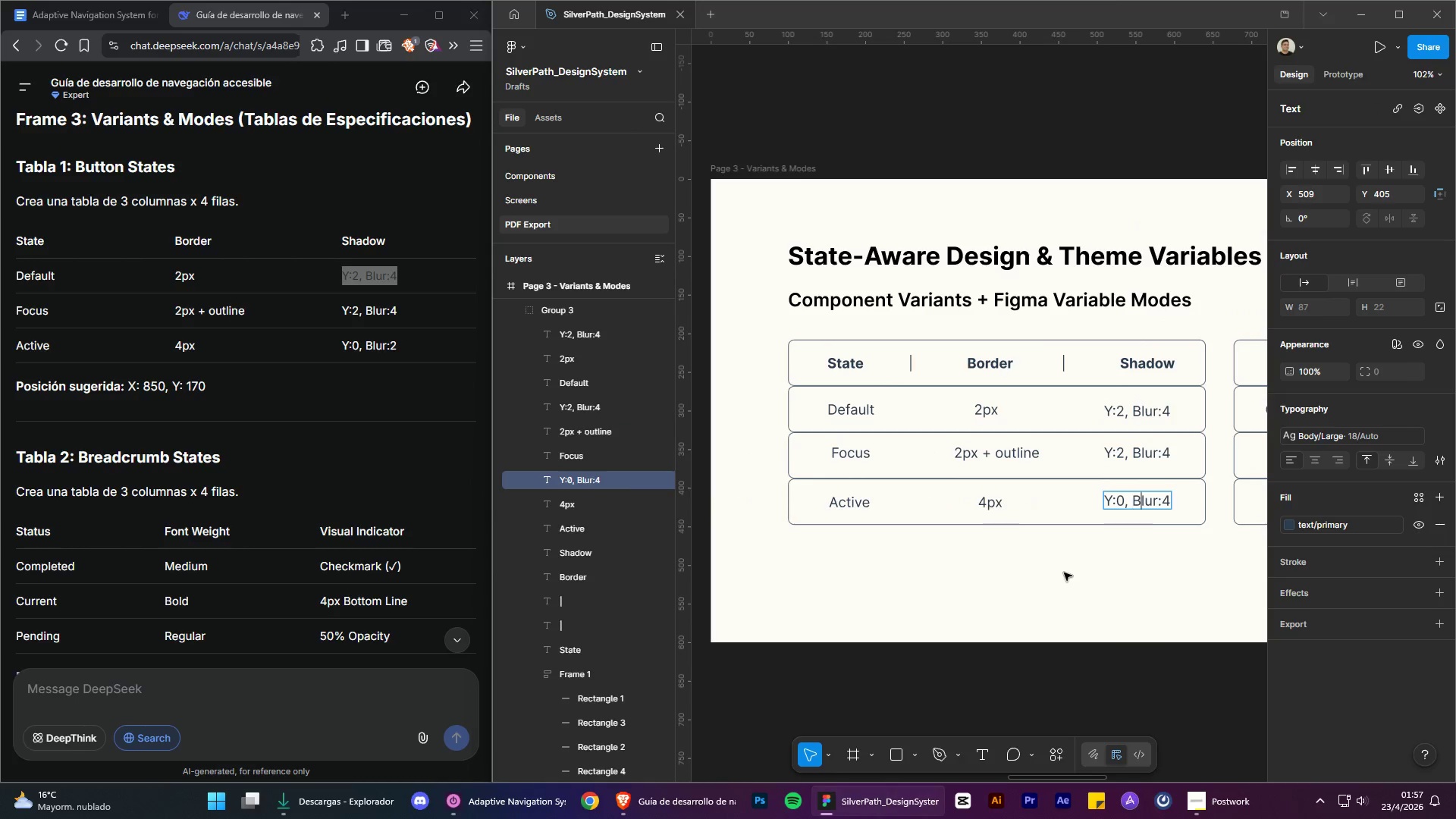 
key(ArrowRight)
 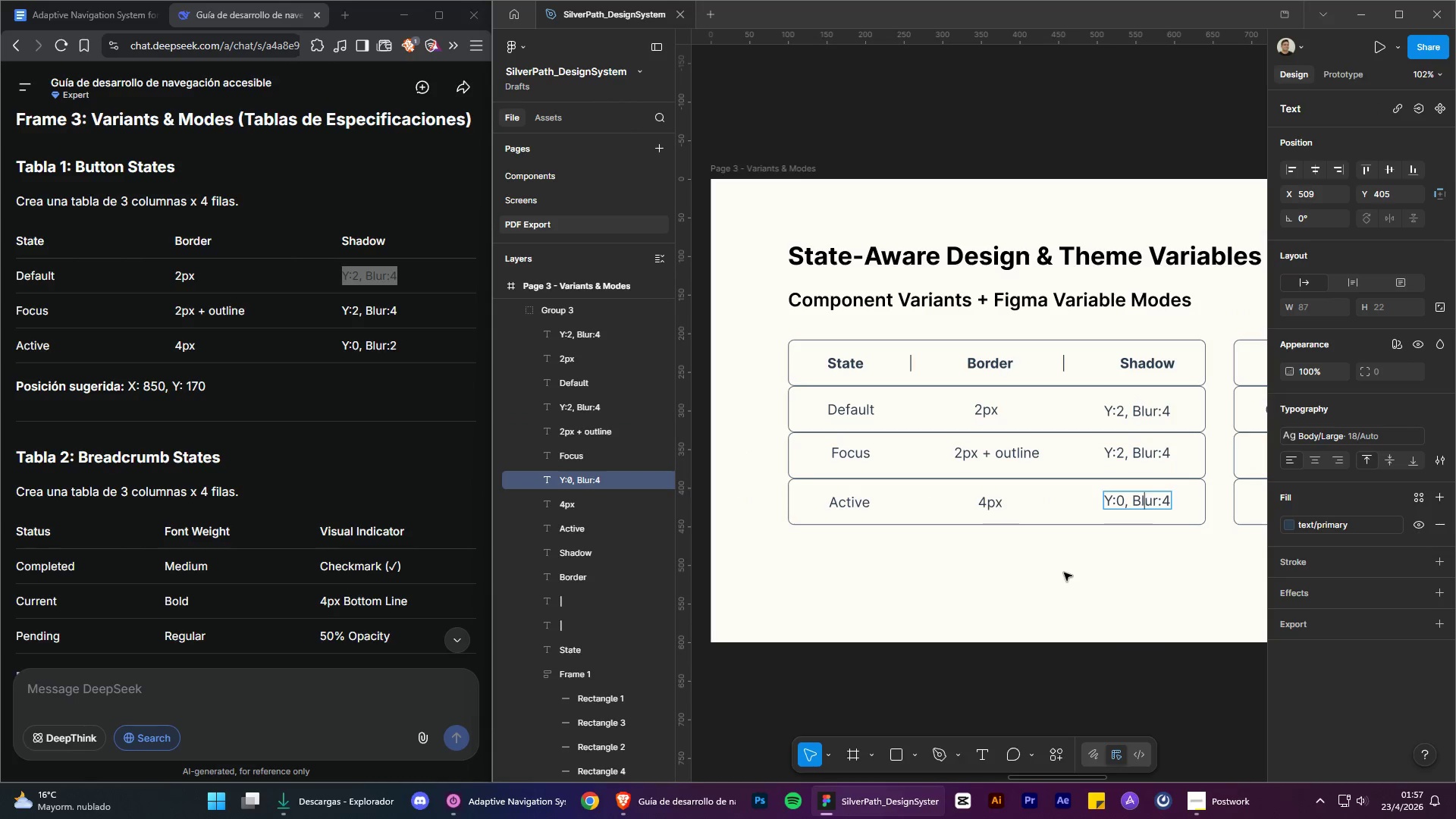 
key(ArrowRight)
 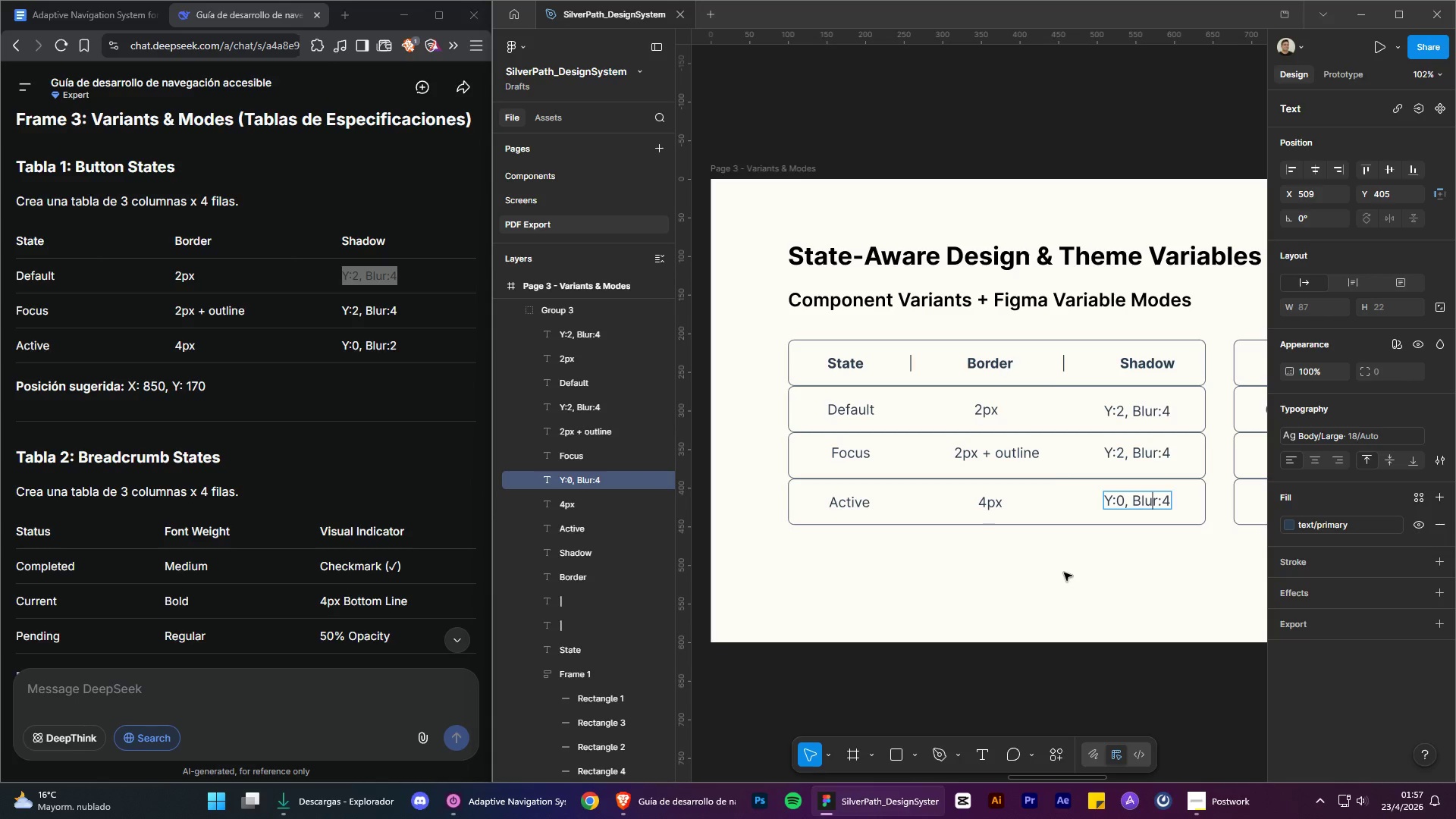 
key(ArrowRight)
 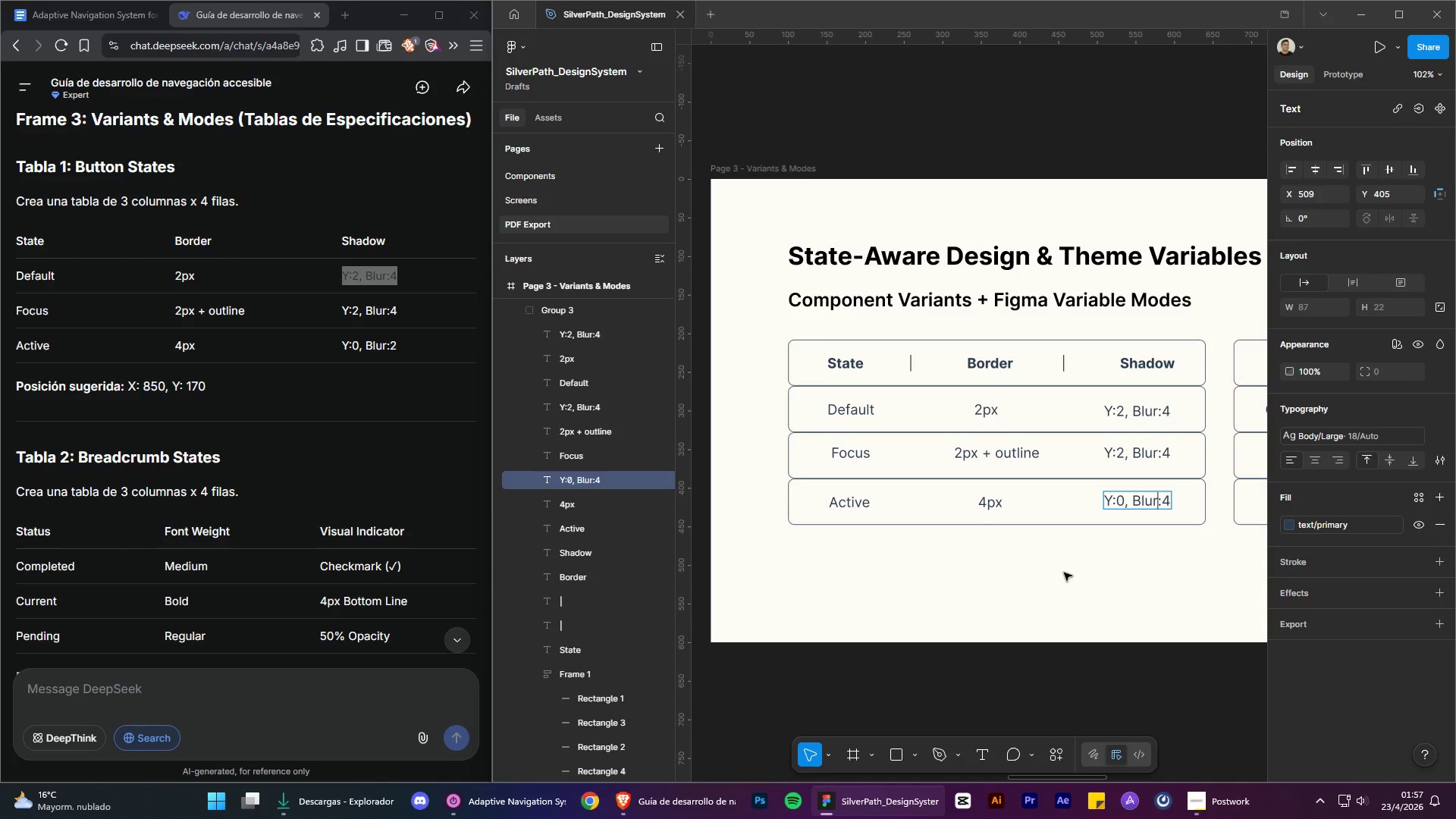 
key(ArrowRight)
 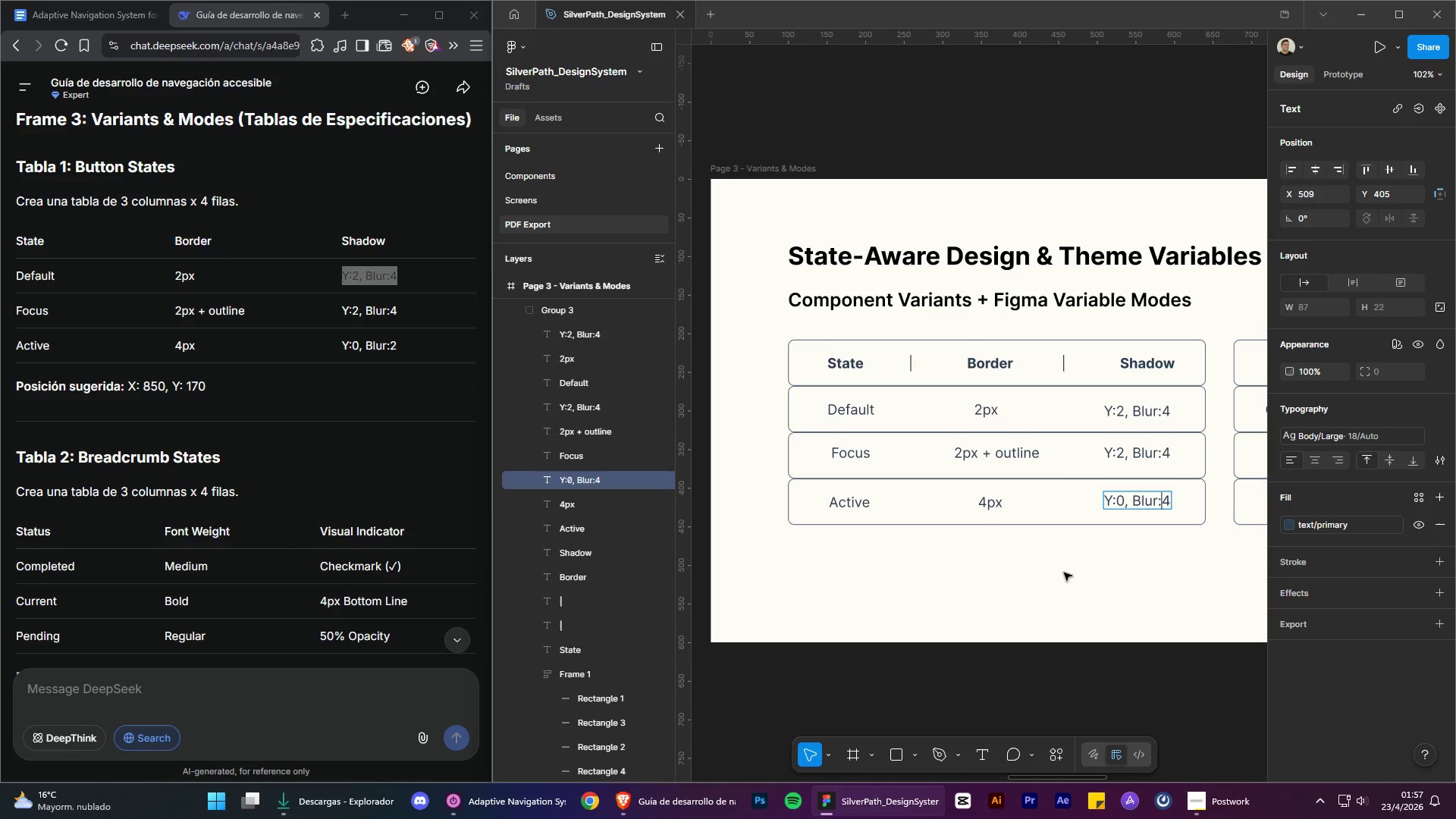 
key(ArrowRight)
 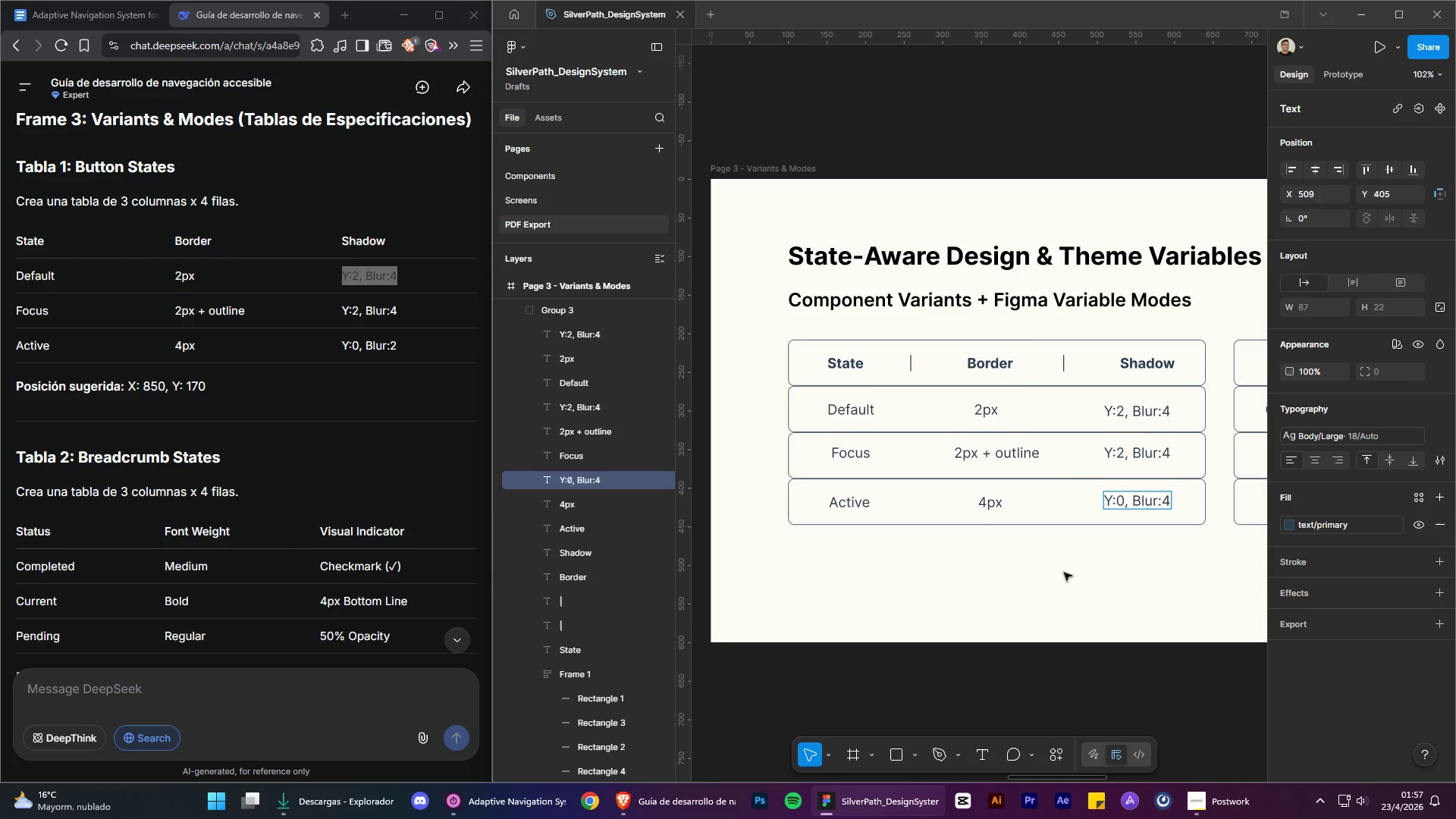 
key(Backspace)
 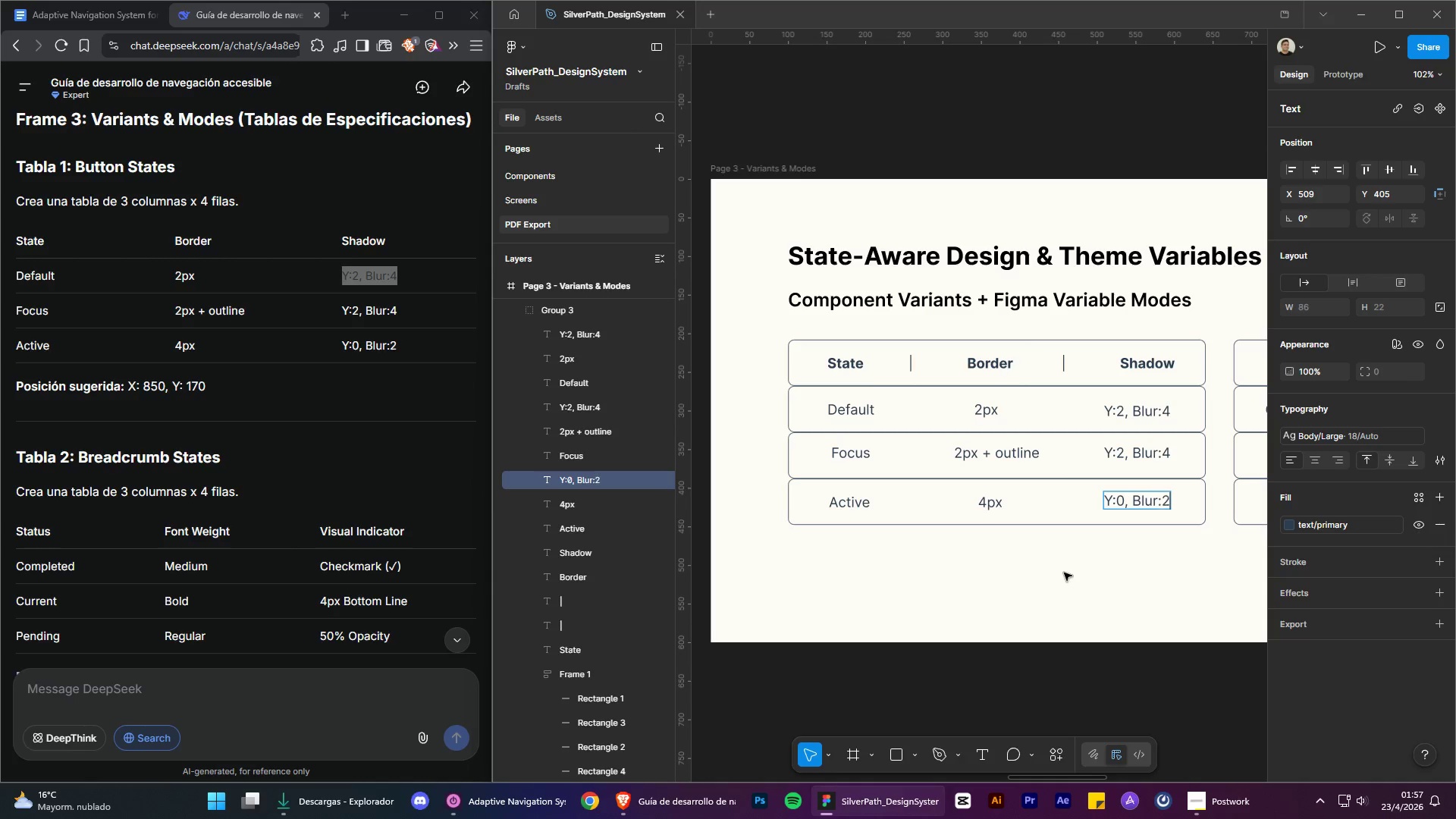 
key(2)
 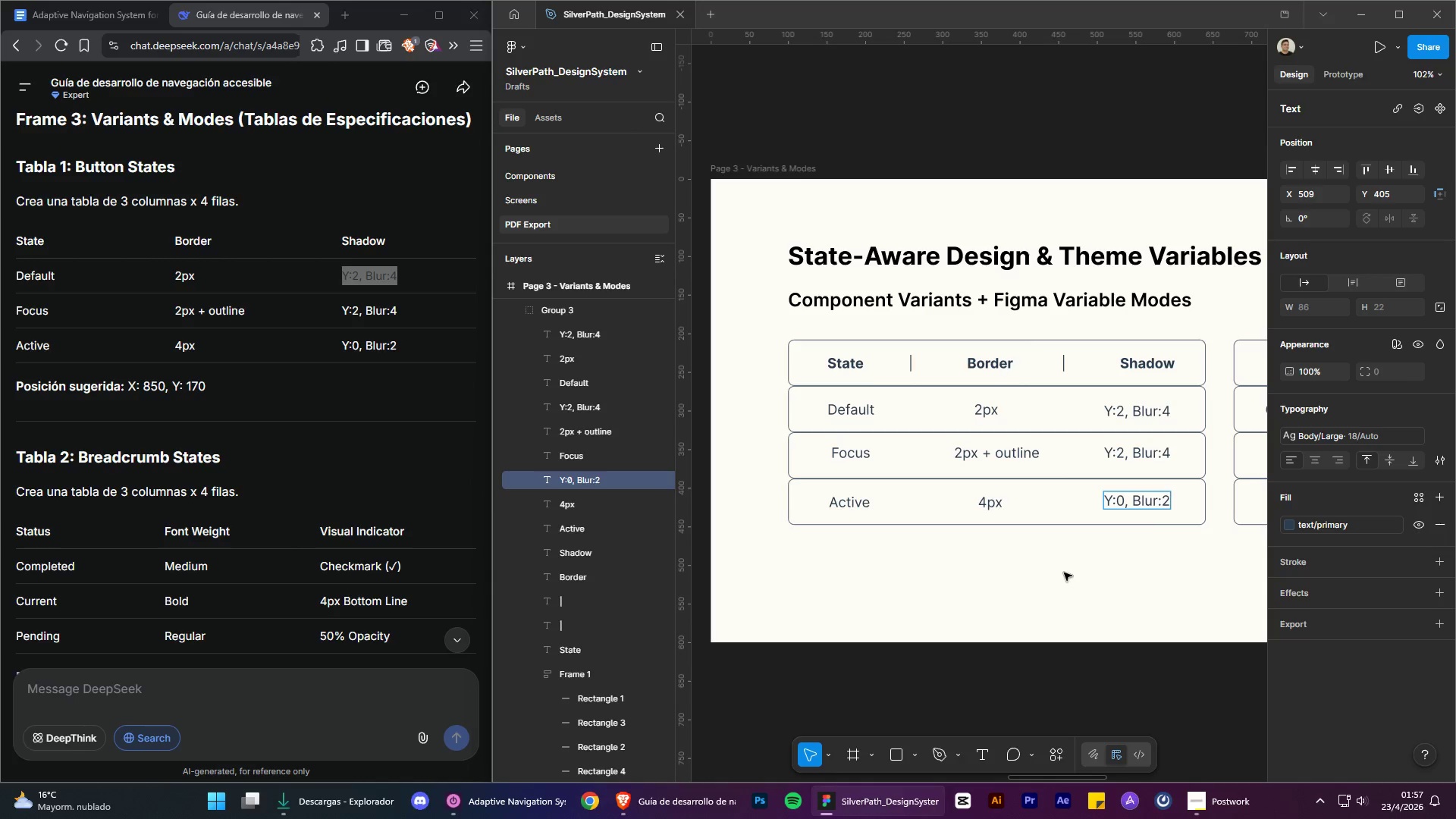 
left_click([1064, 573])
 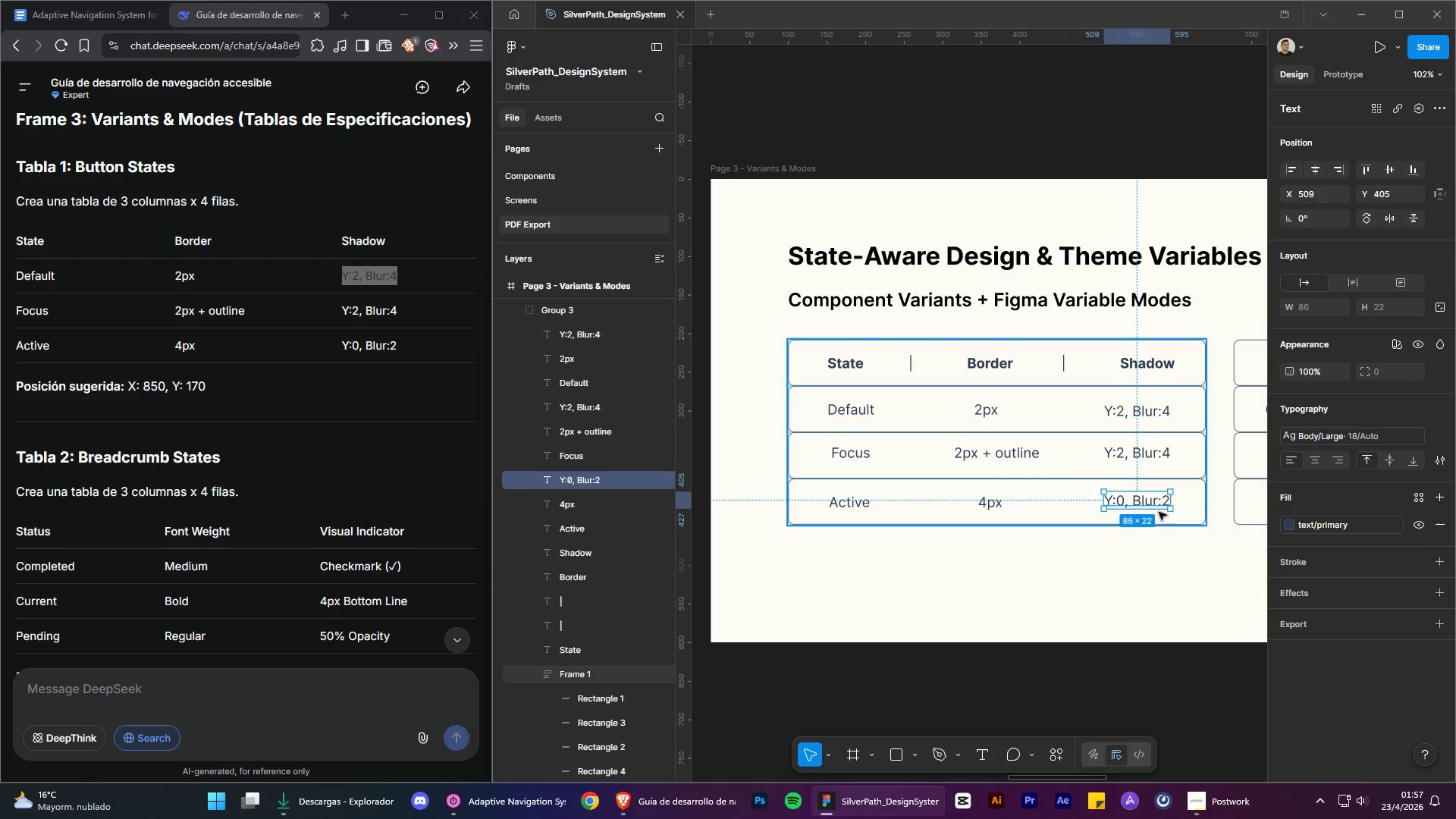 
hold_key(key=ShiftLeft, duration=1.3)
left_click([1150, 461])
 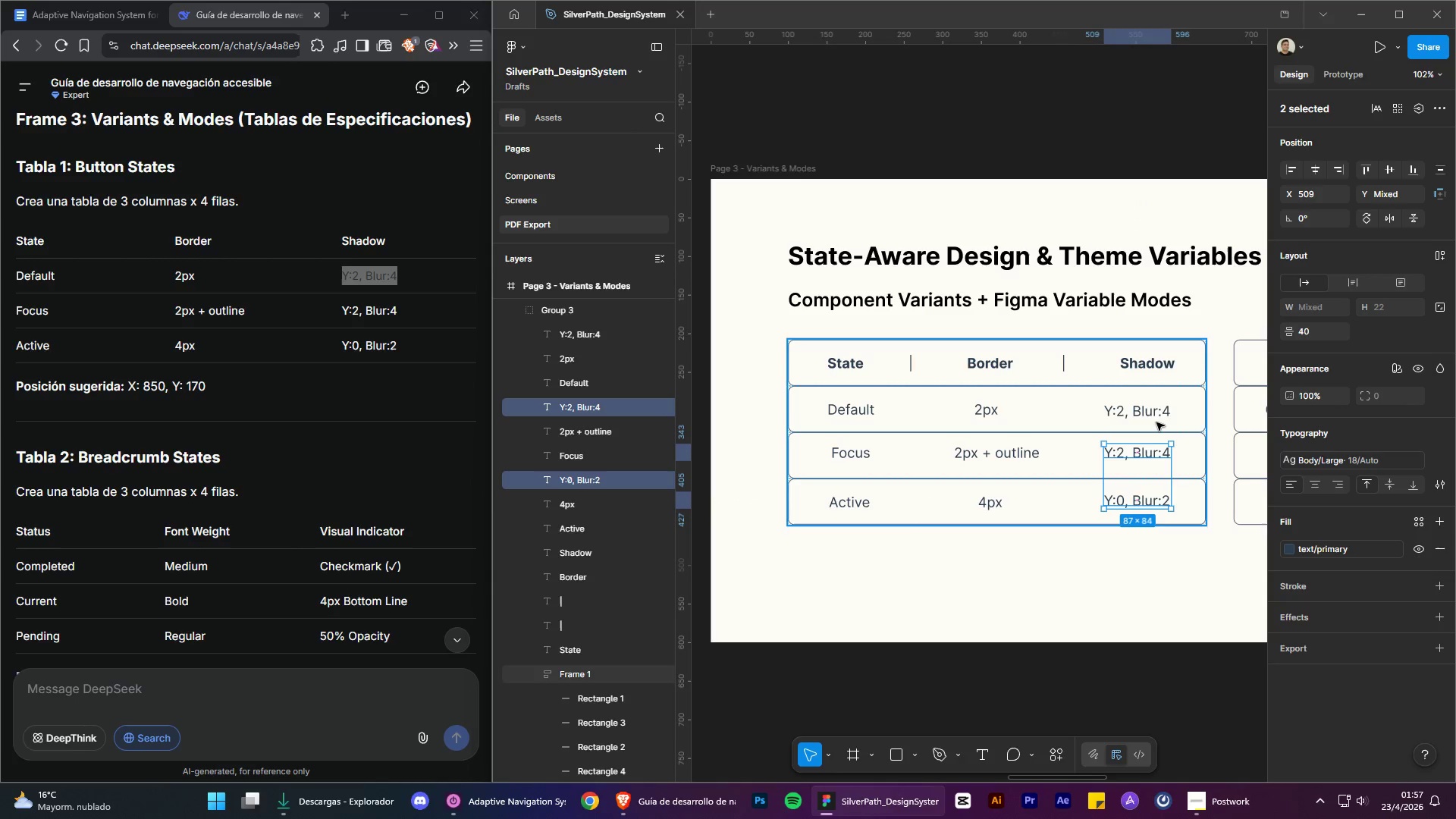 
double_click([1156, 422])
 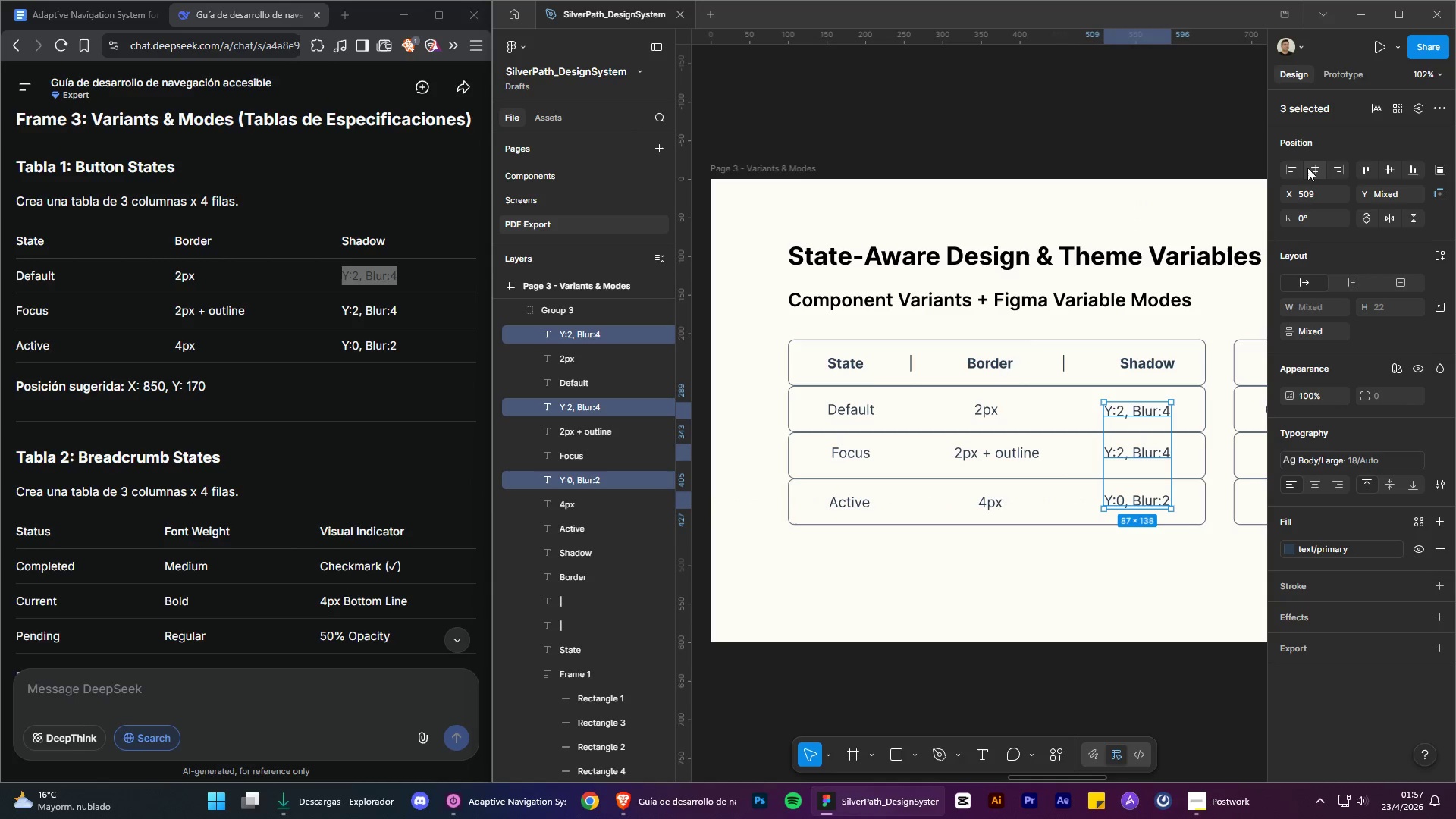 
left_click([1321, 171])
 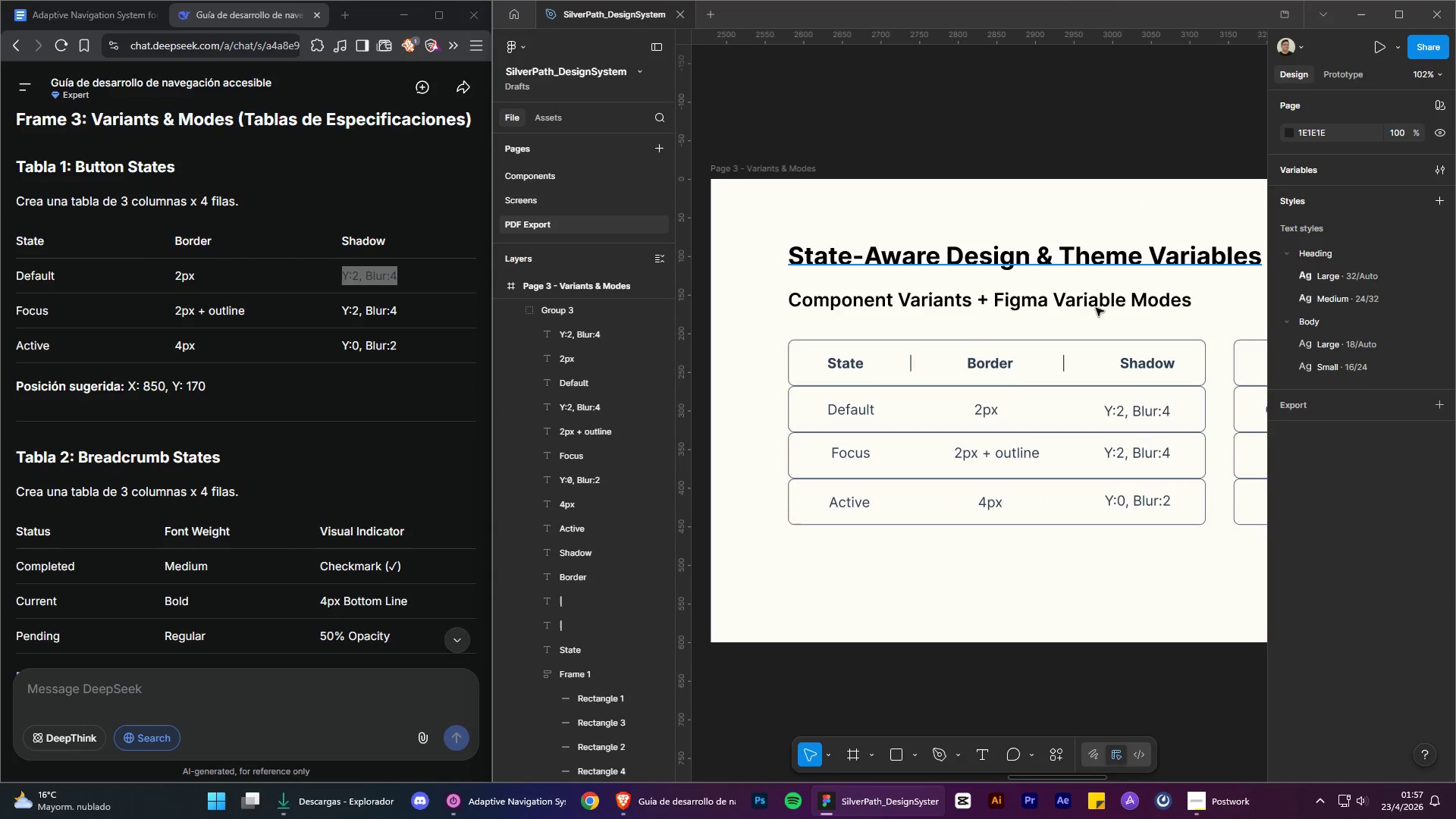 
left_click([845, 510])
 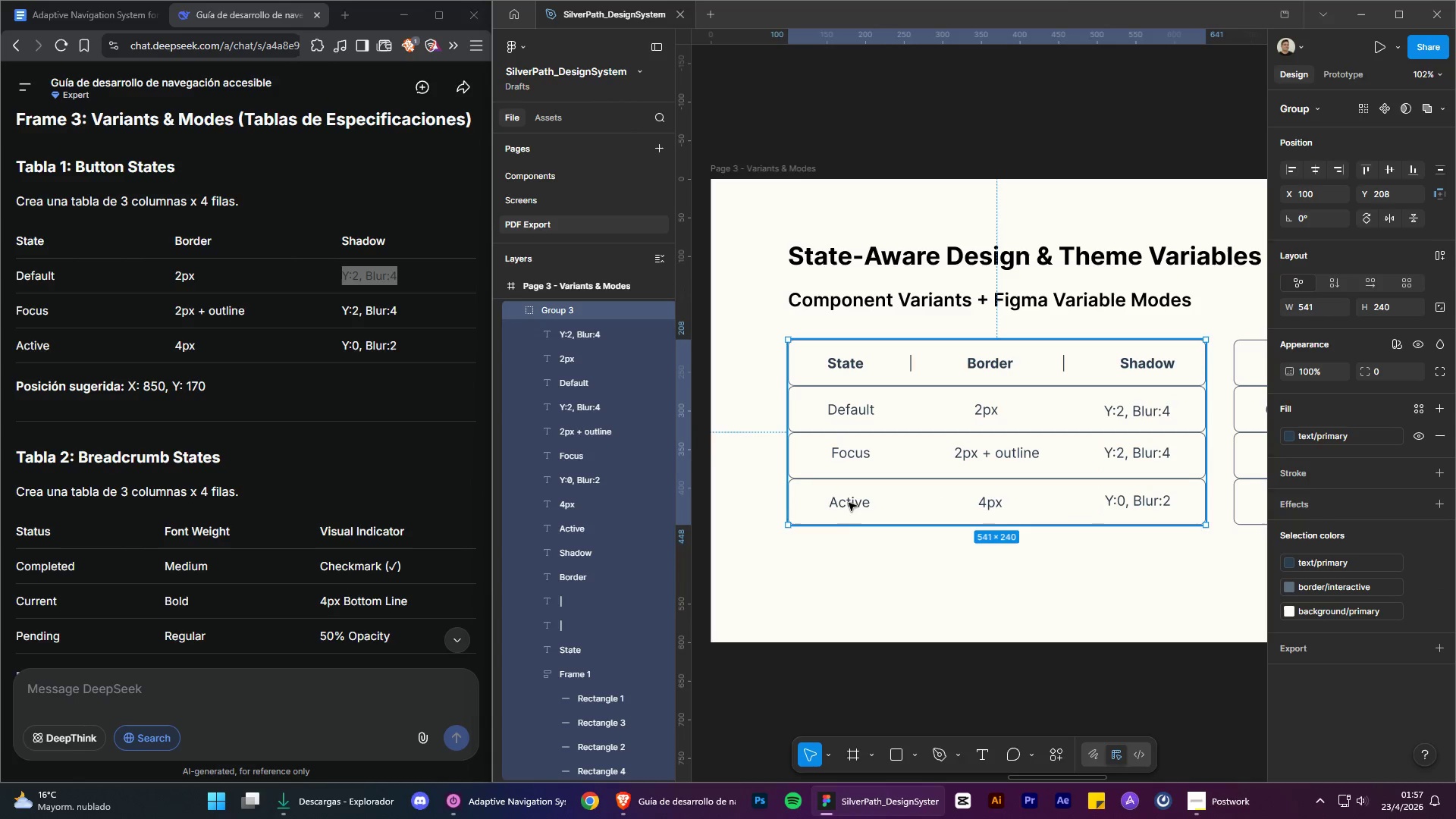 
double_click([849, 502])
 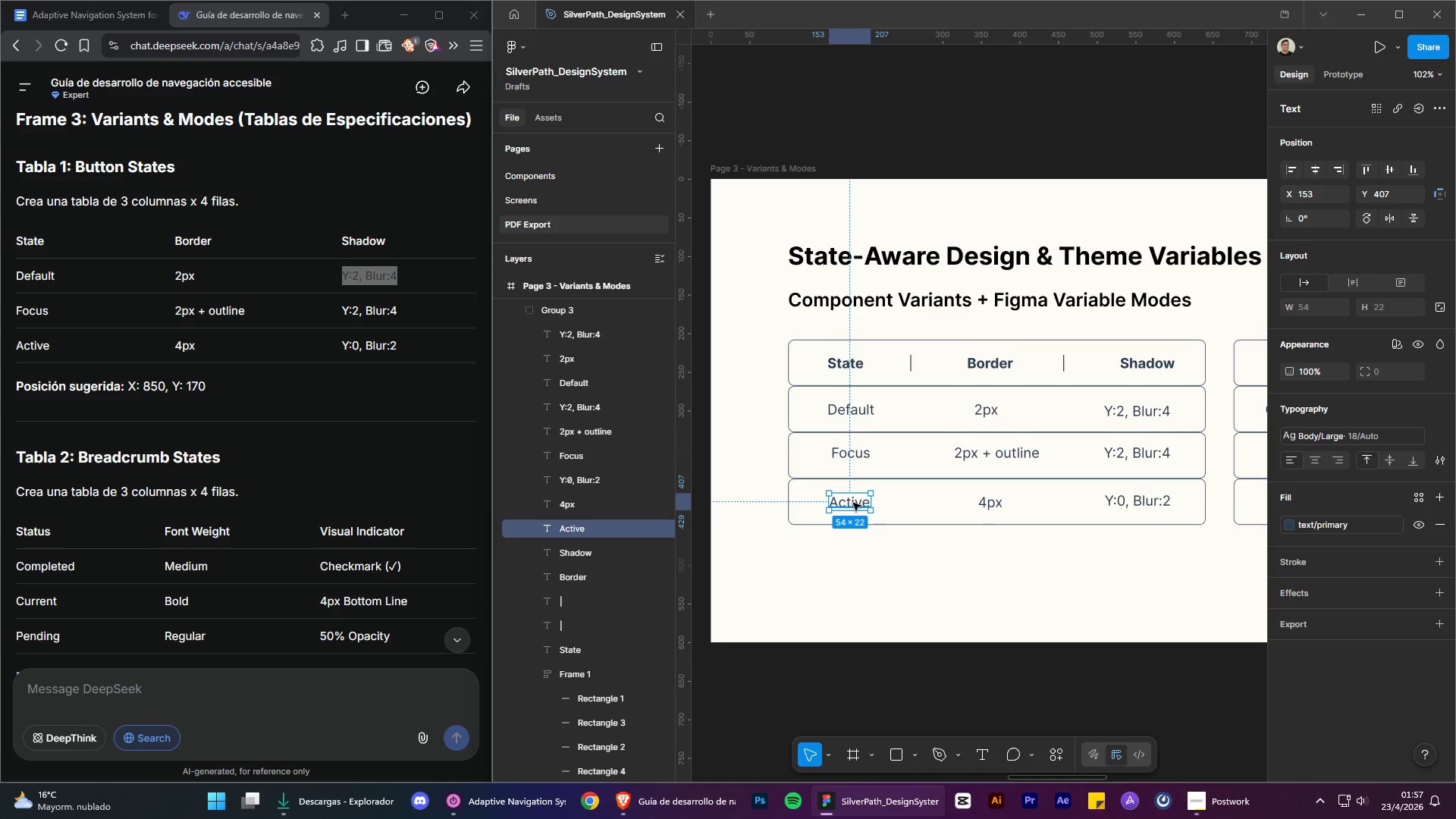 
hold_key(key=ShiftLeft, duration=1.3)
left_click([993, 503])
 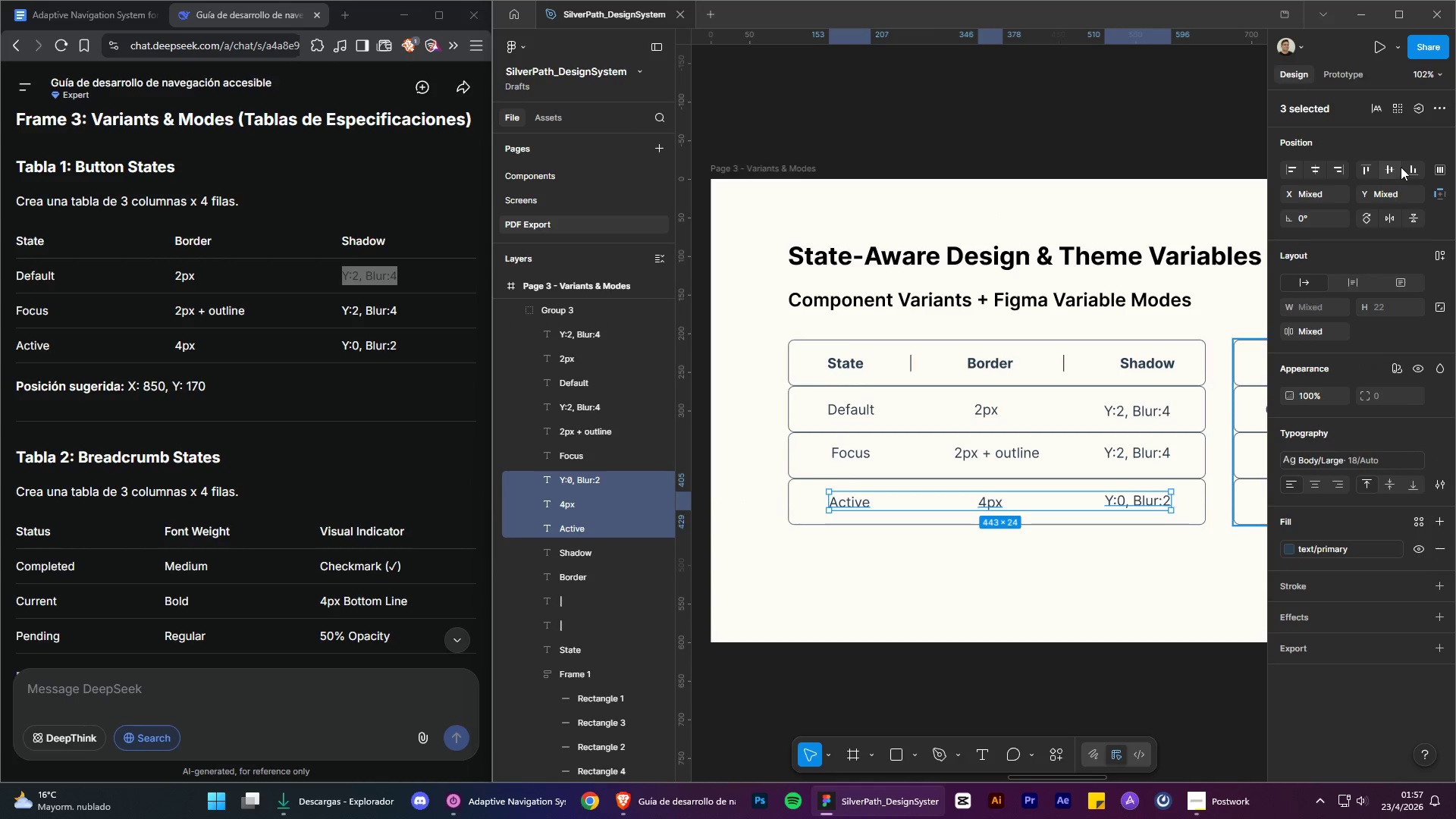 
left_click([1389, 166])
 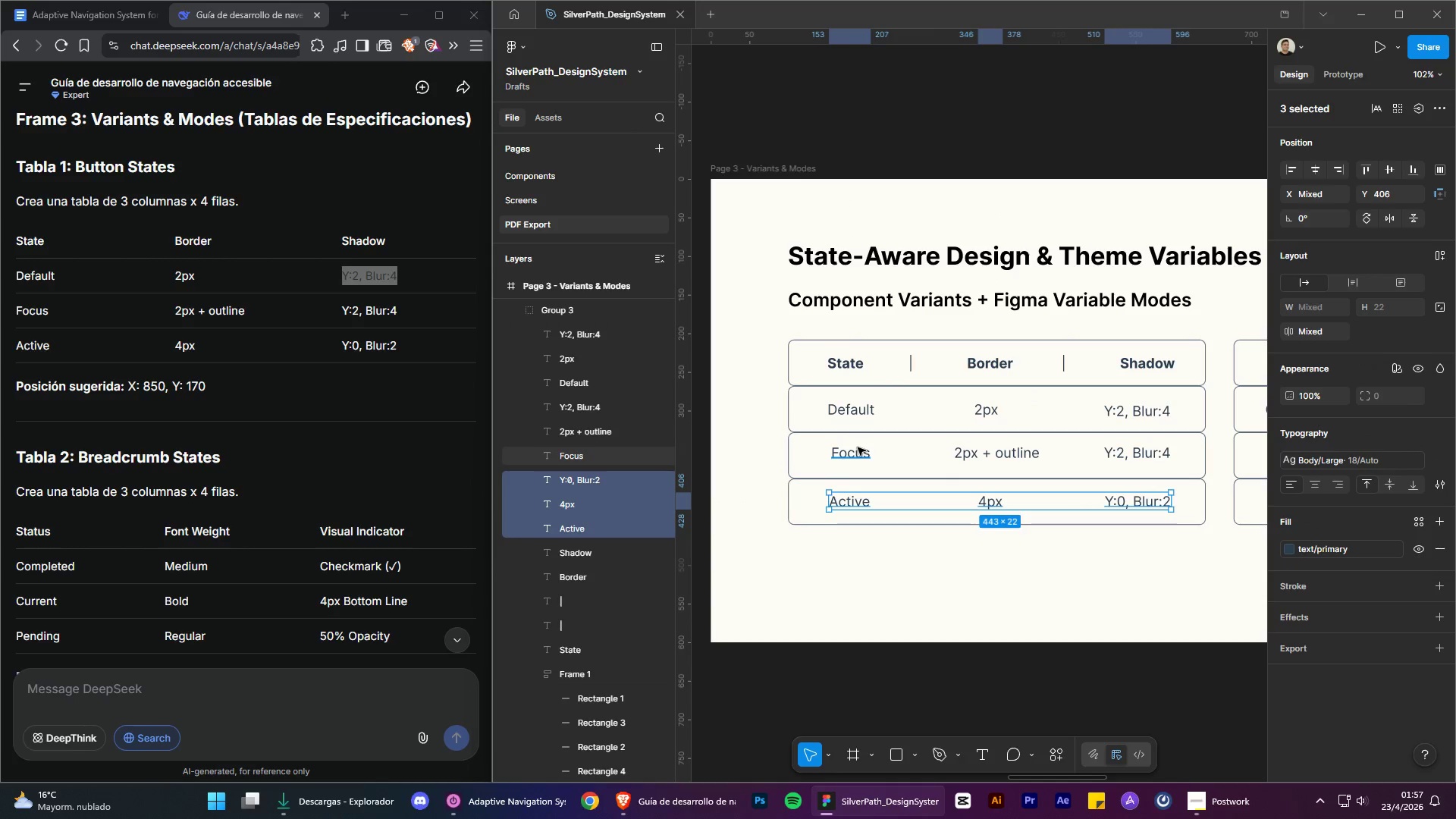 
left_click([860, 452])
 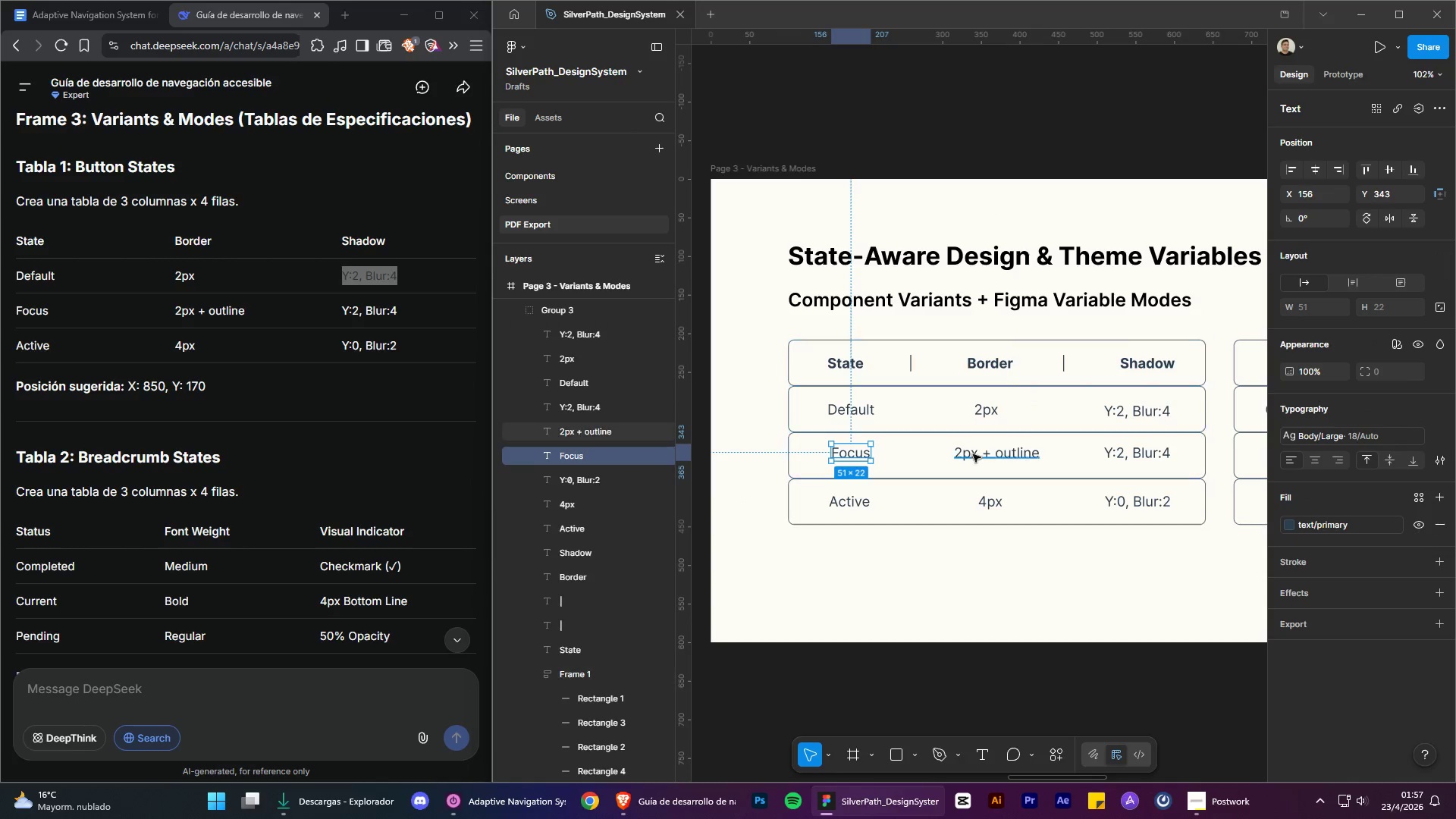 
hold_key(key=ShiftLeft, duration=1.09)
left_click([990, 455])
 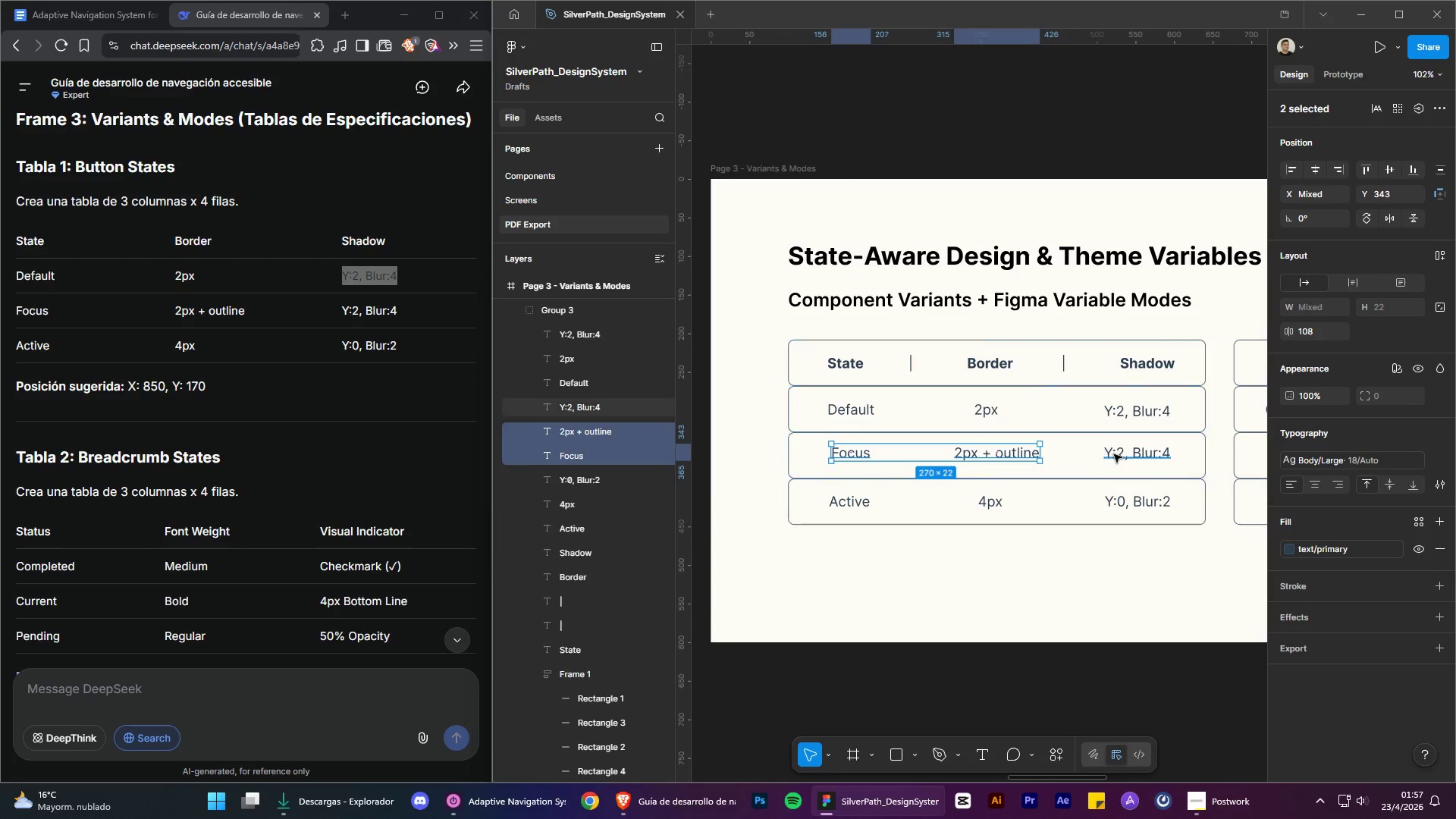 
left_click([1117, 453])
 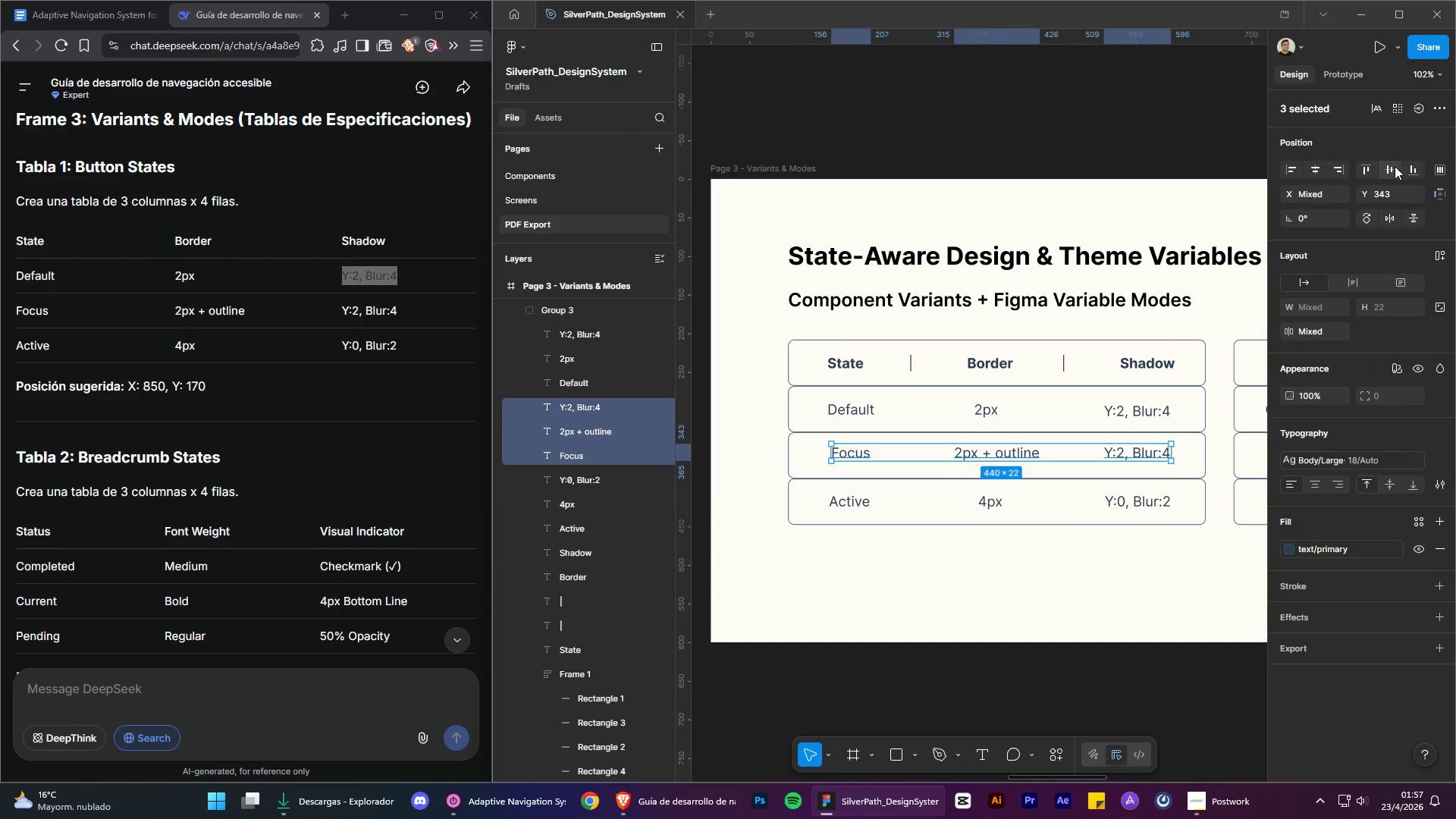 
left_click([1391, 171])
 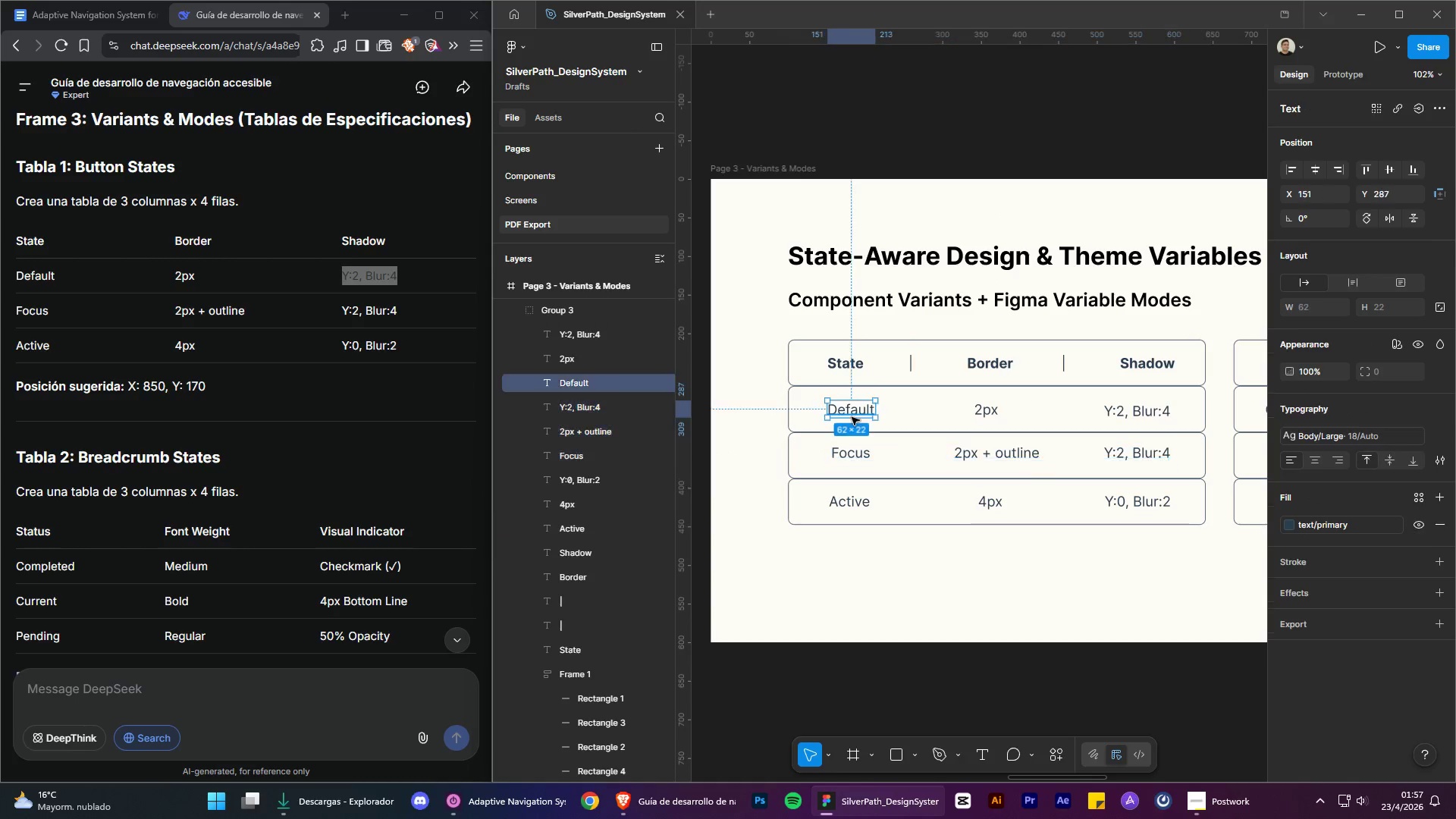 
hold_key(key=ShiftLeft, duration=1.17)
left_click([984, 413])
 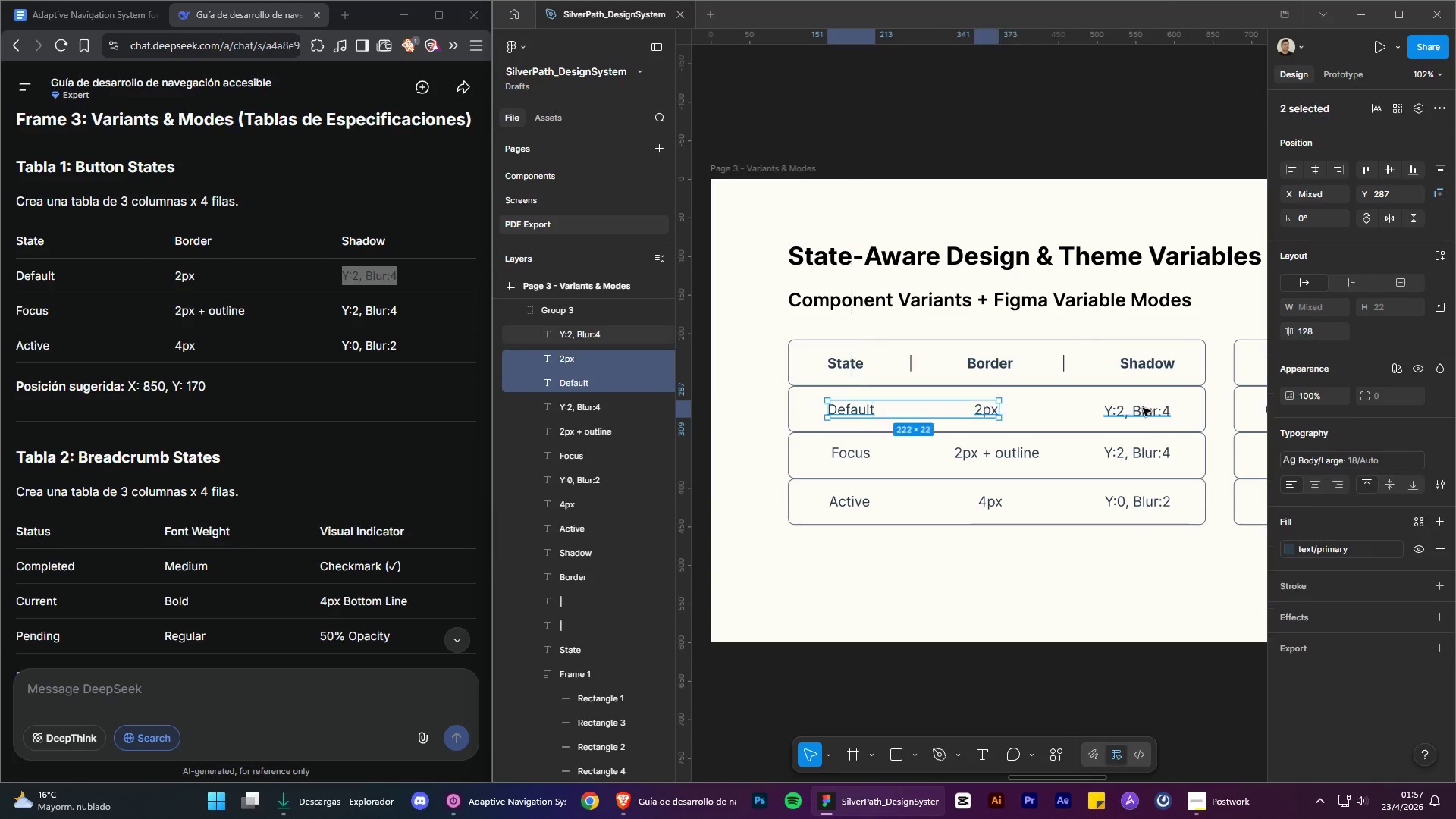 
double_click([1143, 408])
 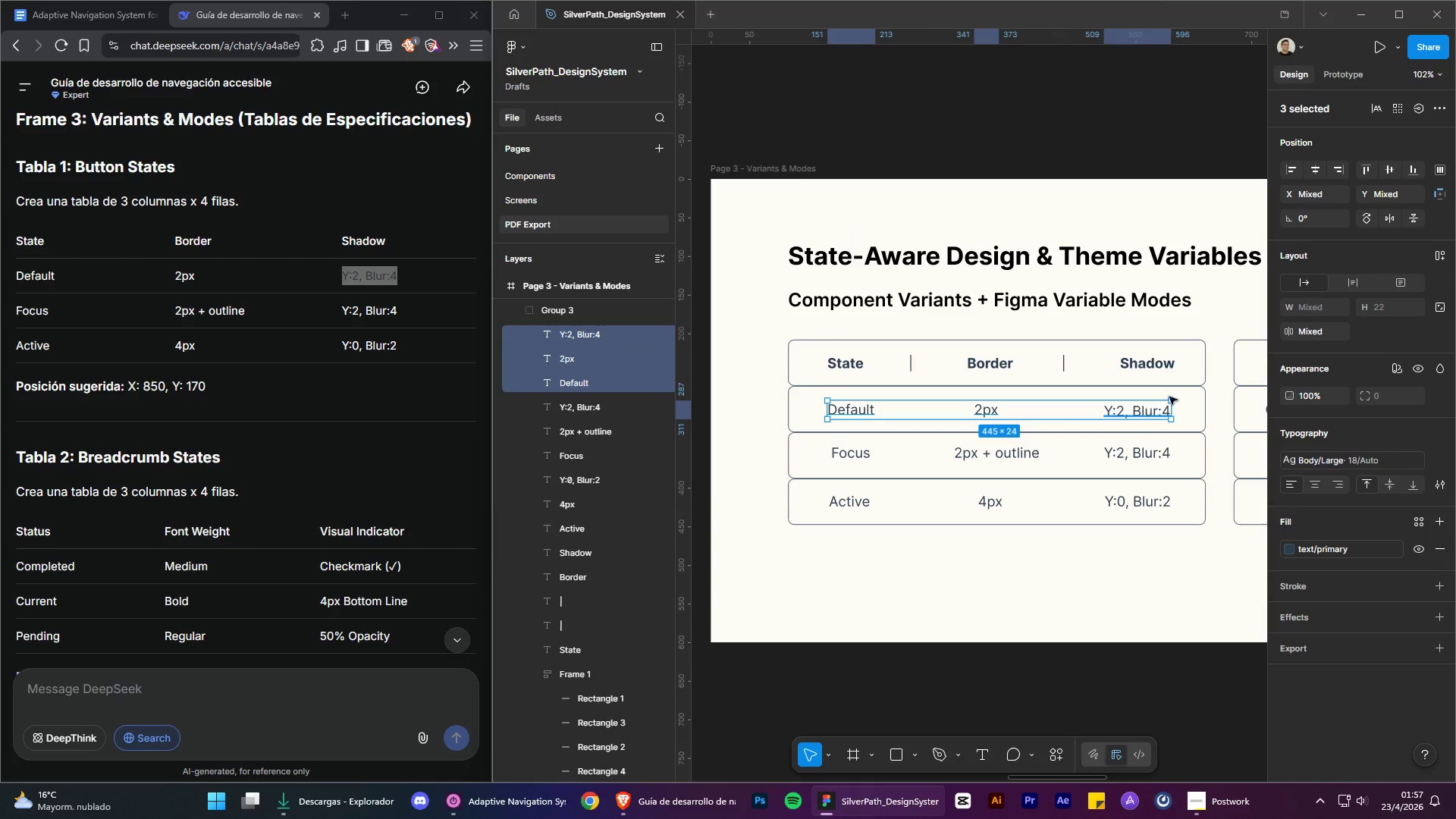 
left_click([1094, 149])
 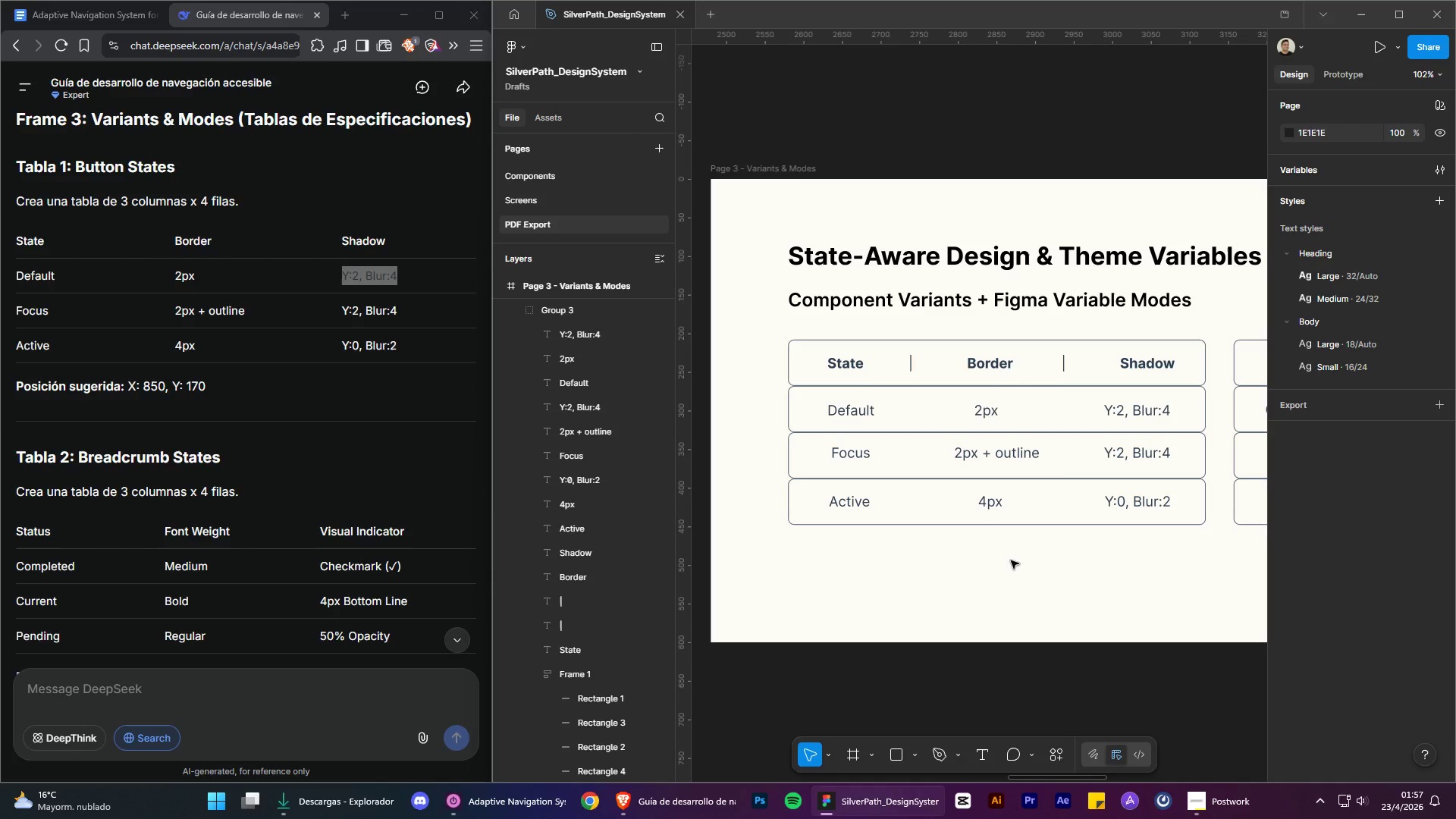 
wait(12.89)
 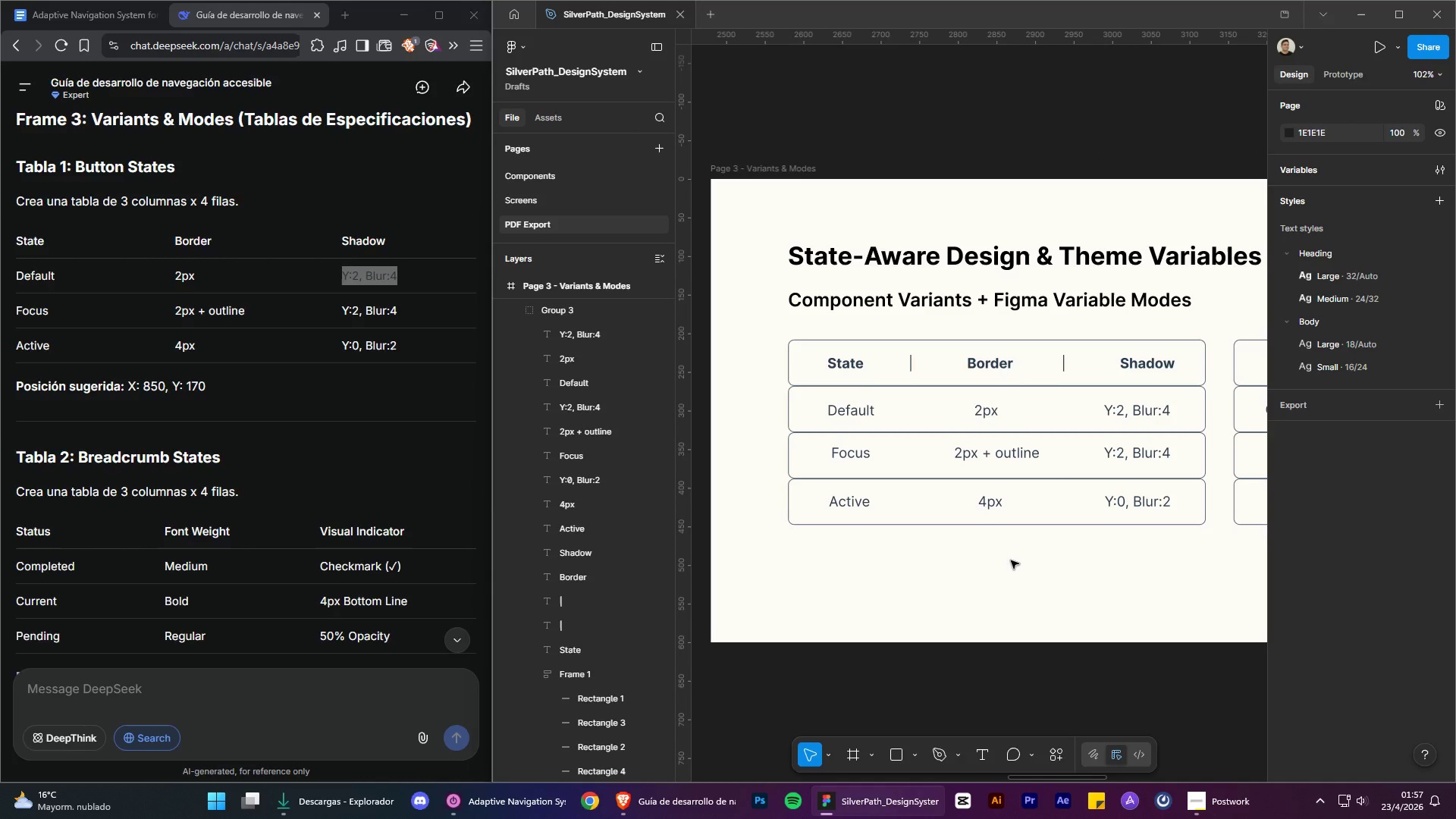 
scroll: coordinate [343, 463], scroll_direction: down, amount: 6.0
 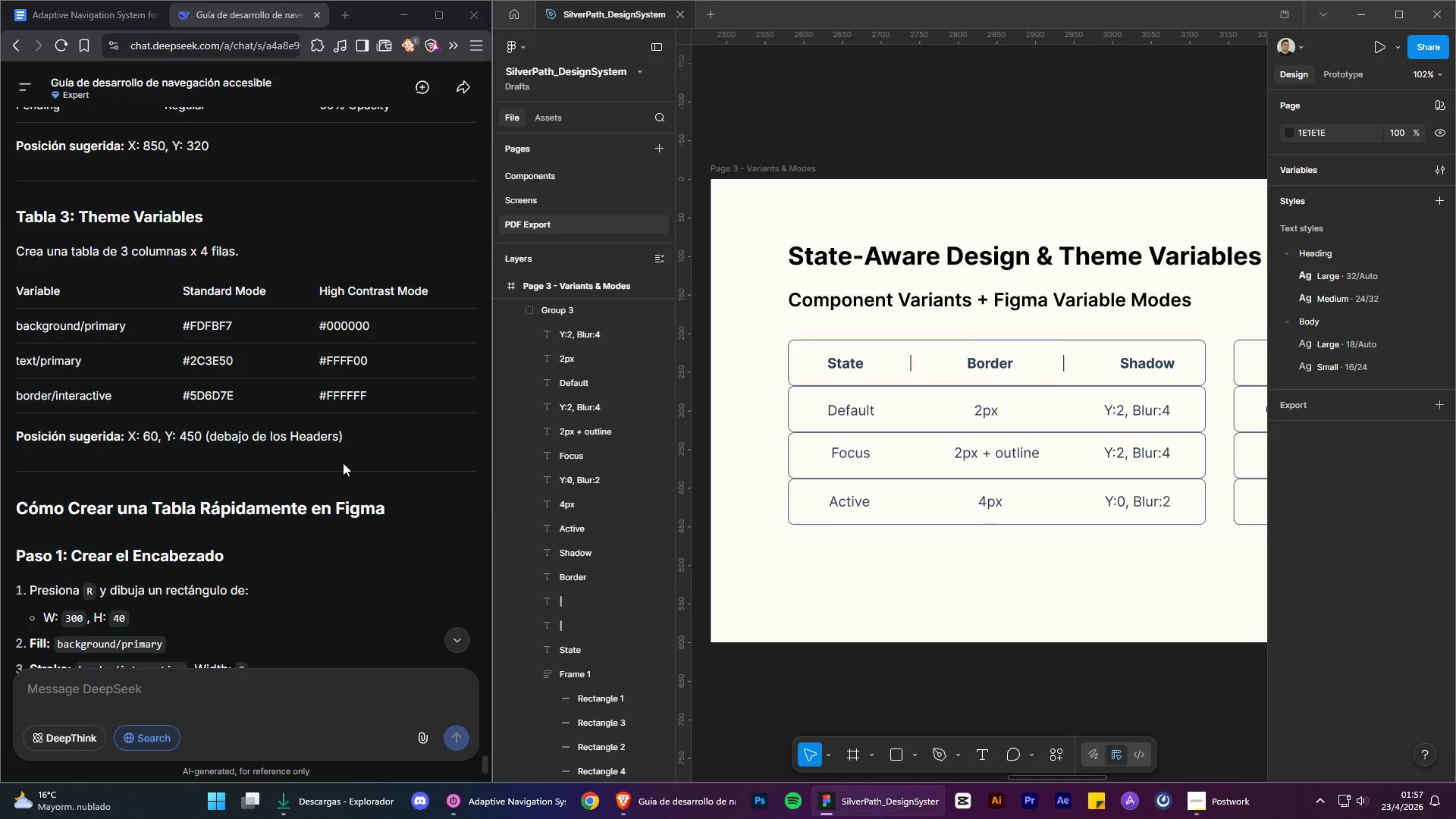 
scroll: coordinate [343, 463], scroll_direction: up, amount: 1.0
 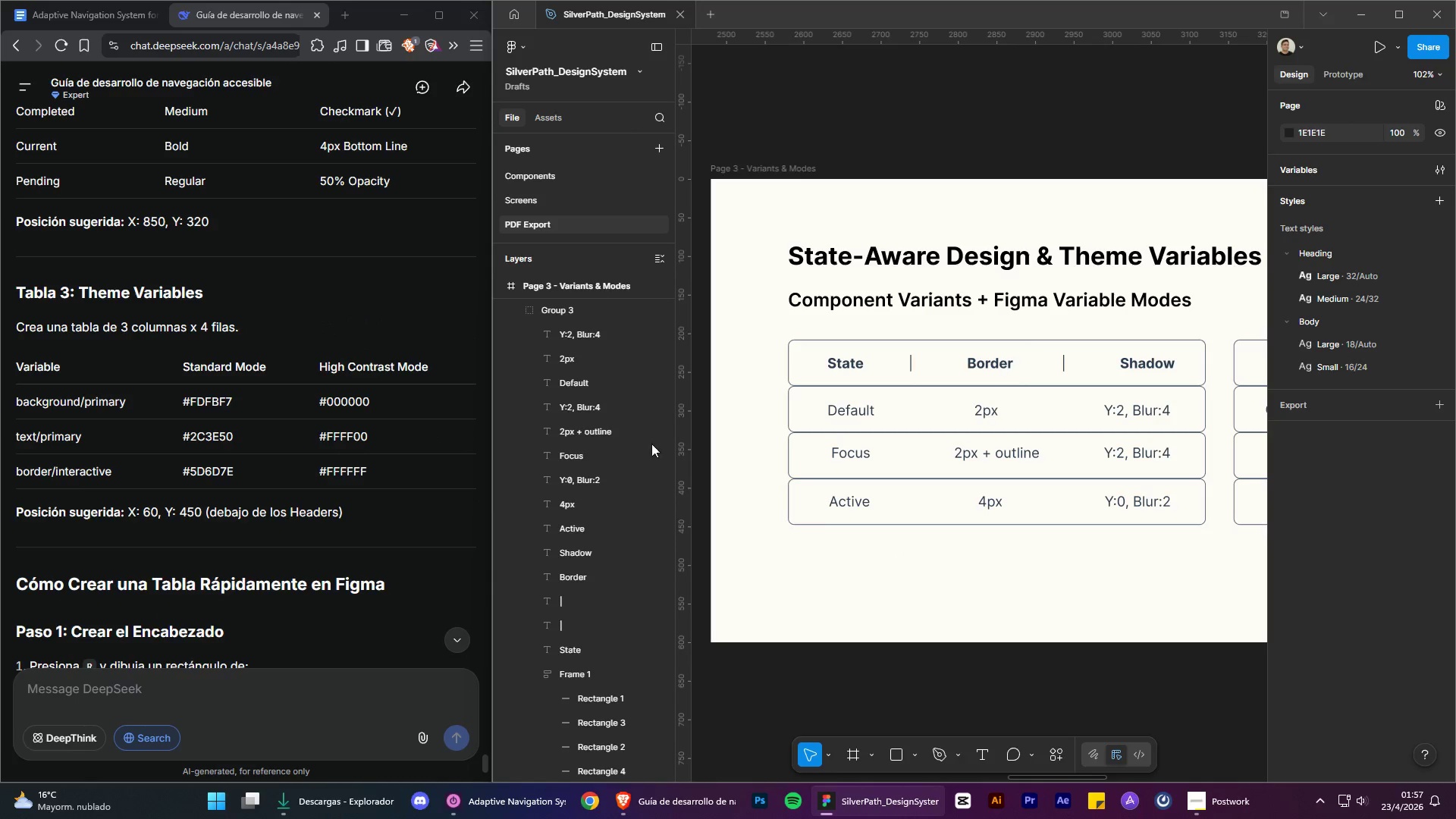 
hold_key(key=ControlLeft, duration=4.14)
 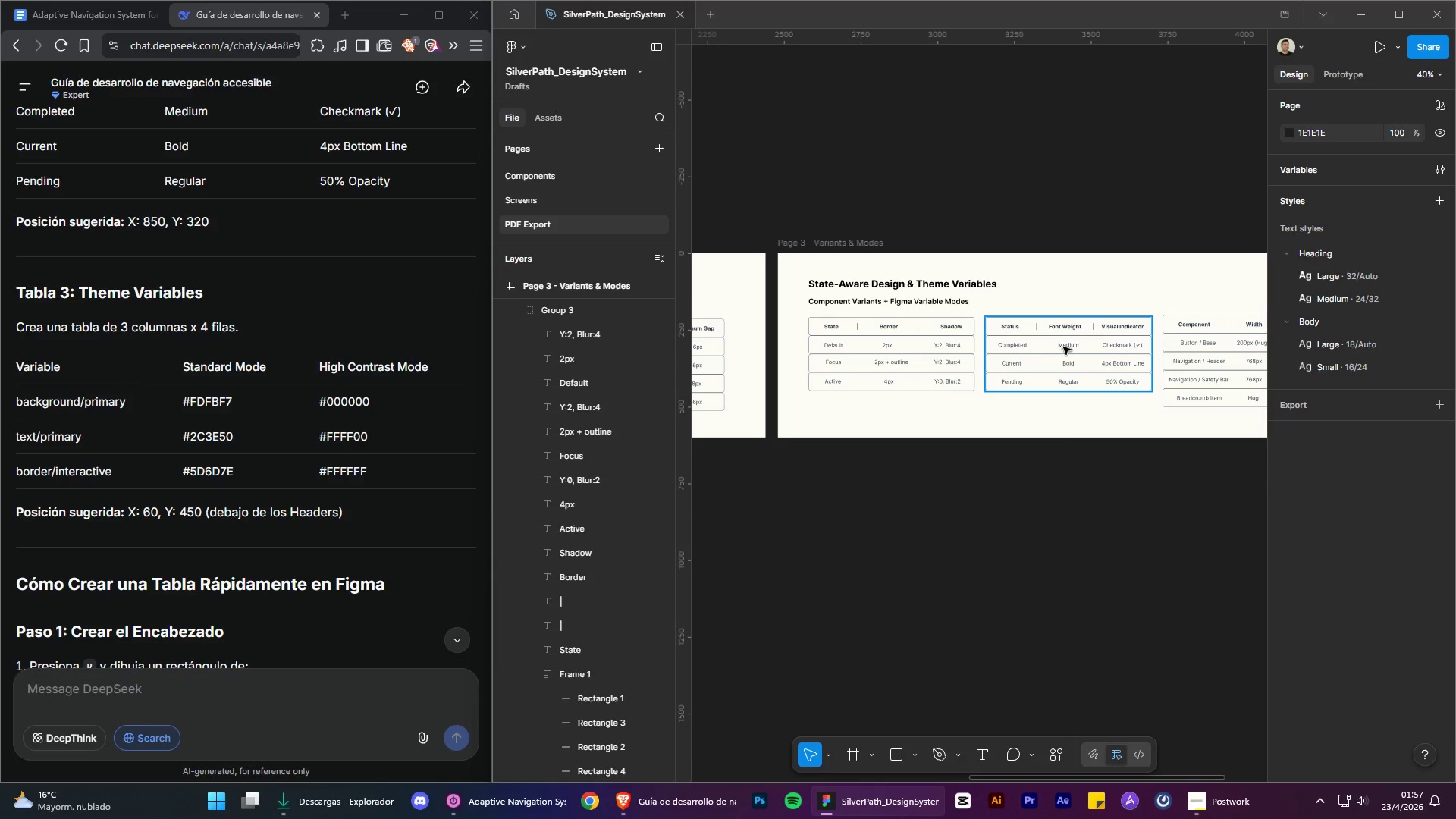 
hold_key(key=AltLeft, duration=1.5)
 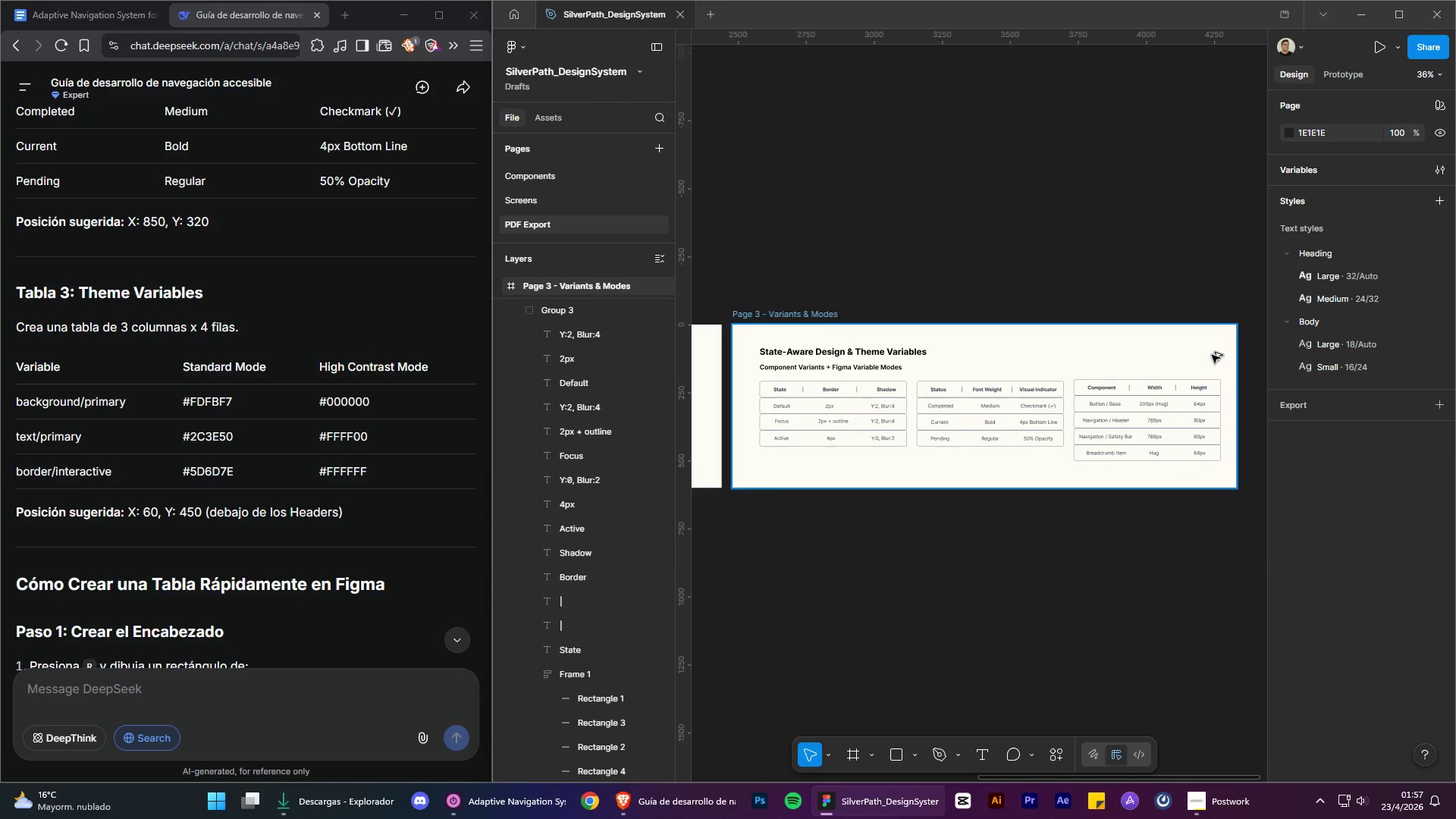 
hold_key(key=AltLeft, duration=1.5)
 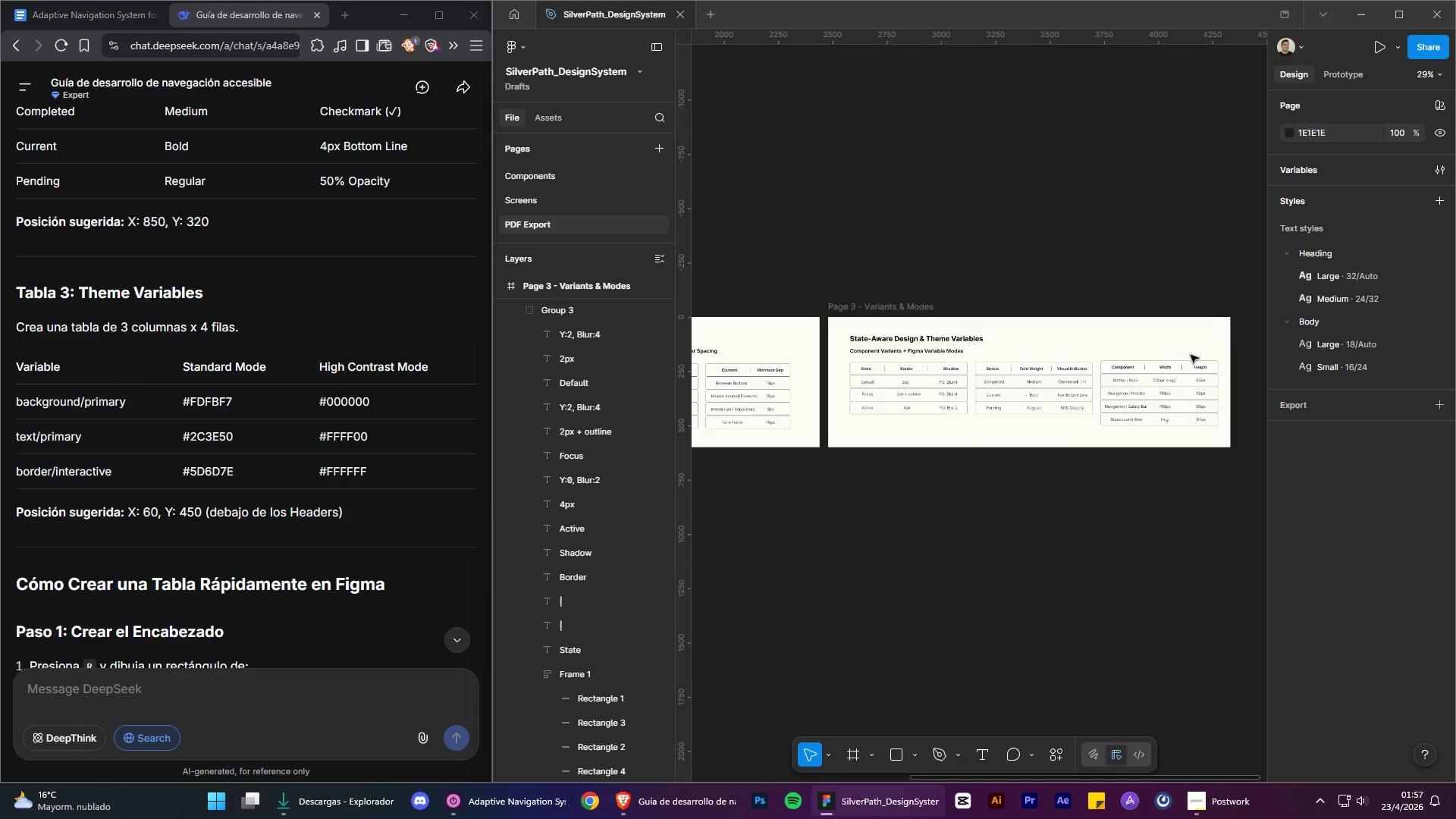 
scroll: coordinate [836, 394], scroll_direction: down, amount: 12.0
 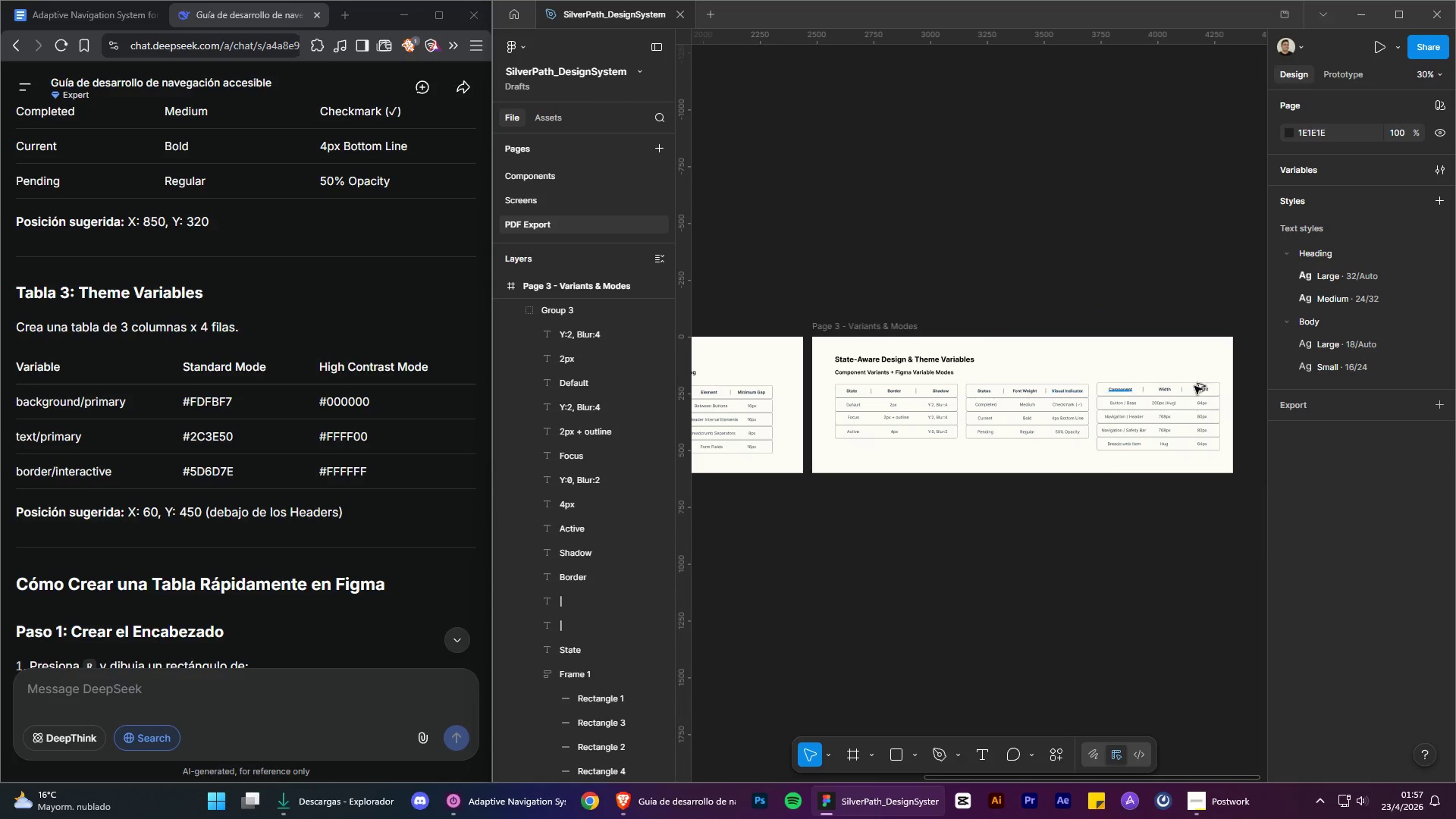 
hold_key(key=AltLeft, duration=1.05)
 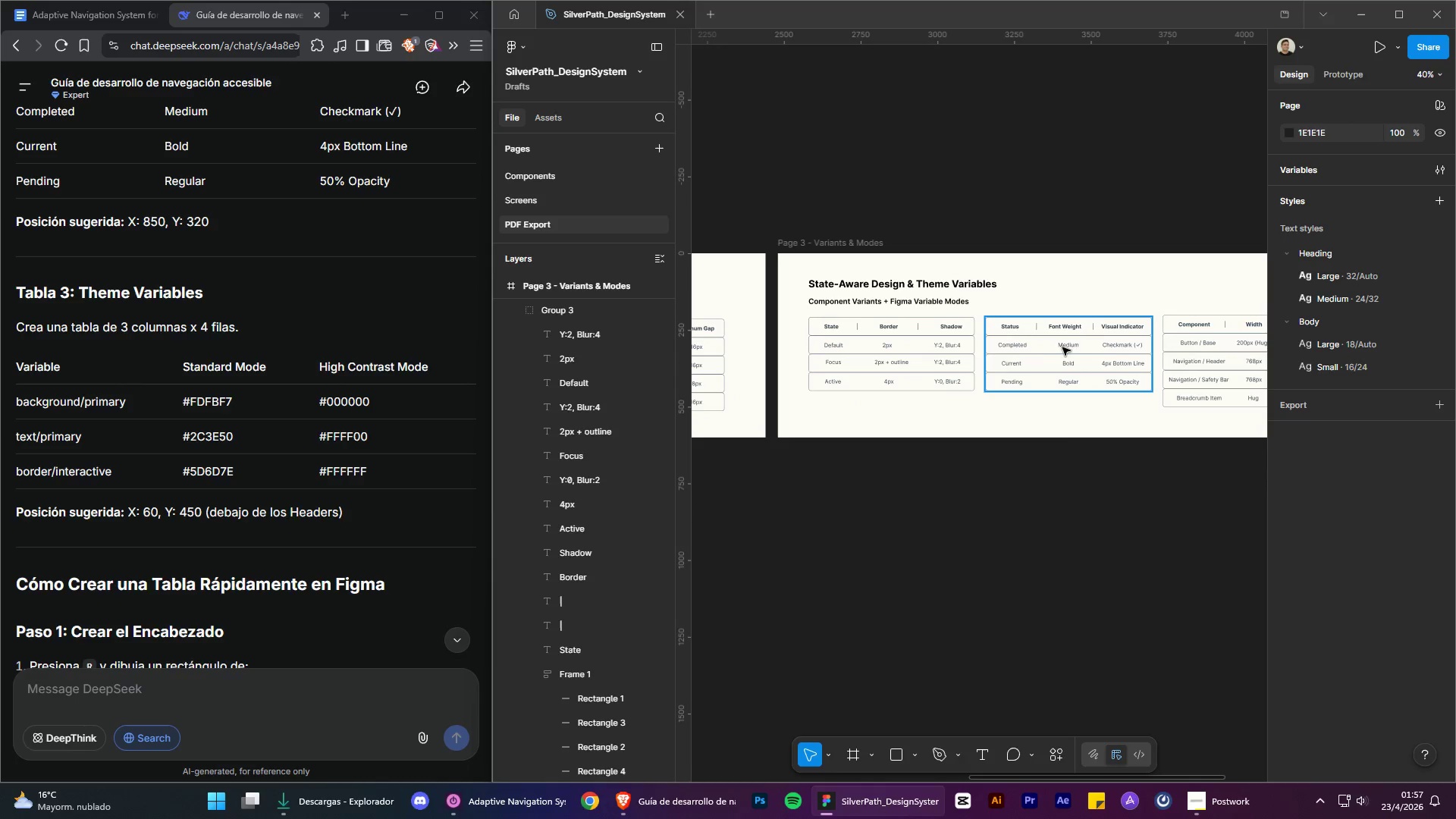 
scroll: coordinate [1207, 373], scroll_direction: up, amount: 6.0
 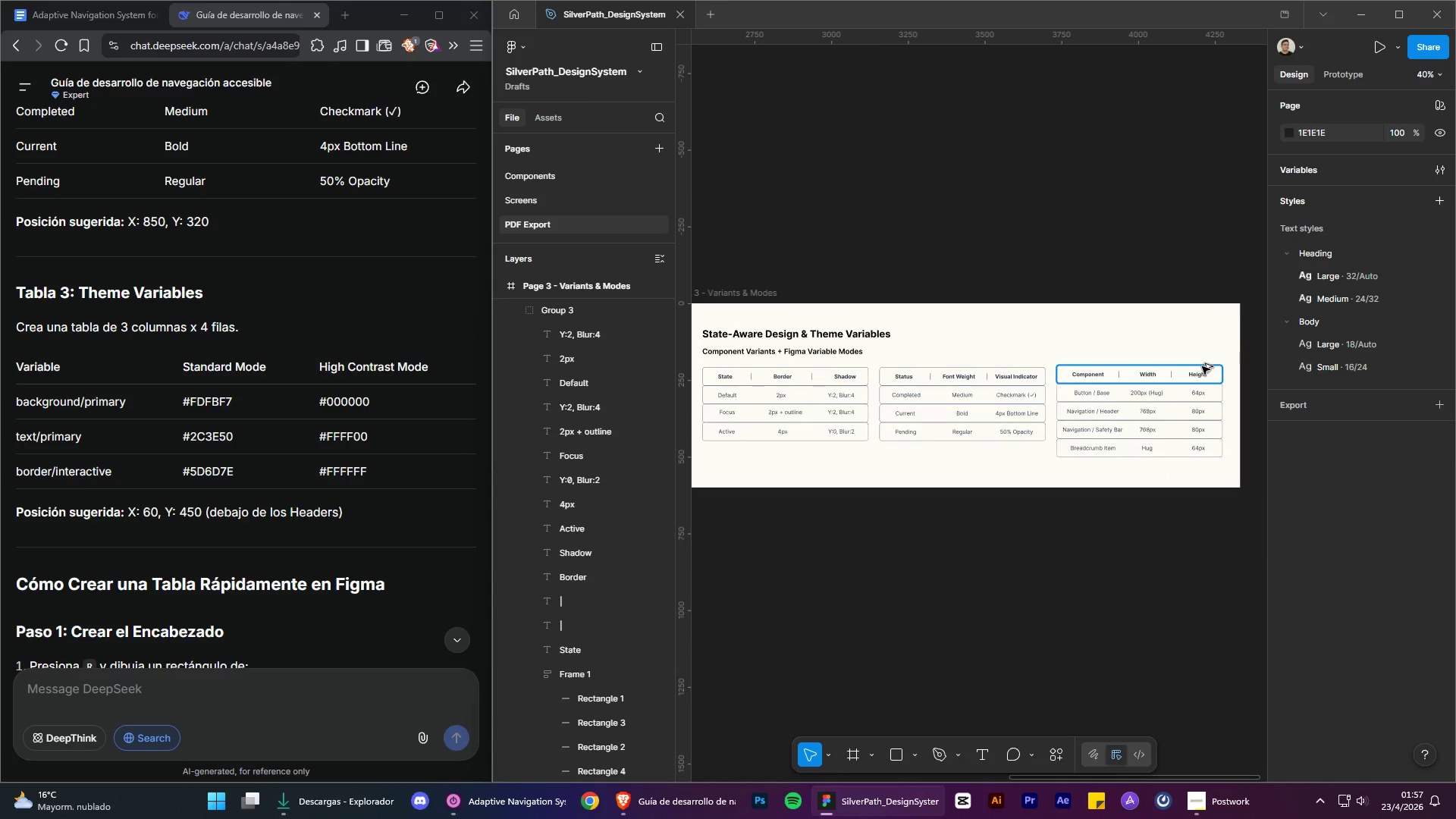 
scroll: coordinate [953, 445], scroll_direction: none, amount: 0.0
 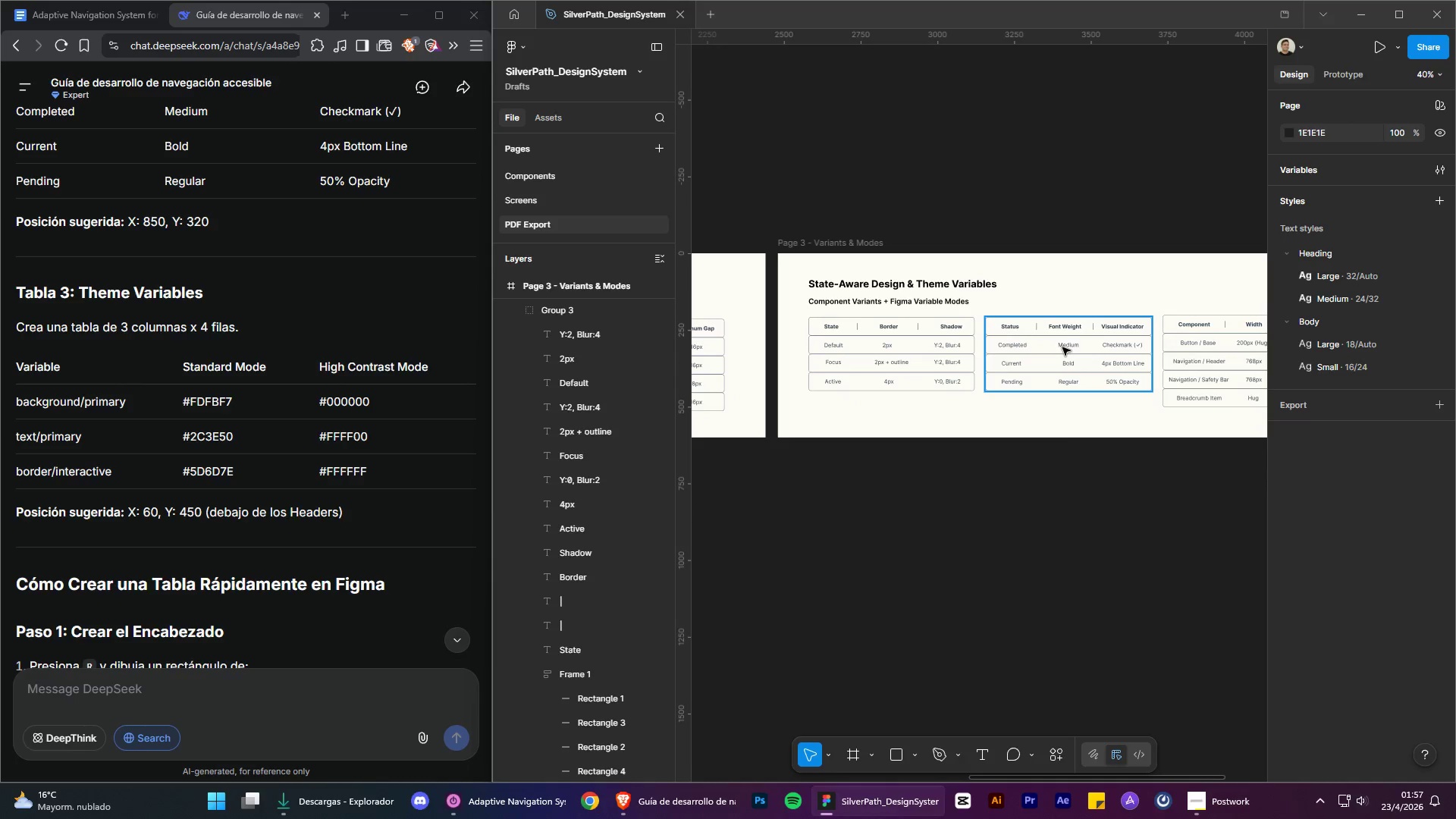 
left_click_drag(start_coordinate=[1062, 347], to_coordinate=[886, 428])
 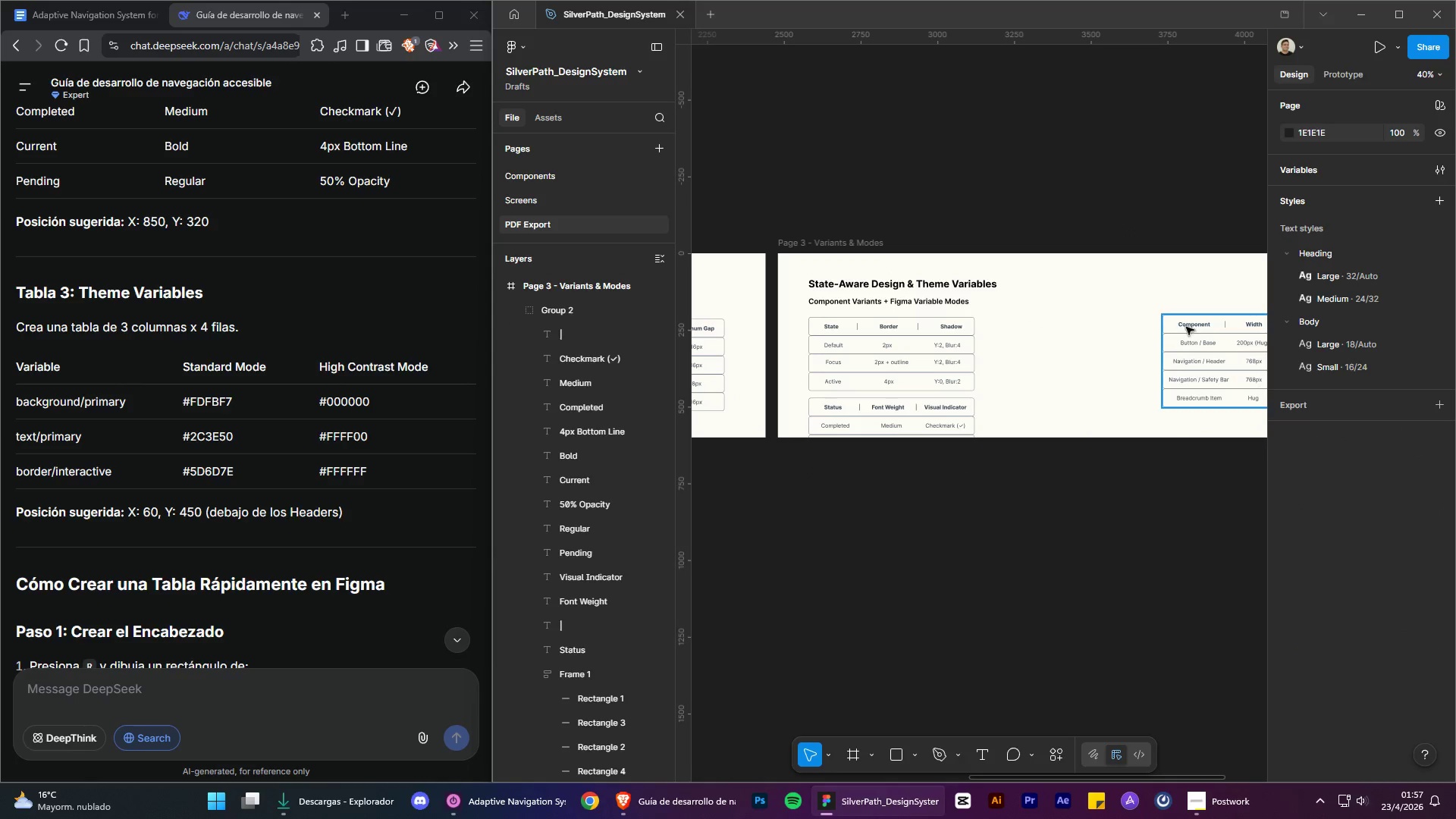 
left_click([1210, 341])
 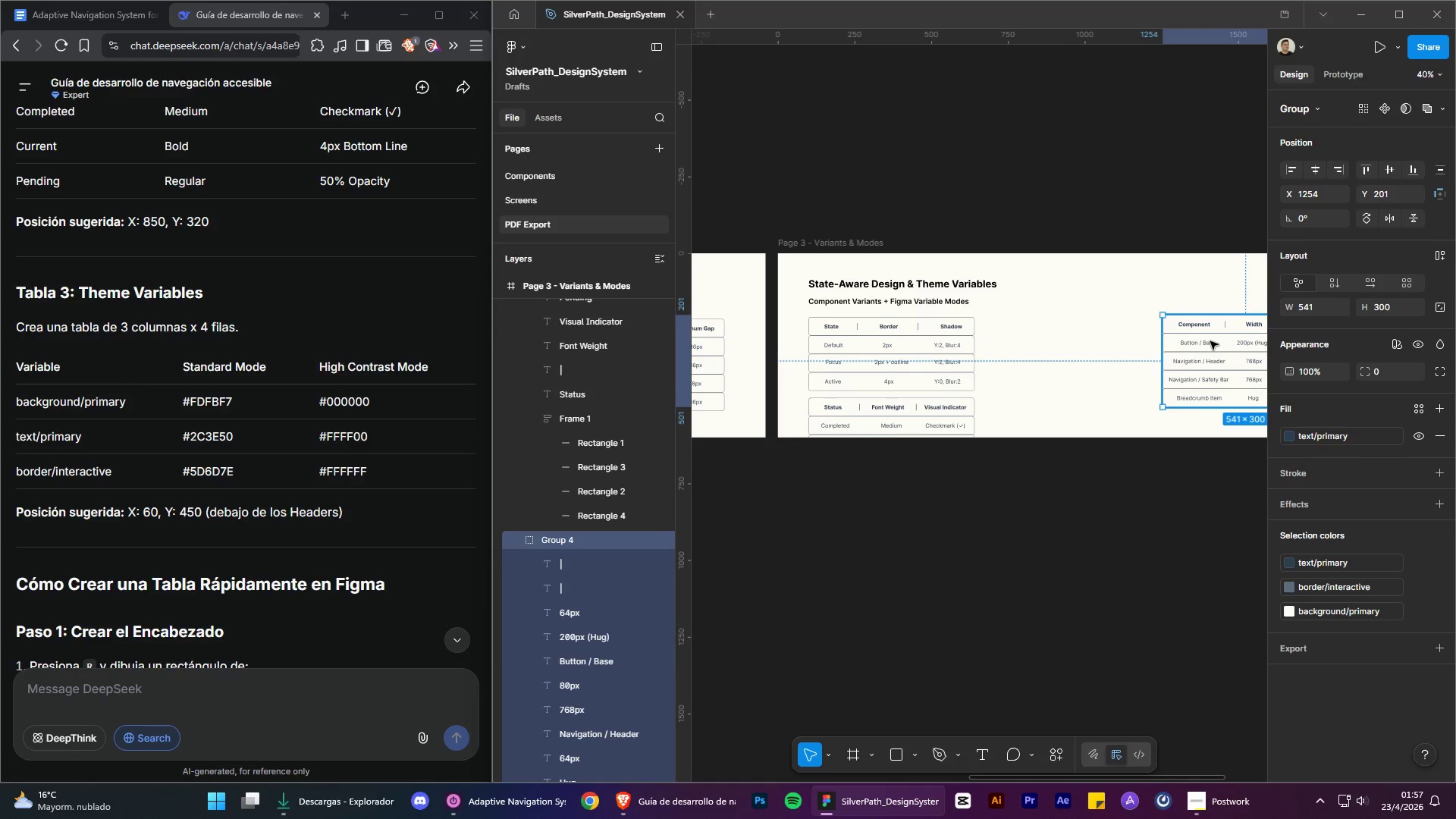 
key(Control+X)
 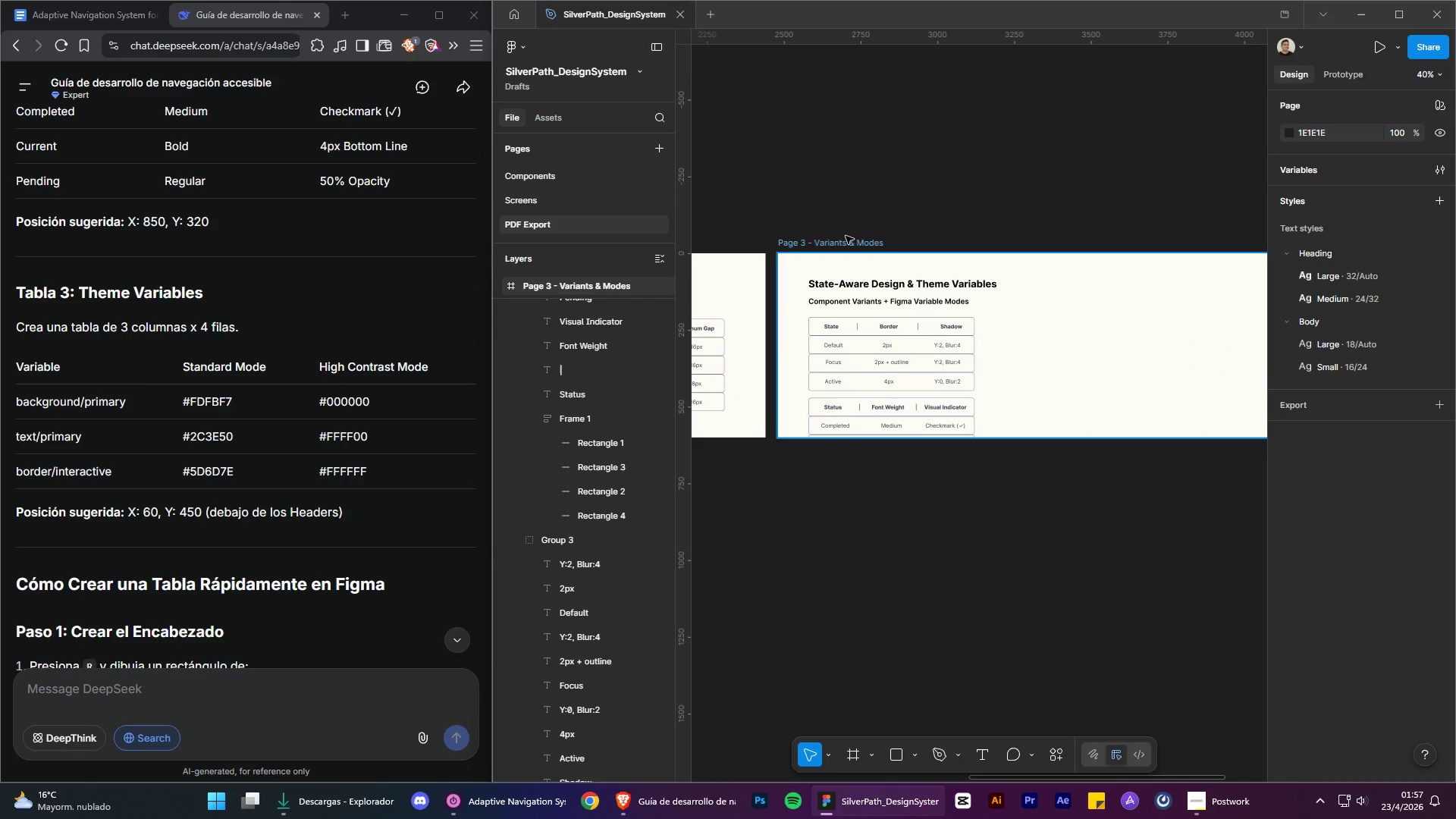 
left_click([846, 236])
 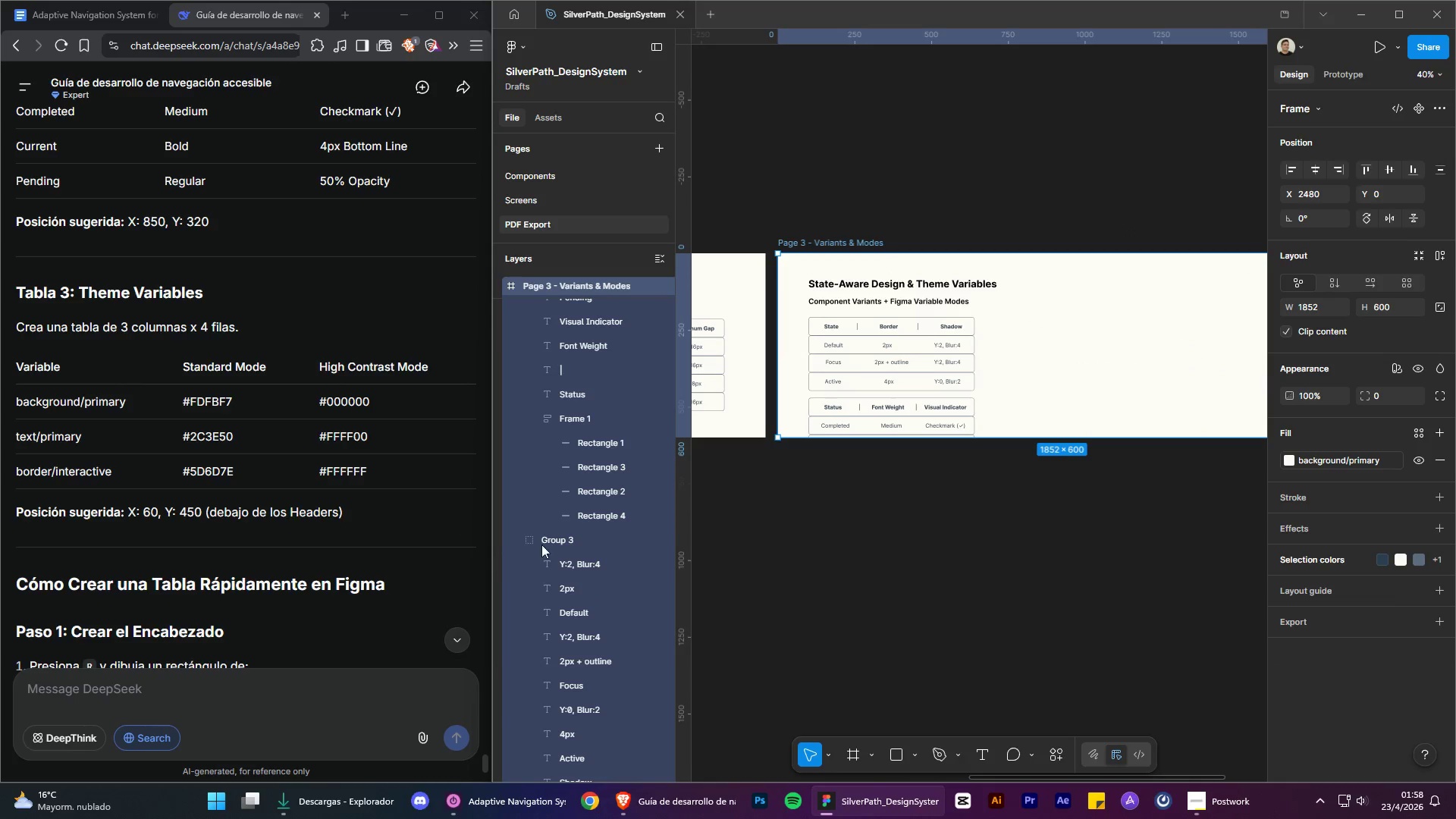 
left_click([912, 611])
 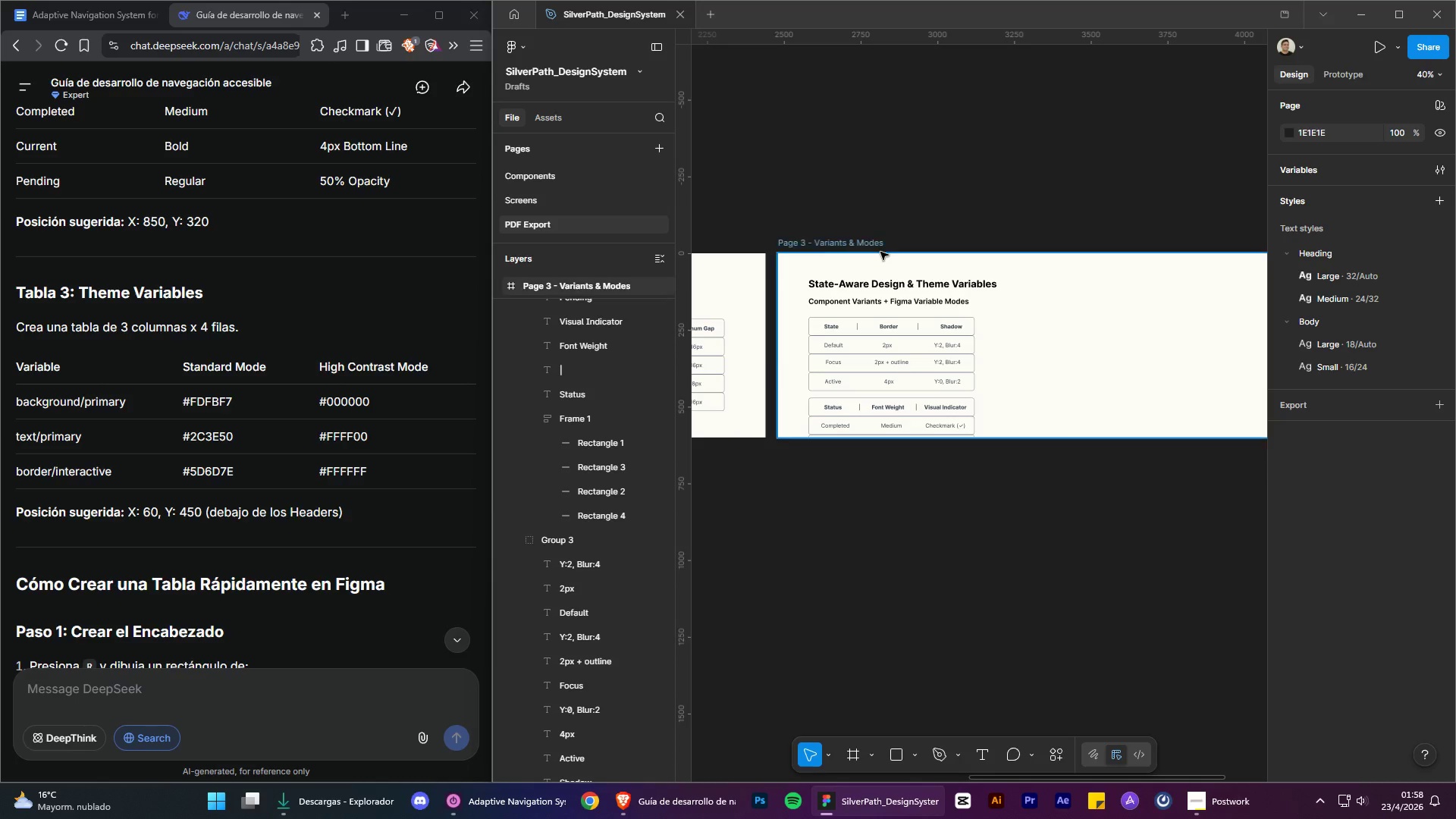 
left_click([877, 246])
 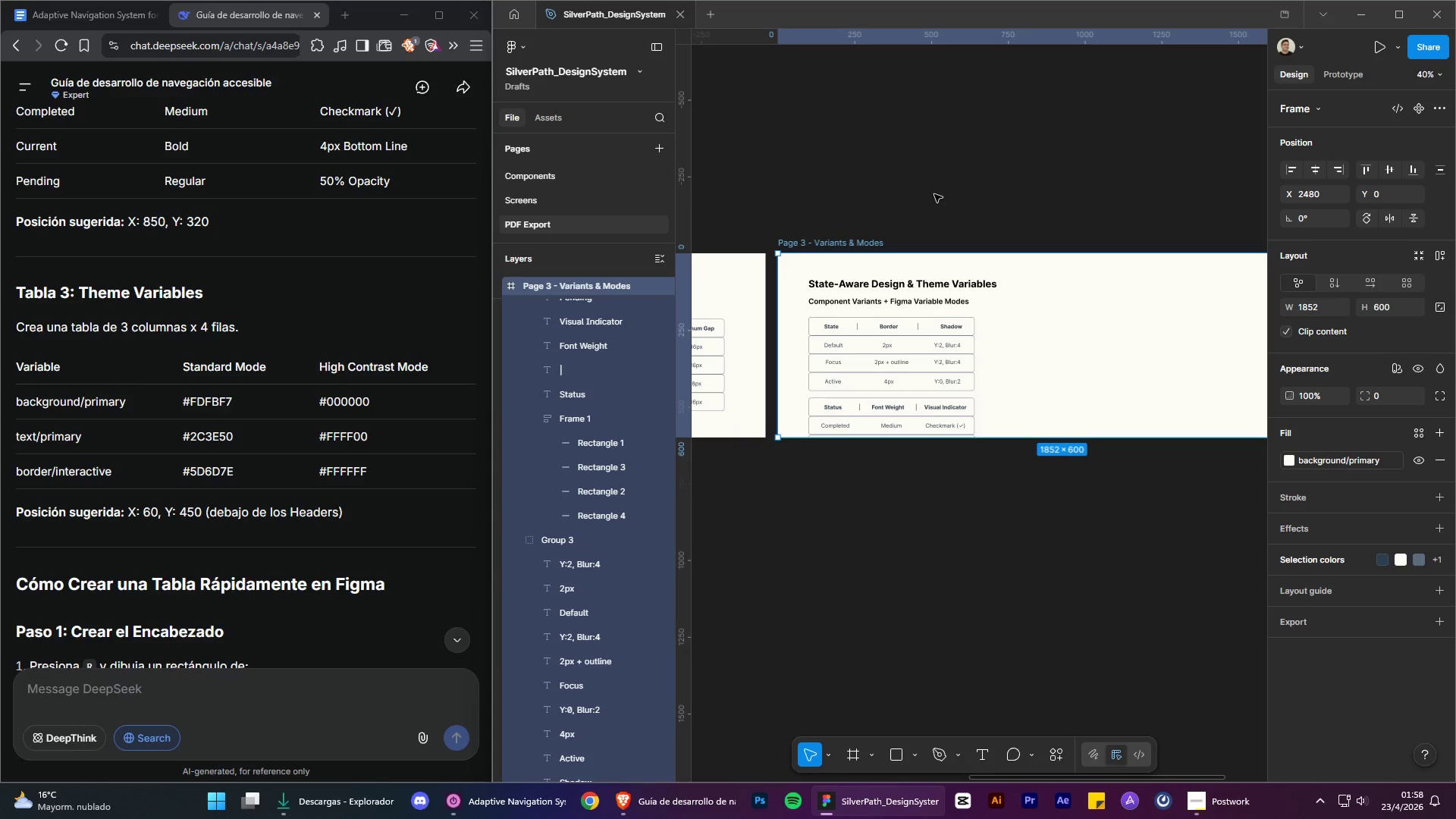 
hold_key(key=ControlLeft, duration=1.12)
hold_key(key=AltLeft, duration=1.06)
scroll: coordinate [940, 205], scroll_direction: down, amount: 8.0
 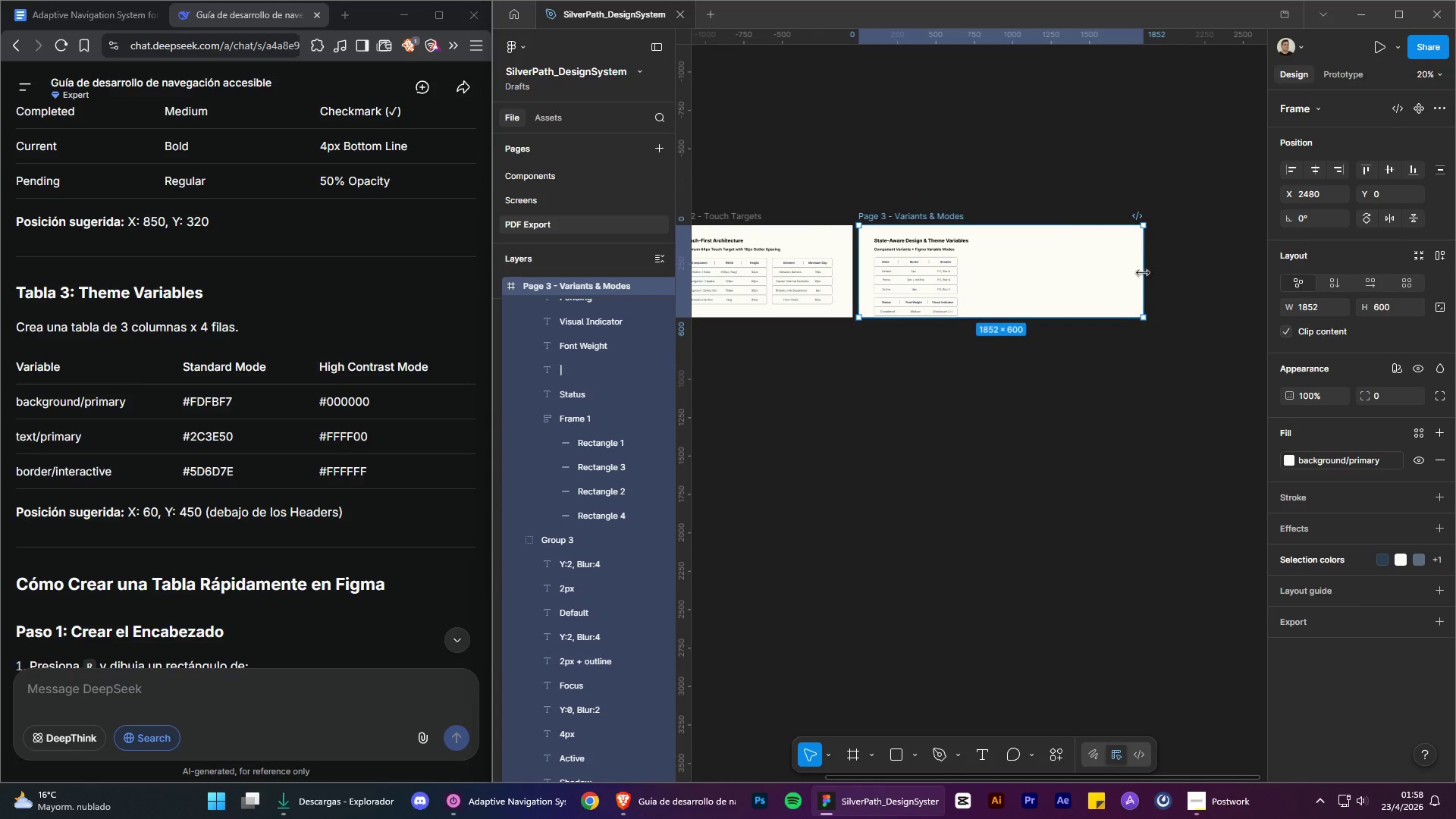 
left_click_drag(start_coordinate=[1146, 274], to_coordinate=[981, 310])
 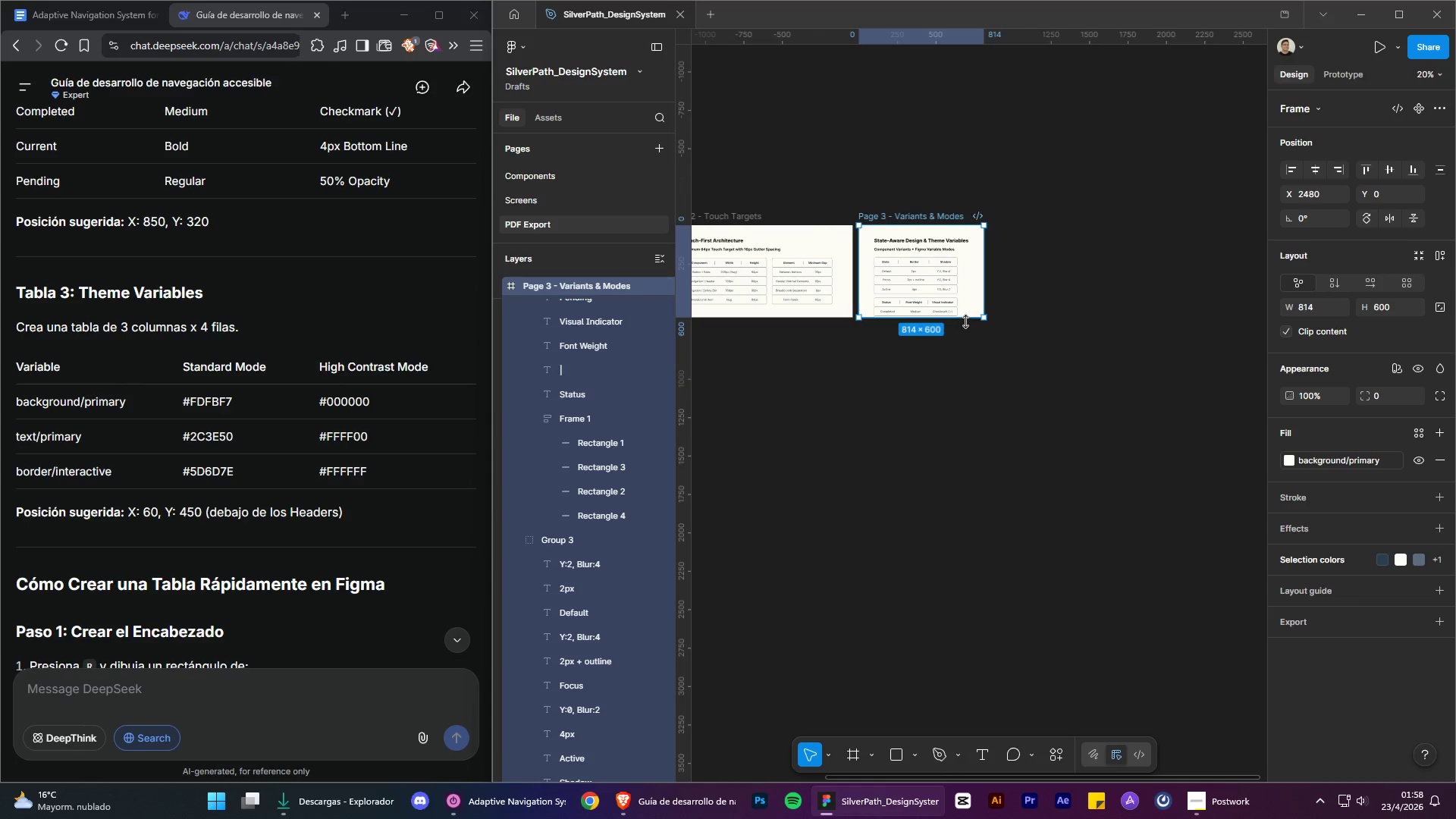 
left_click_drag(start_coordinate=[968, 320], to_coordinate=[968, 391])
 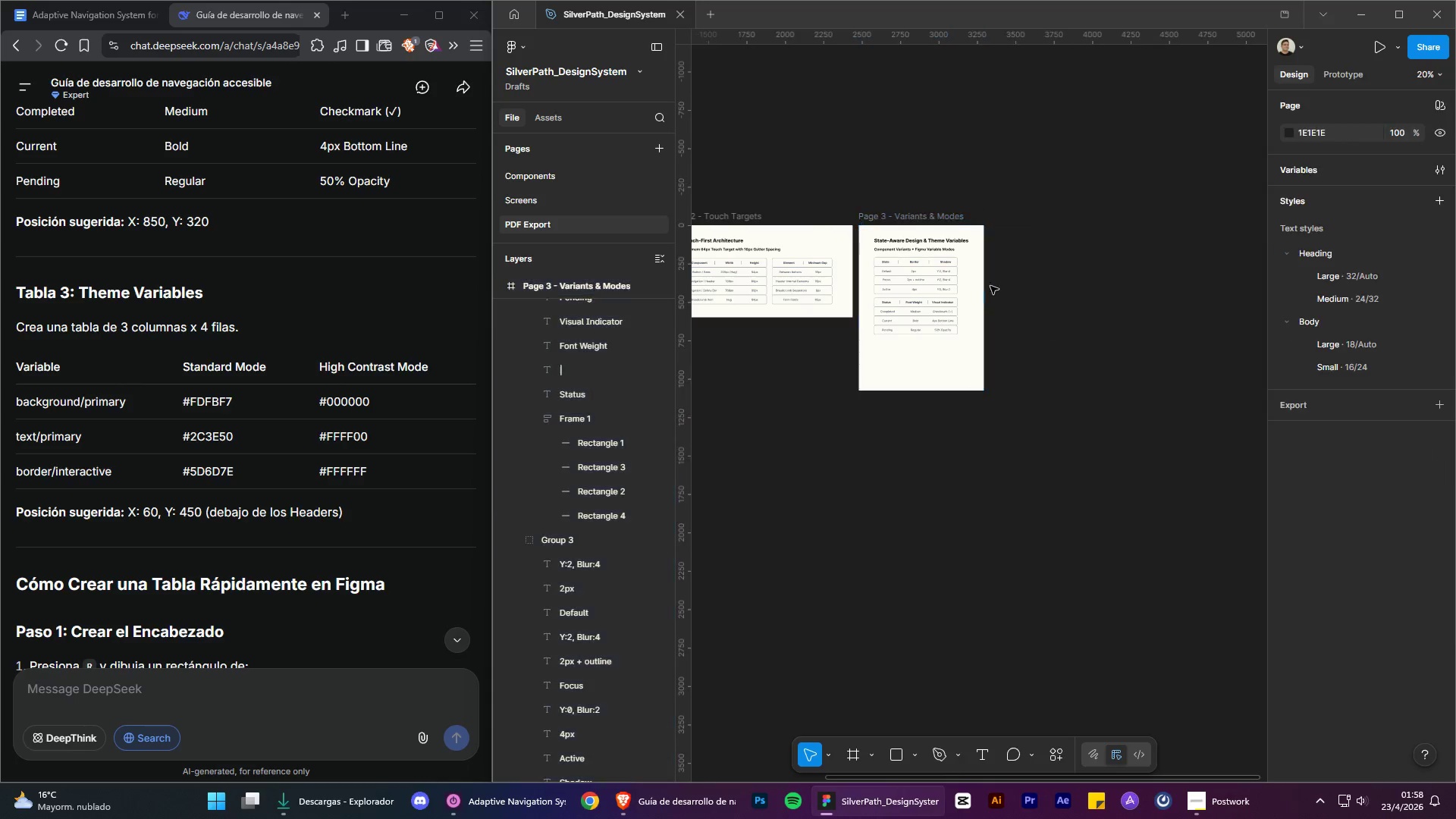 
hold_key(key=ControlLeft, duration=0.73)
 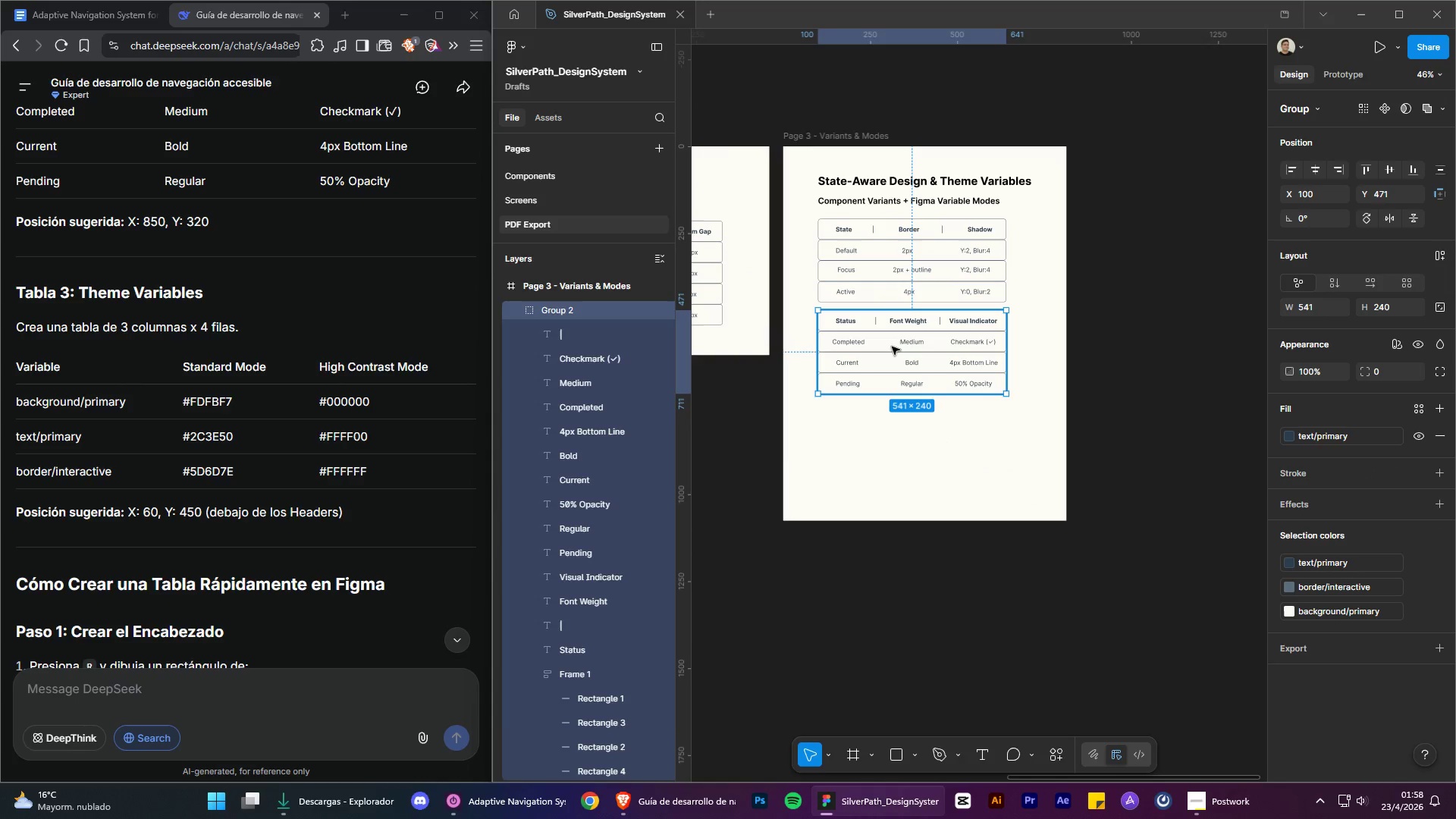 
hold_key(key=AltLeft, duration=0.69)
 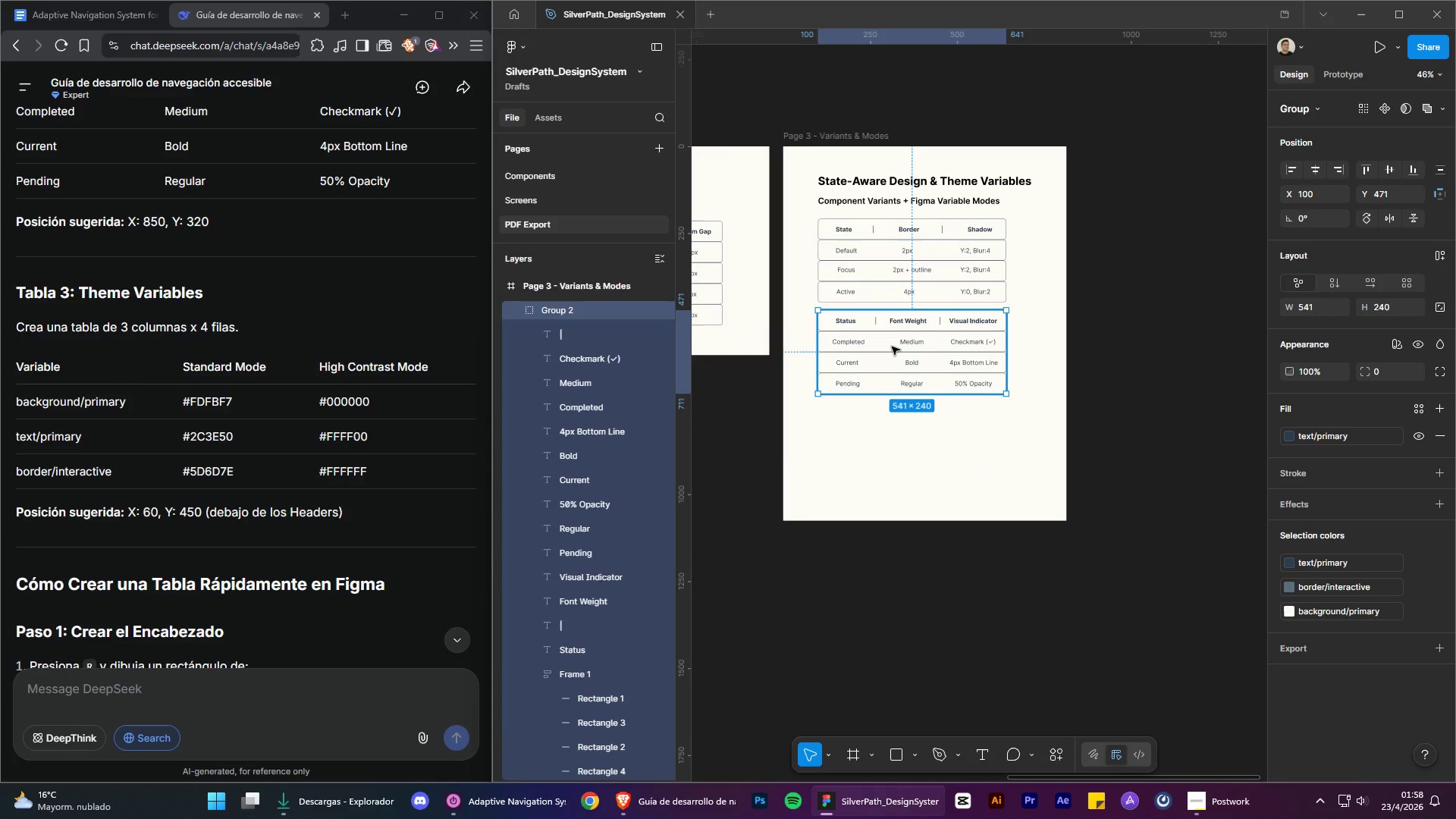 
left_click([891, 347])
 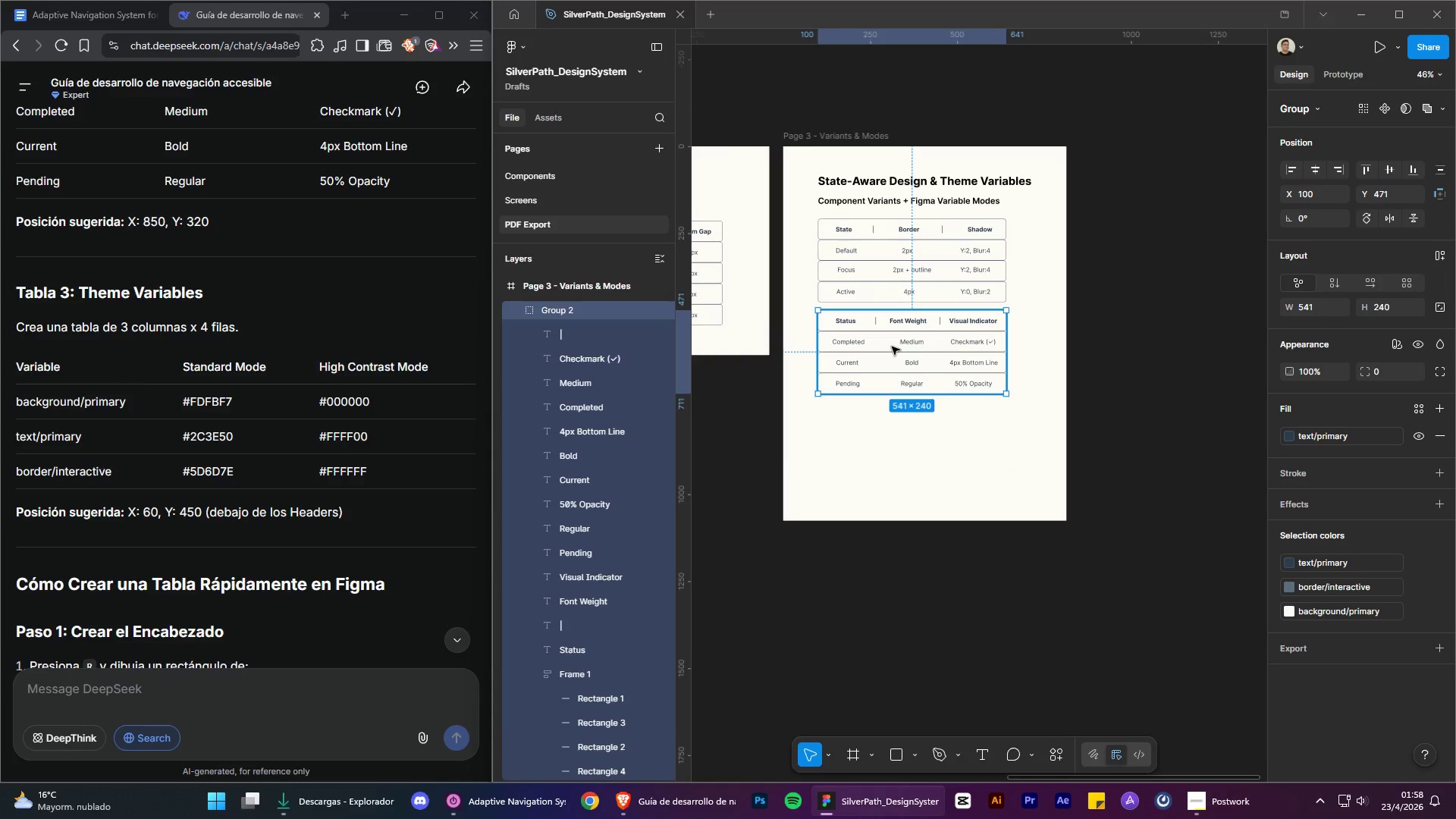 
scroll: coordinate [893, 286], scroll_direction: up, amount: 8.0
 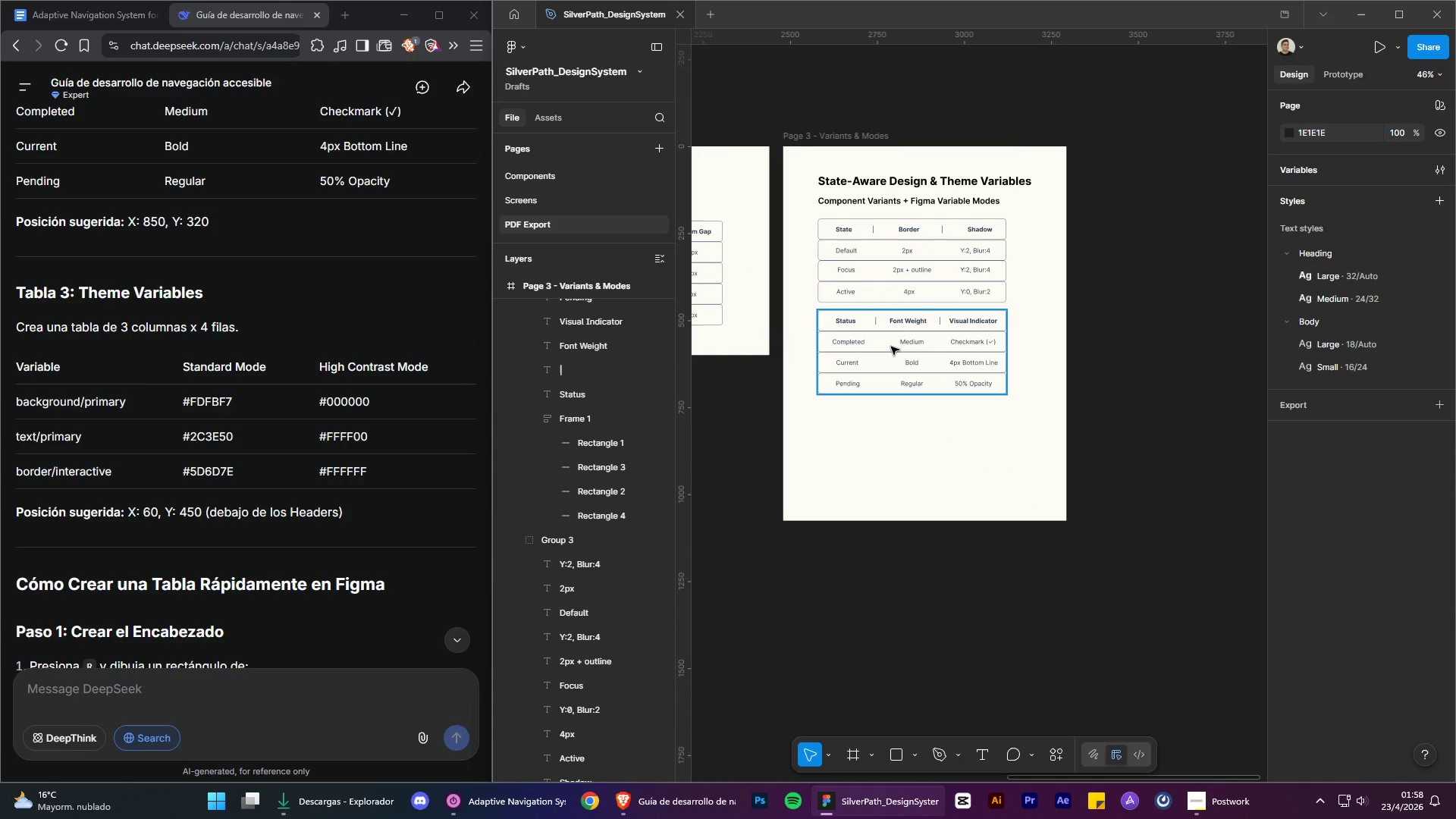 
key(Control+C)
 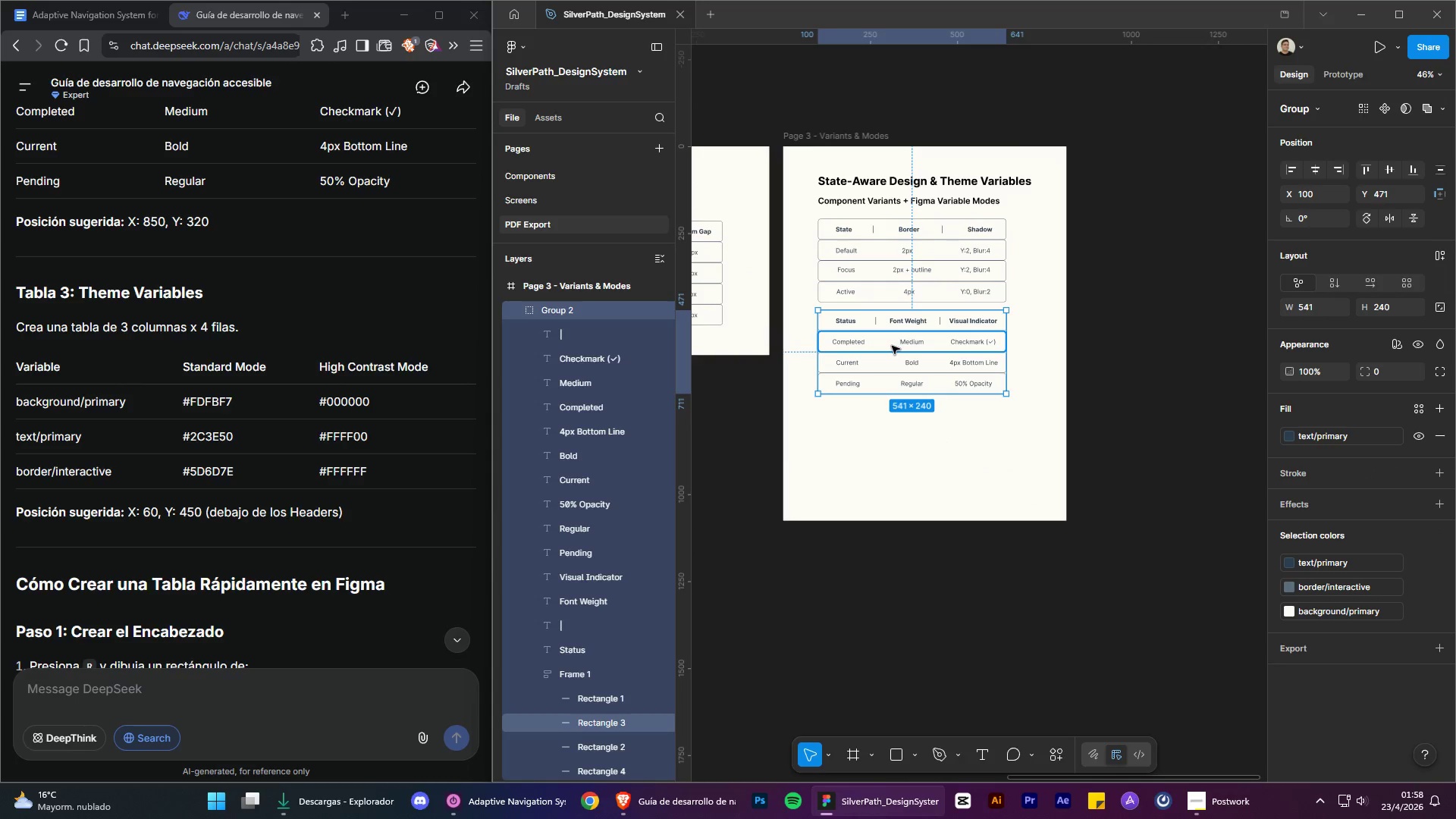 
key(Control+V)
 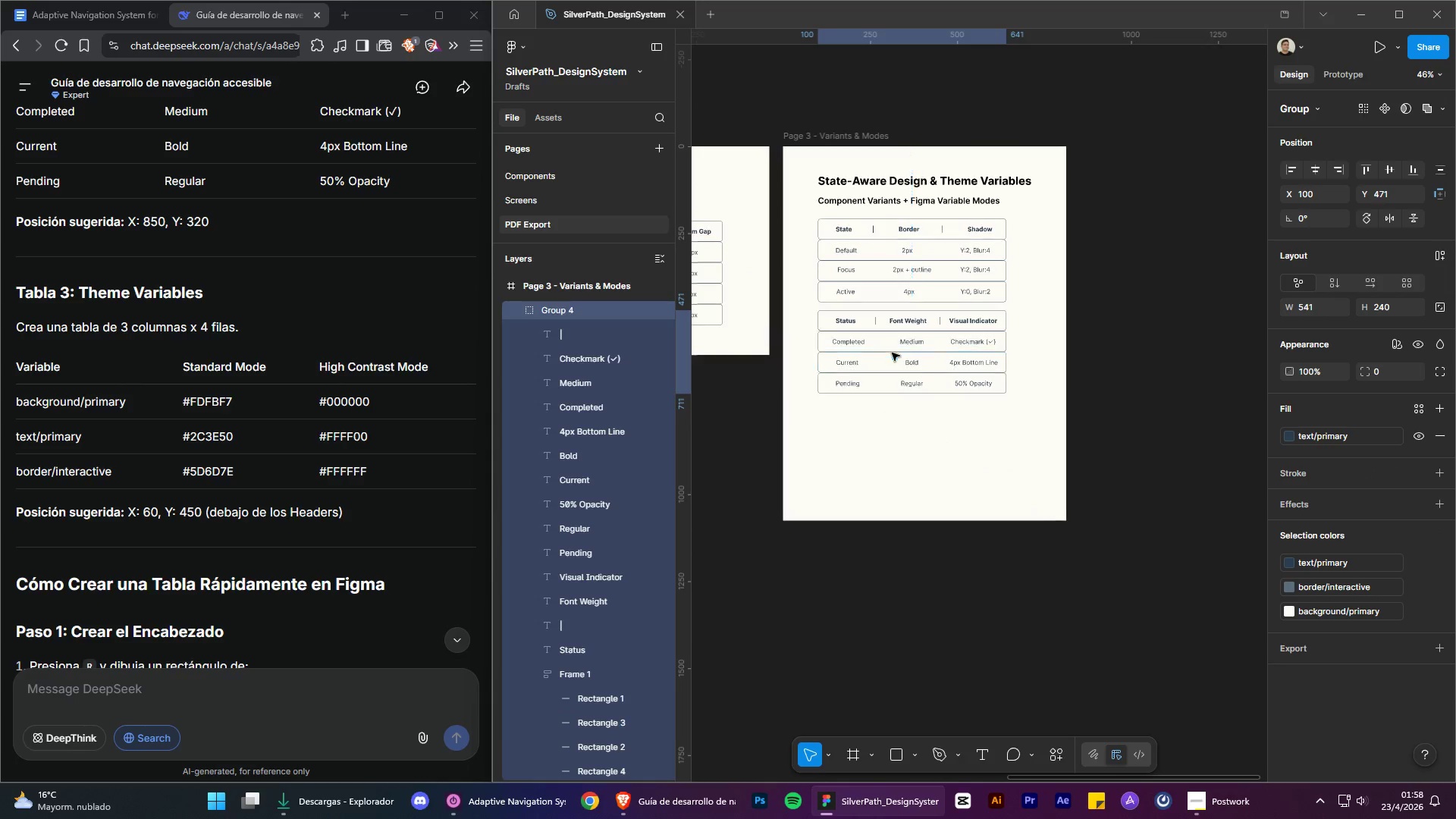 
left_click_drag(start_coordinate=[892, 346], to_coordinate=[892, 438])
 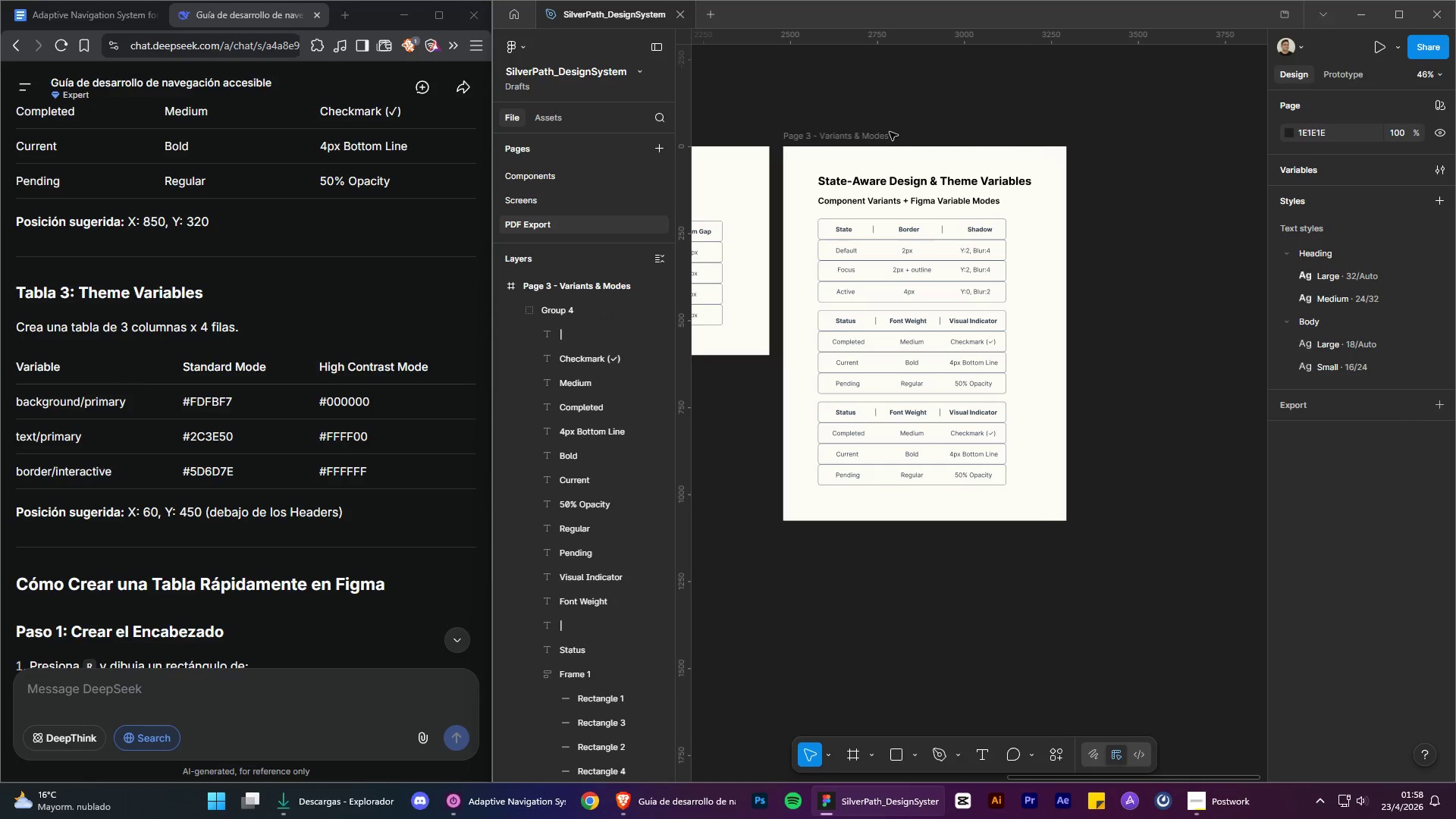 
left_click([881, 133])
 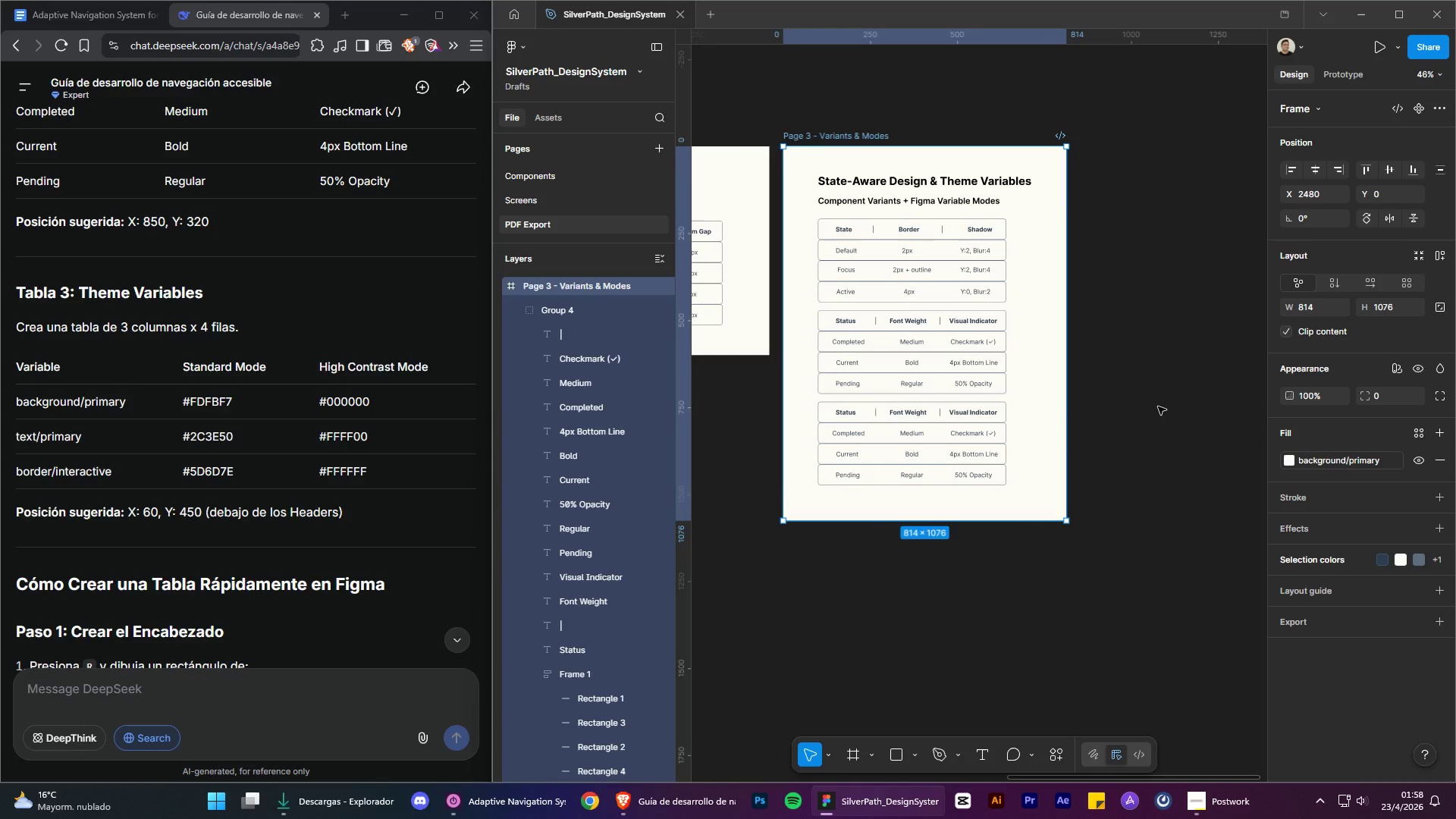 
hold_key(key=ControlLeft, duration=0.53)
hold_key(key=AltLeft, duration=0.52)
scroll: coordinate [1196, 383], scroll_direction: down, amount: 5.0
 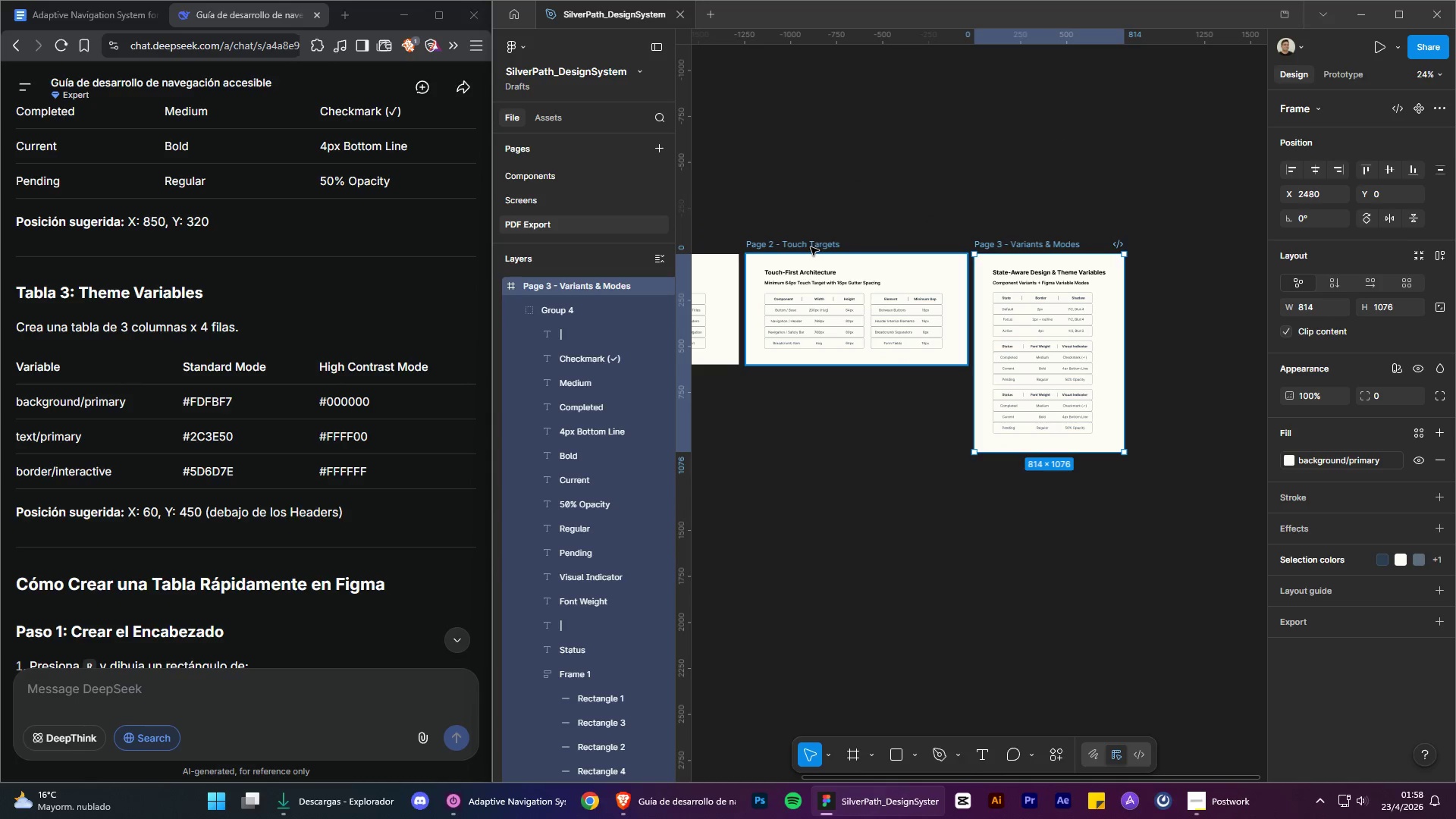 
left_click([811, 247])
 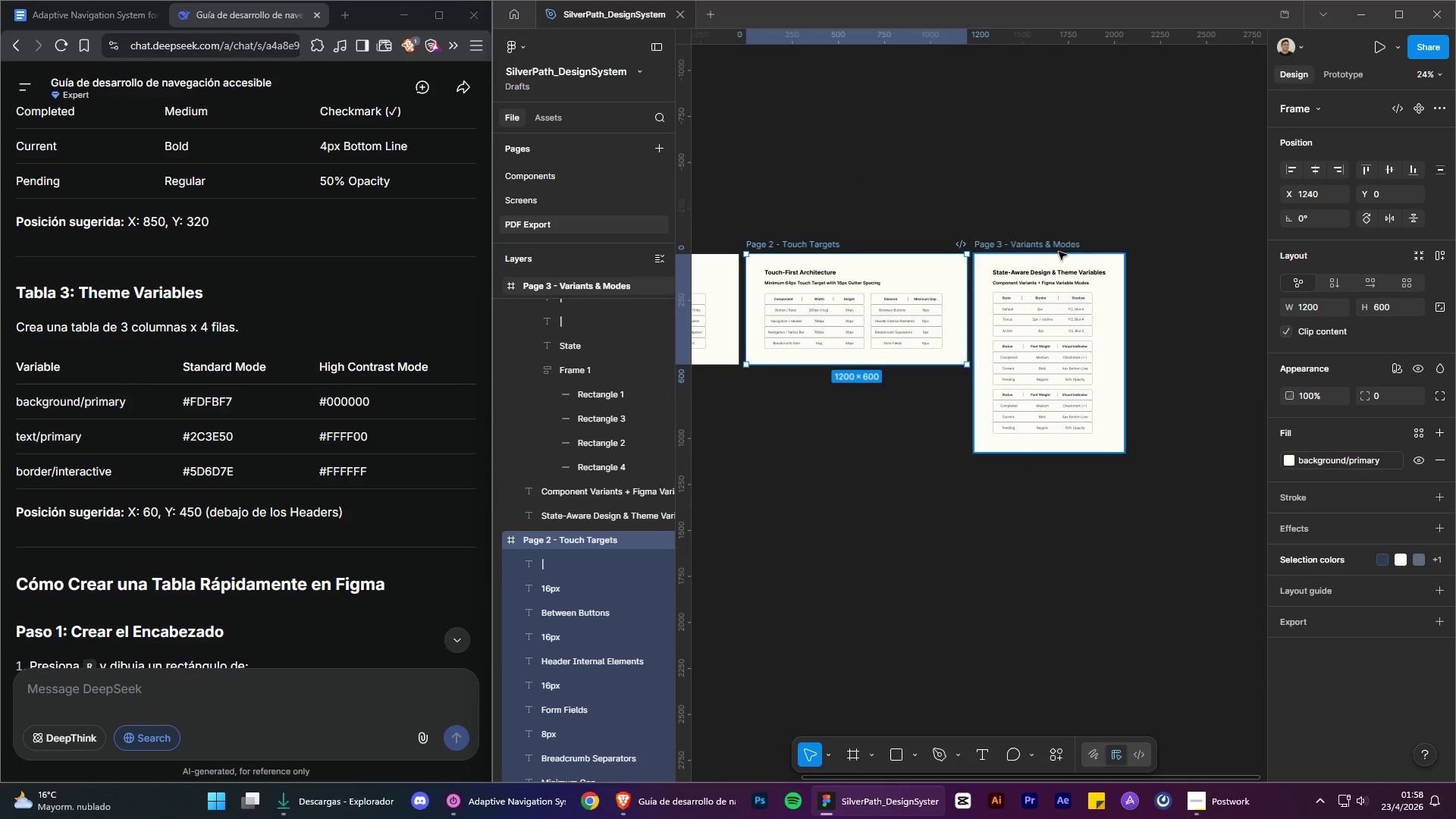 
left_click([1060, 248])
 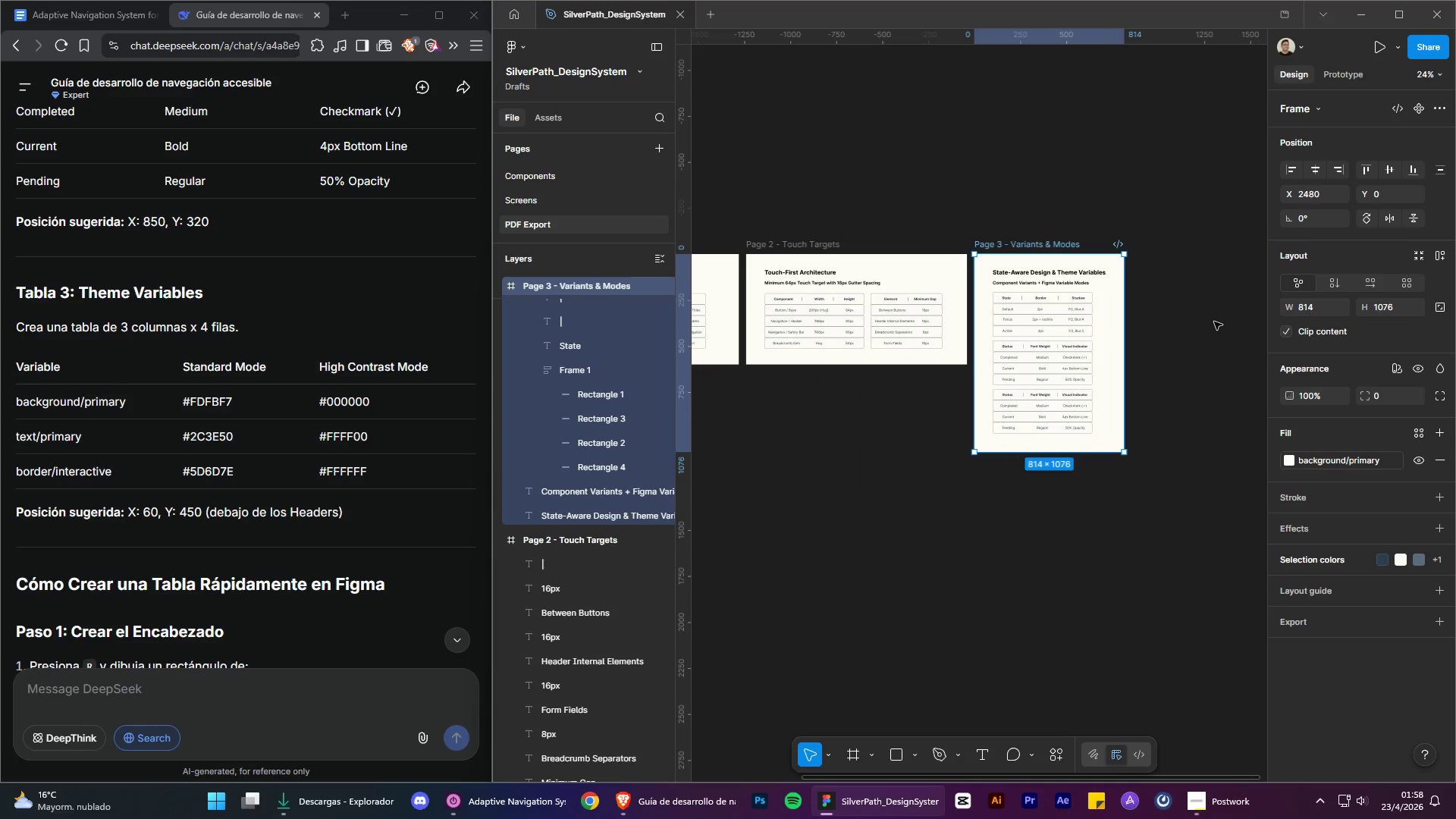 
hold_key(key=ControlLeft, duration=0.52)
hold_key(key=AltLeft, duration=0.52)
scroll: coordinate [1216, 322], scroll_direction: up, amount: 5.0
 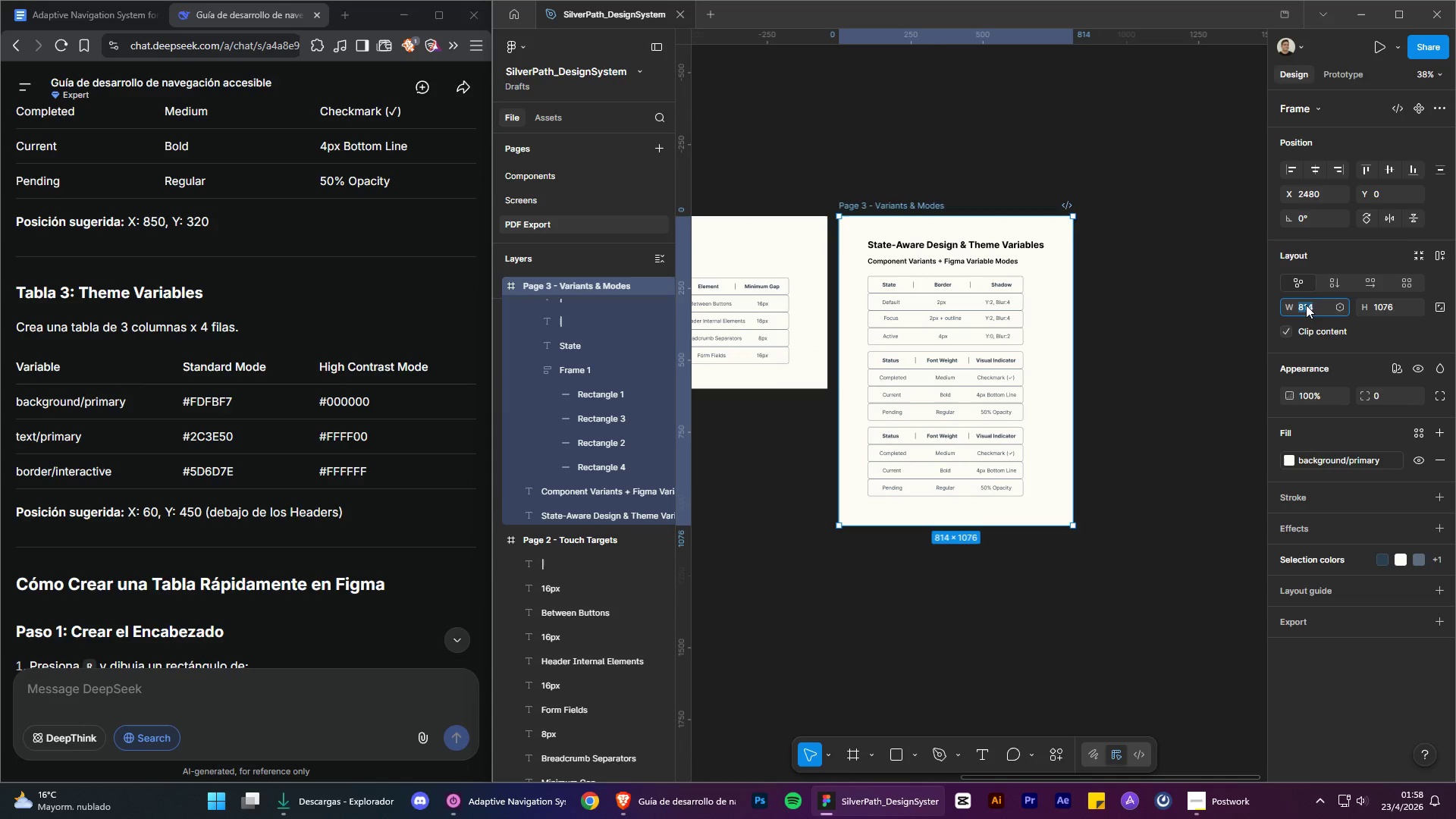 
type(600)
 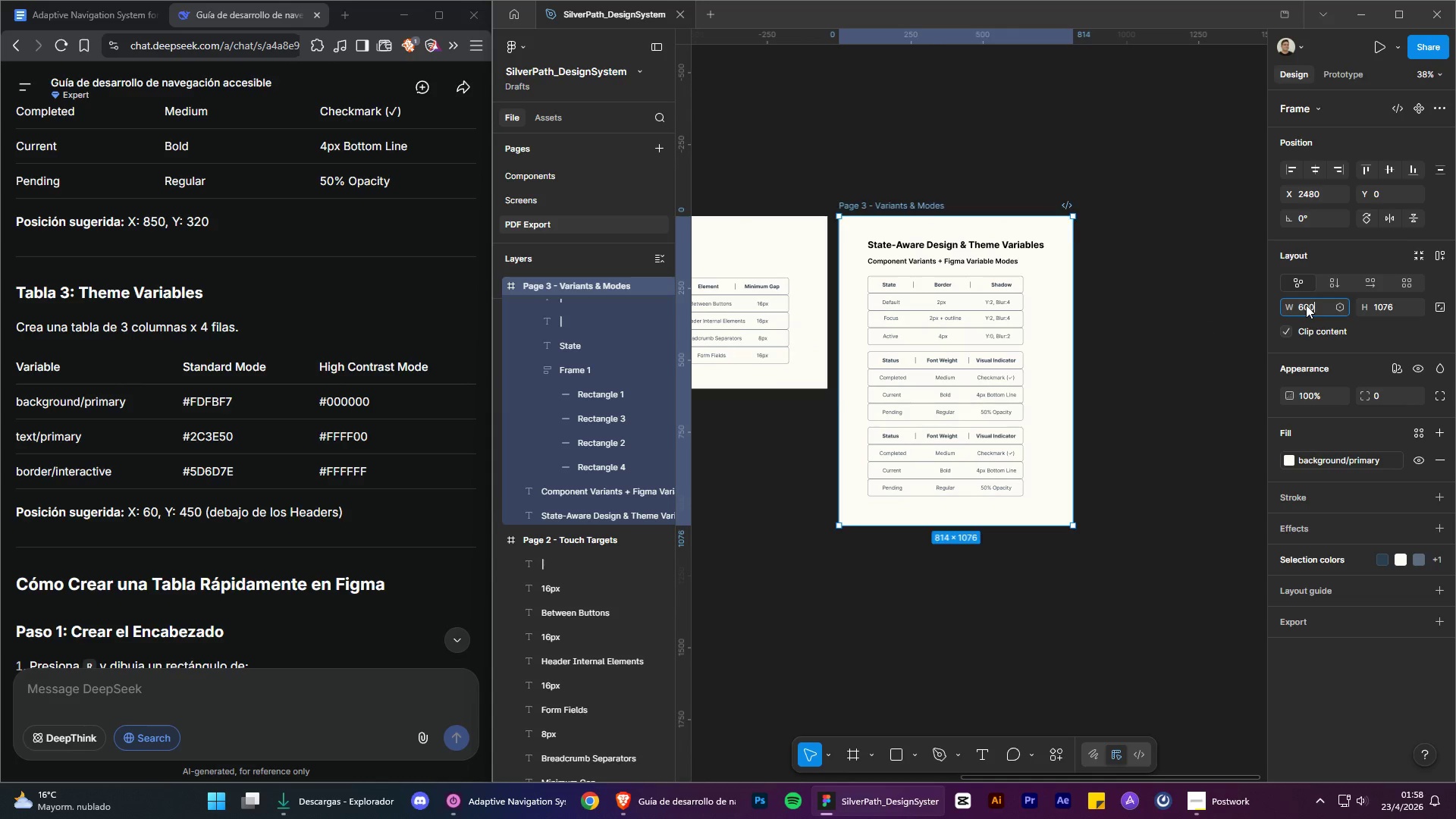 
key(Enter)
 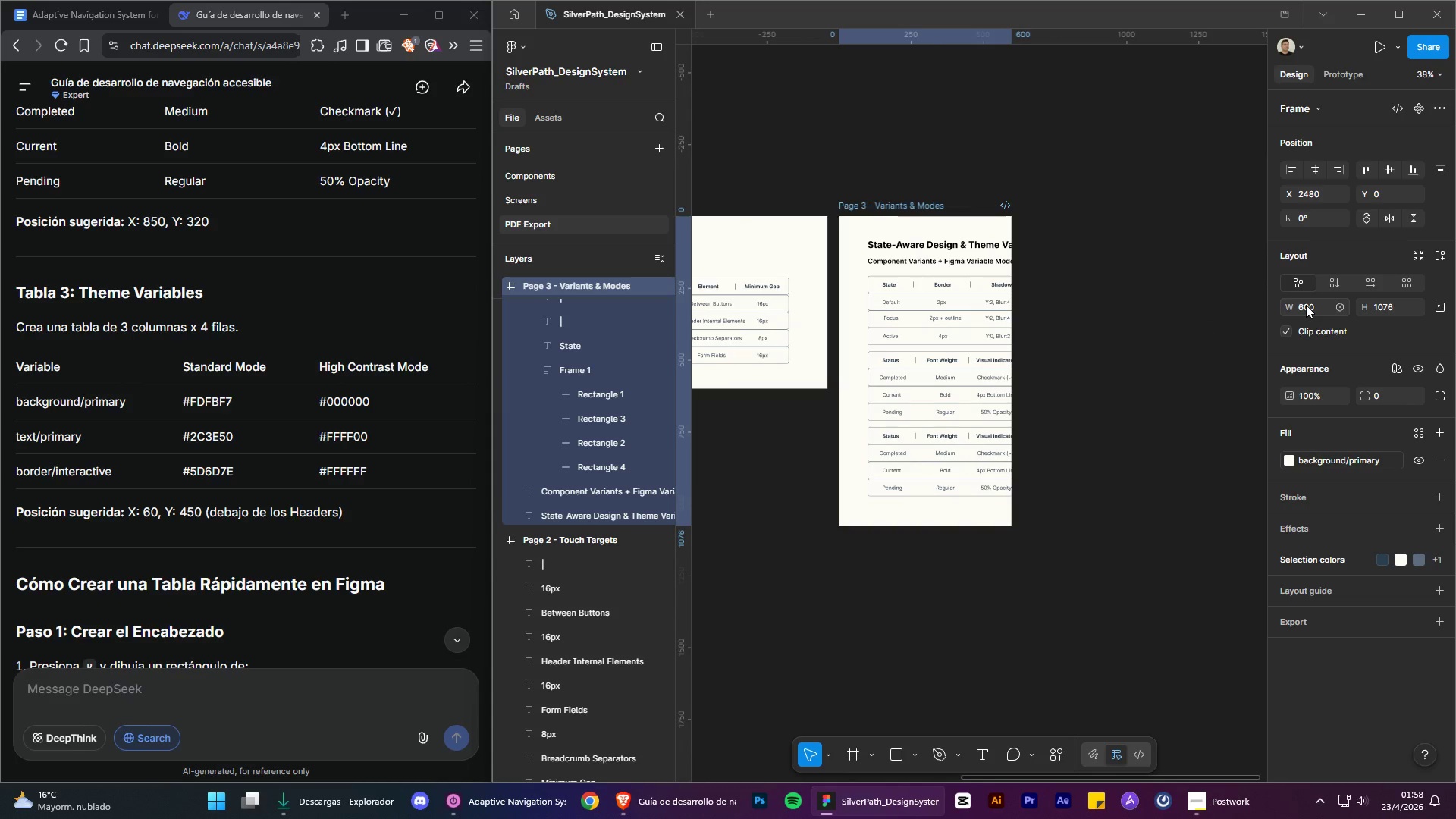 
key(Control+ControlLeft)
 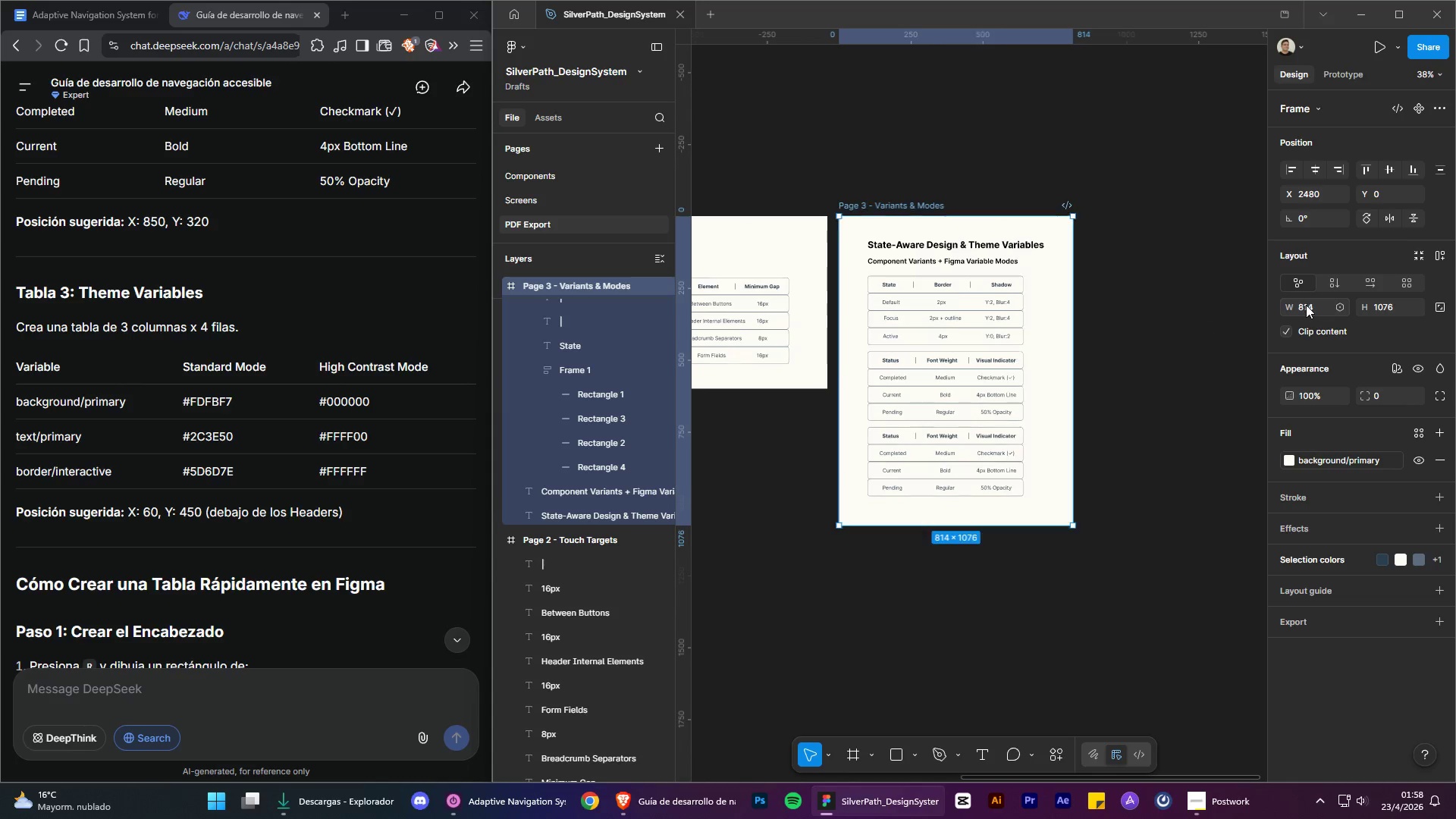 
key(Control+Z)
 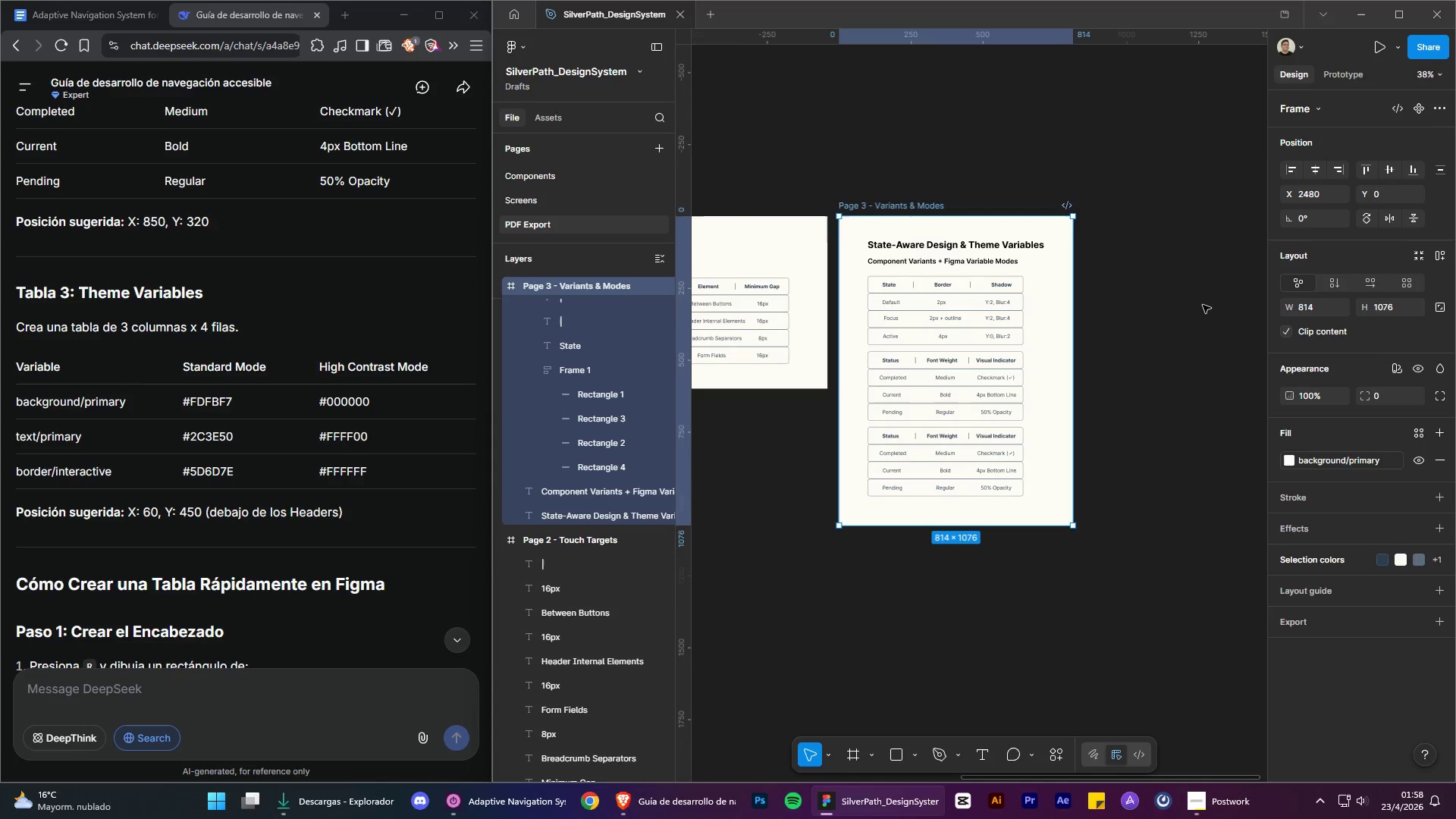 
left_click([1203, 305])
 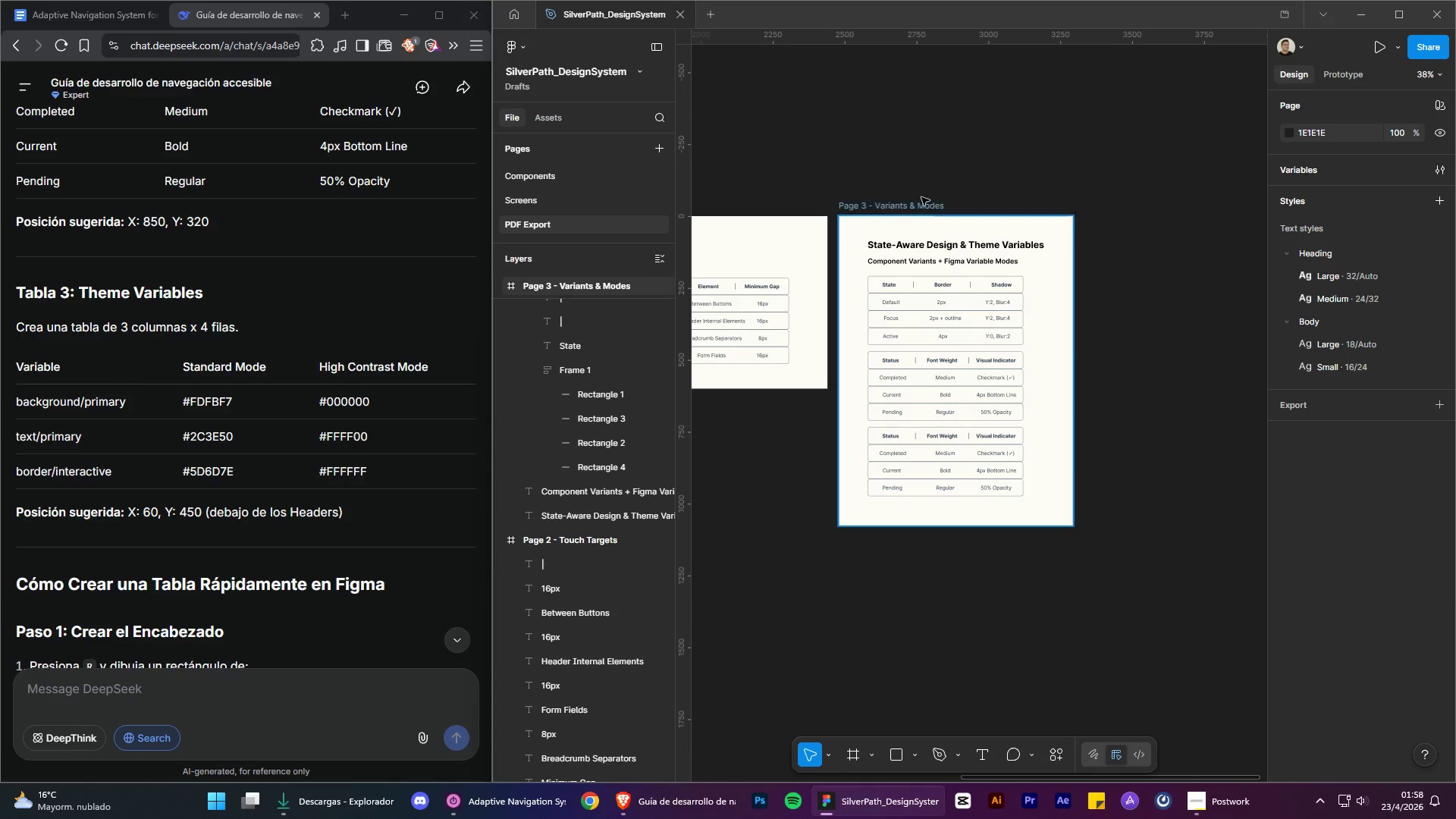 
left_click([921, 197])
 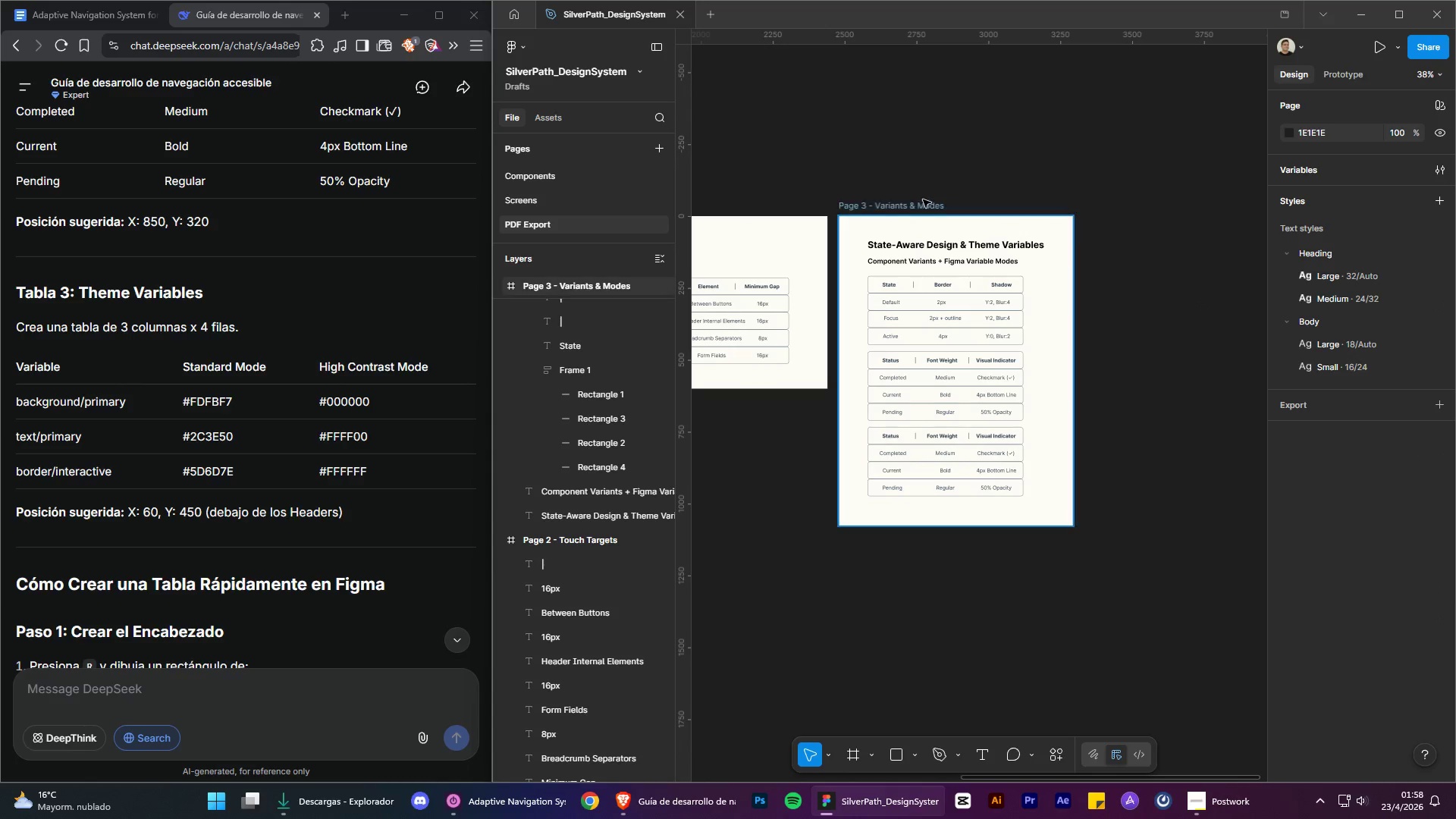 
left_click([924, 203])
 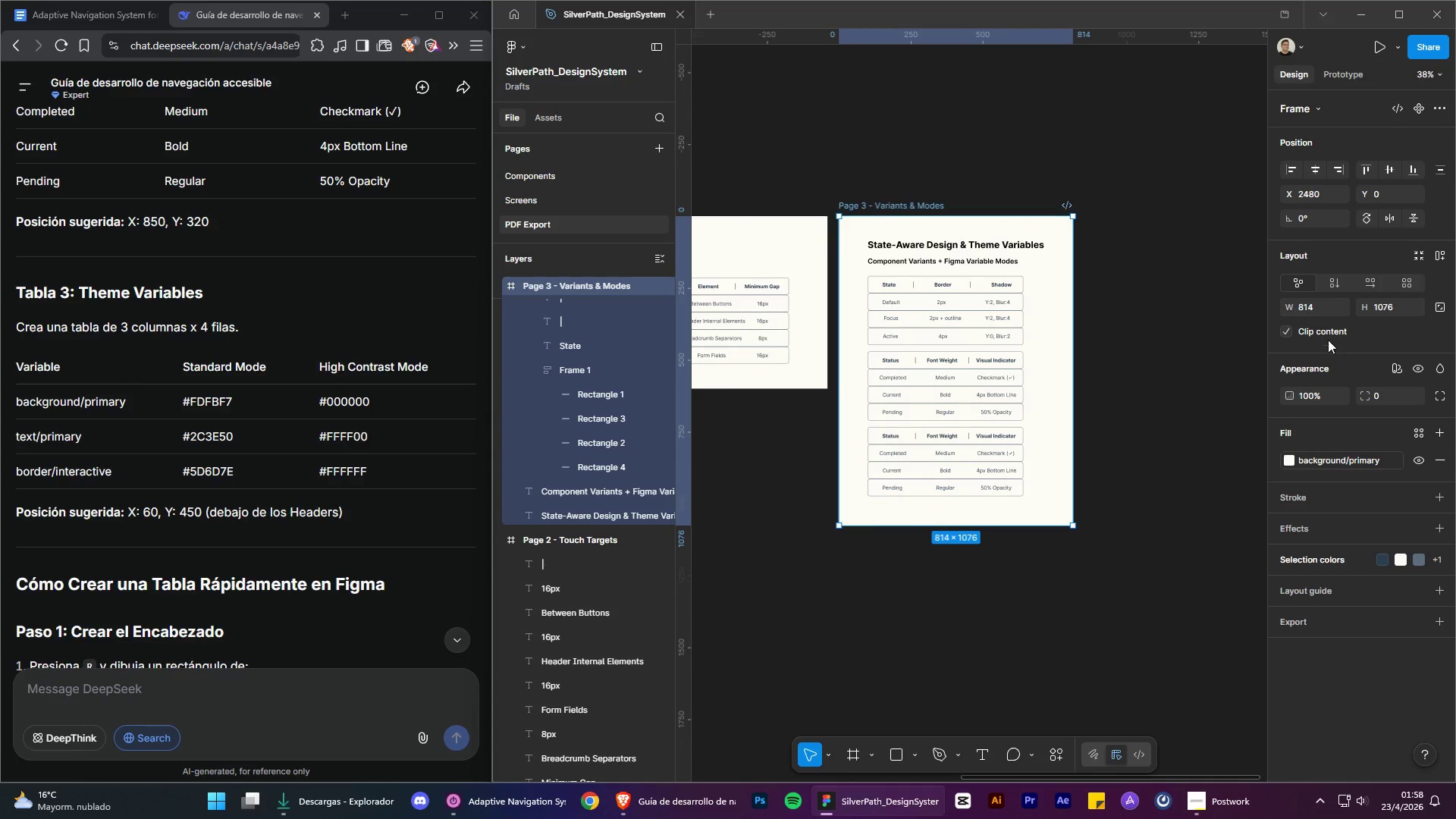 
left_click([1316, 312])
 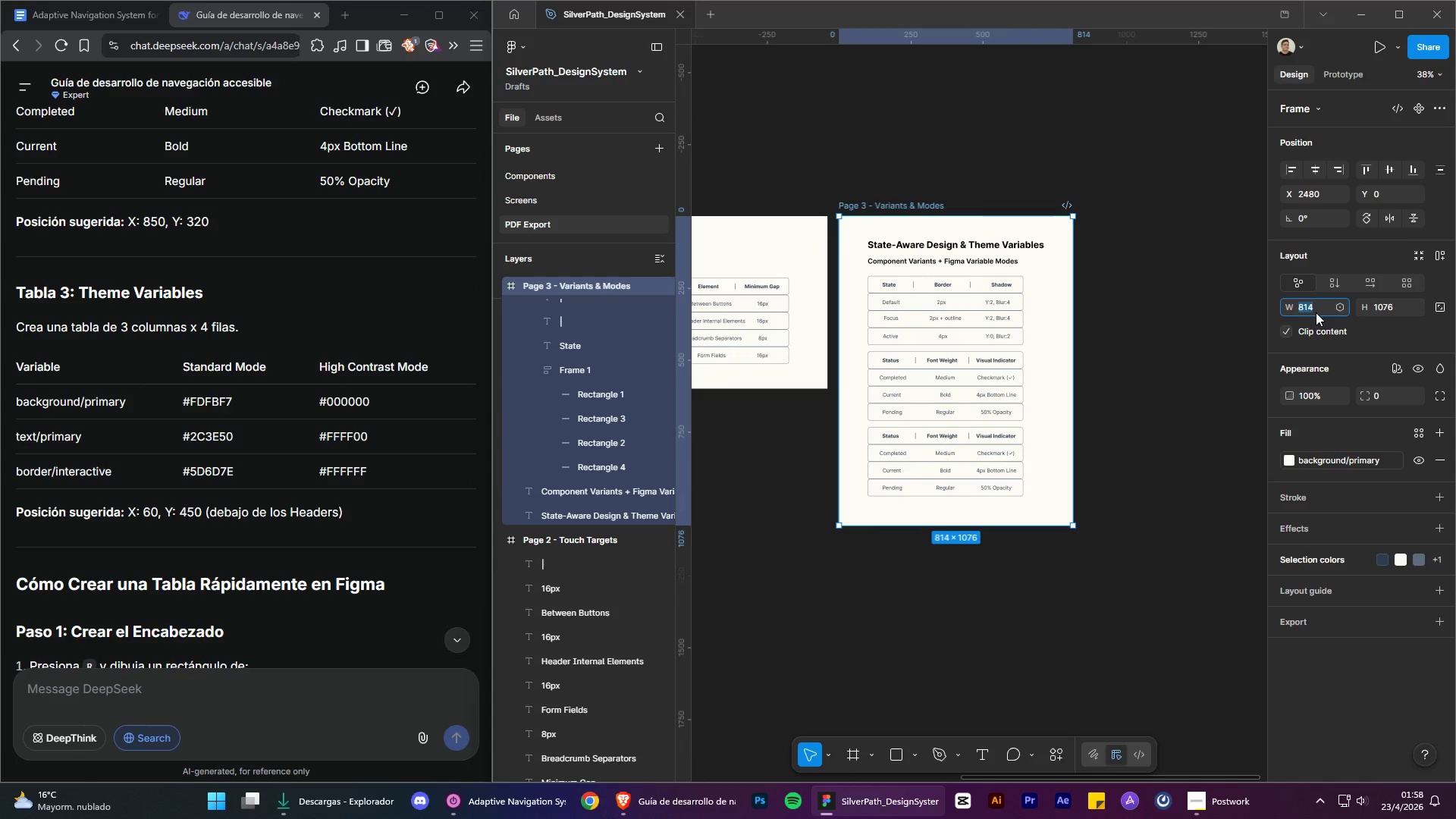 
type(1200)
 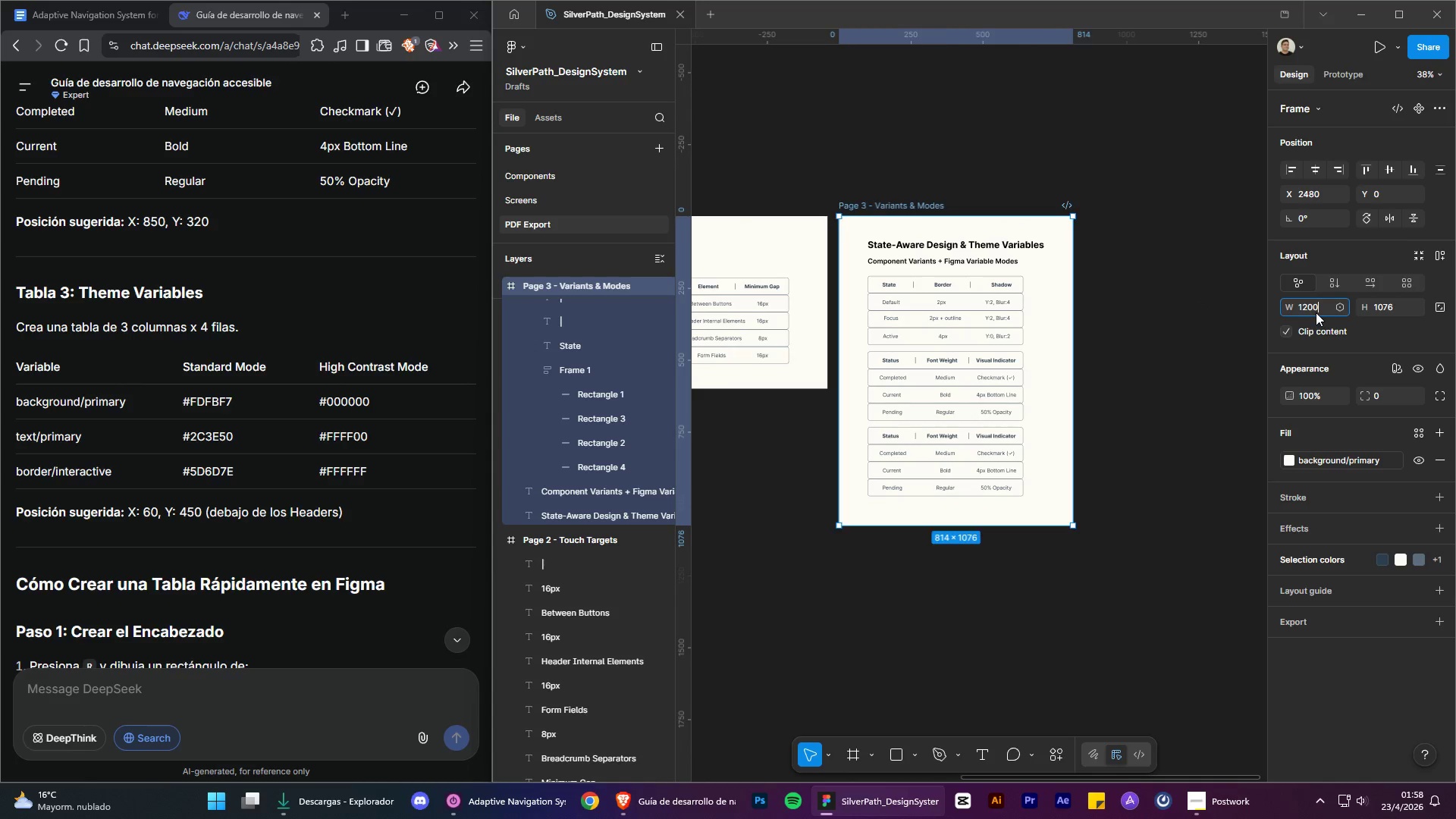 
key(Enter)
 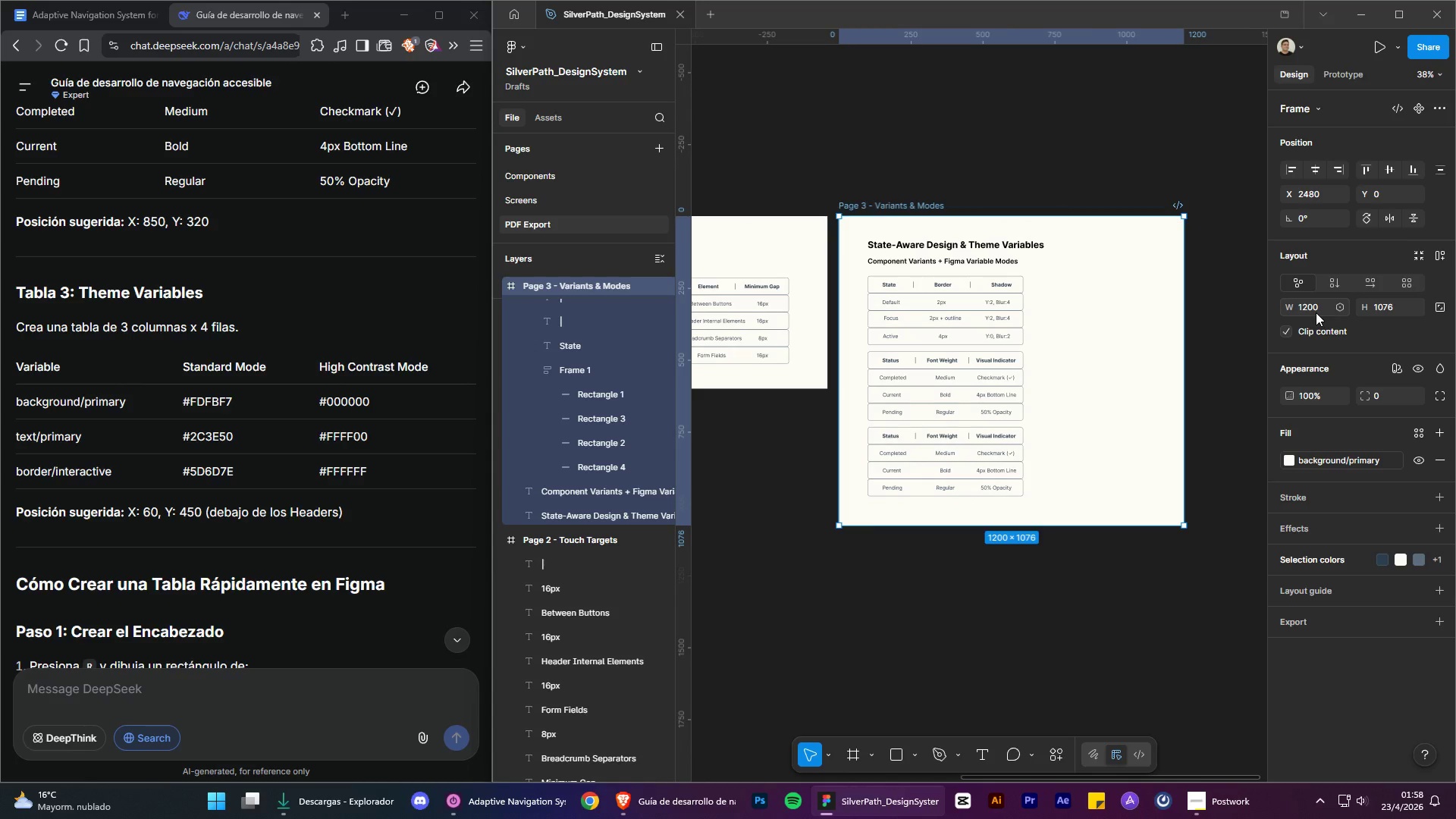 
key(Control+ControlLeft)
 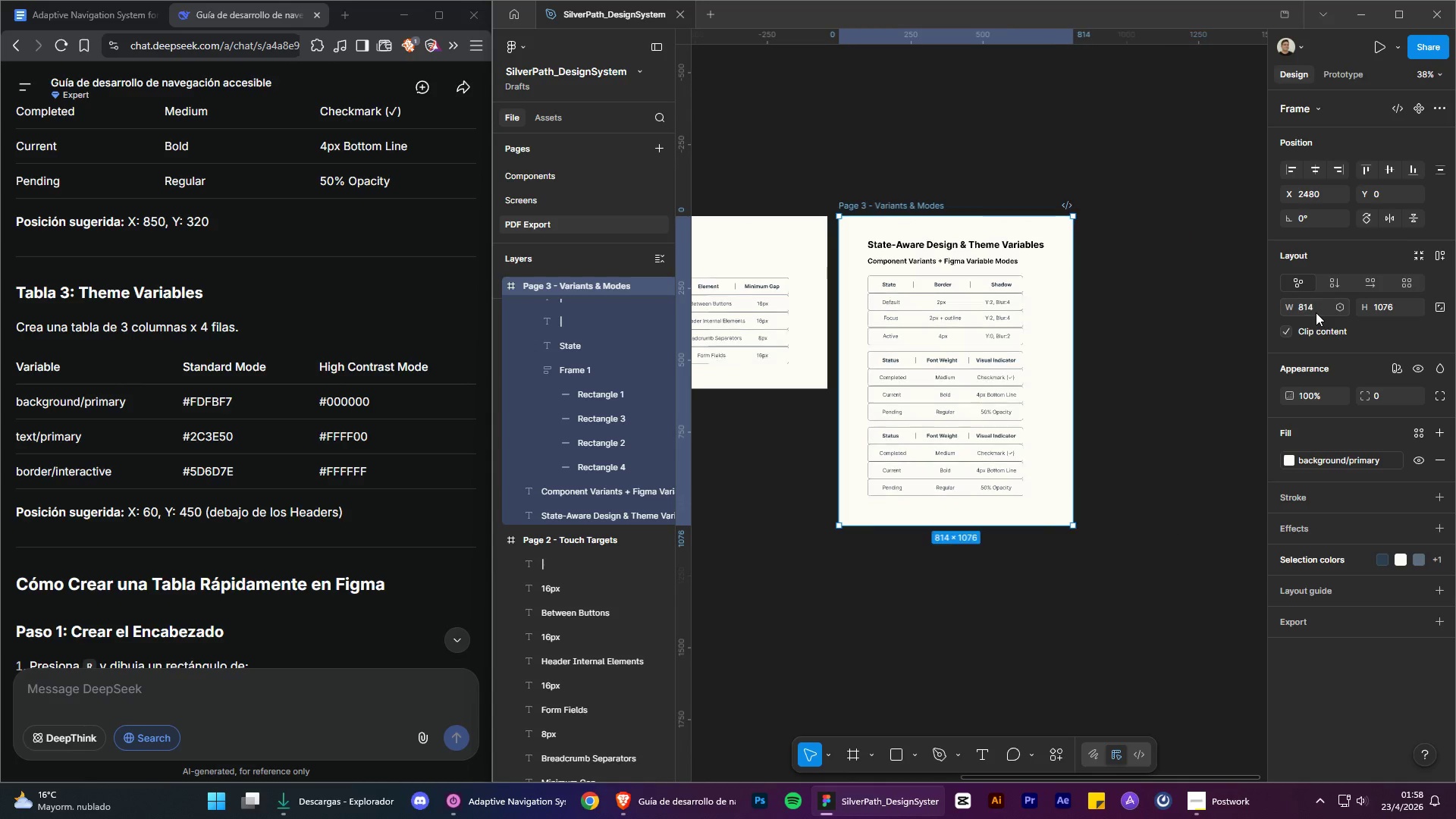 
key(Control+Z)
 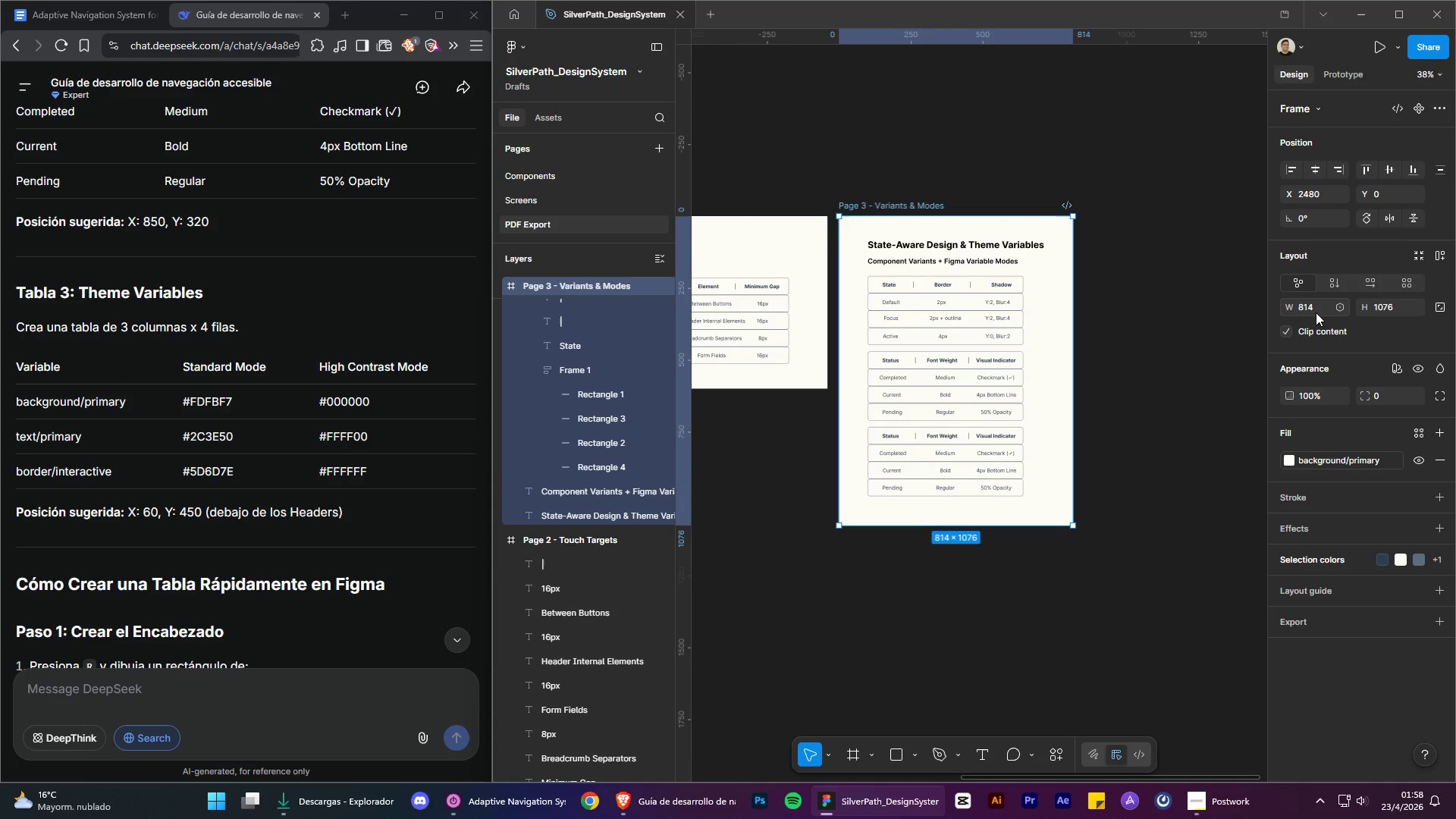 
left_click([1316, 312])
 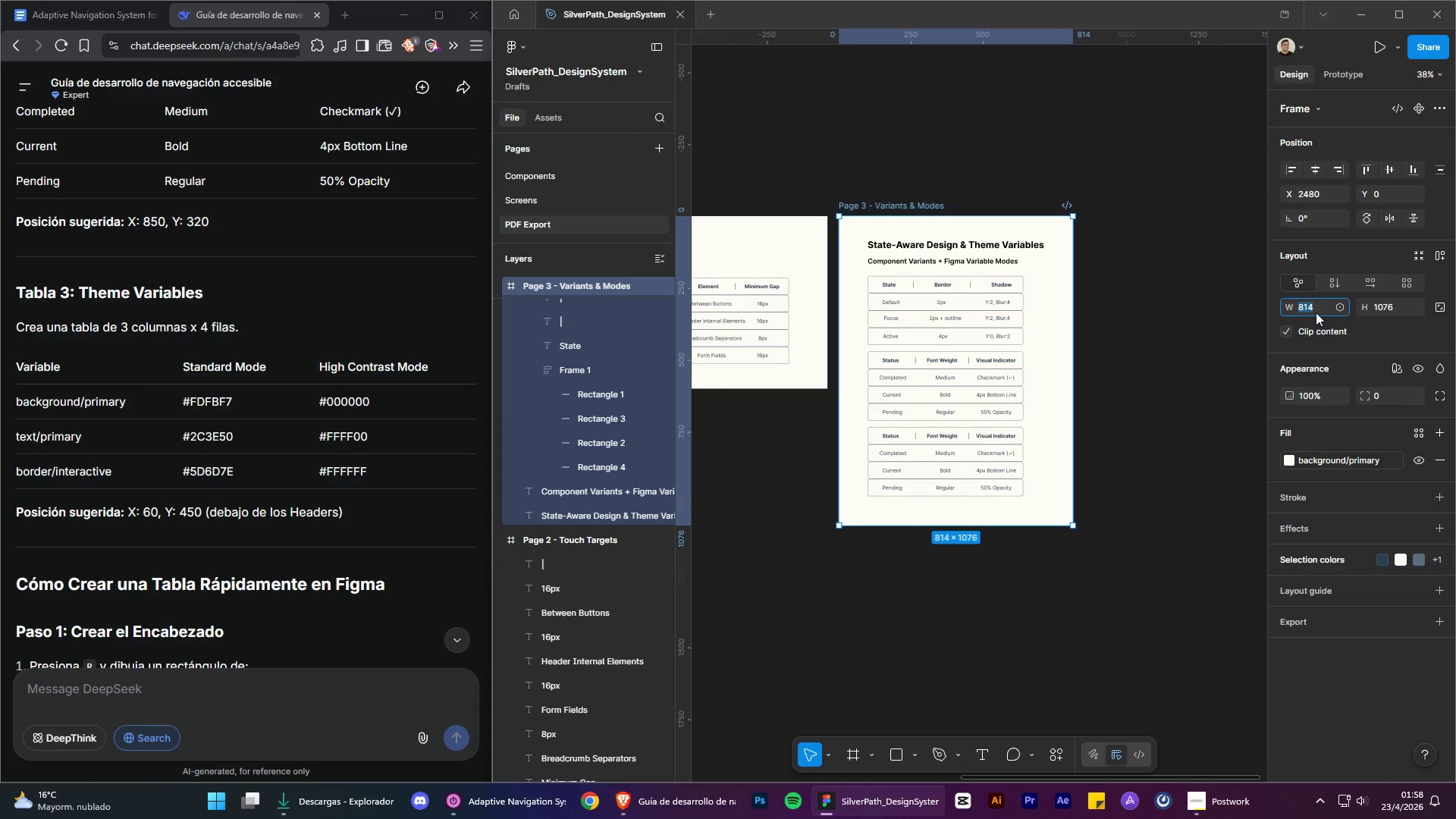 
type(800)
 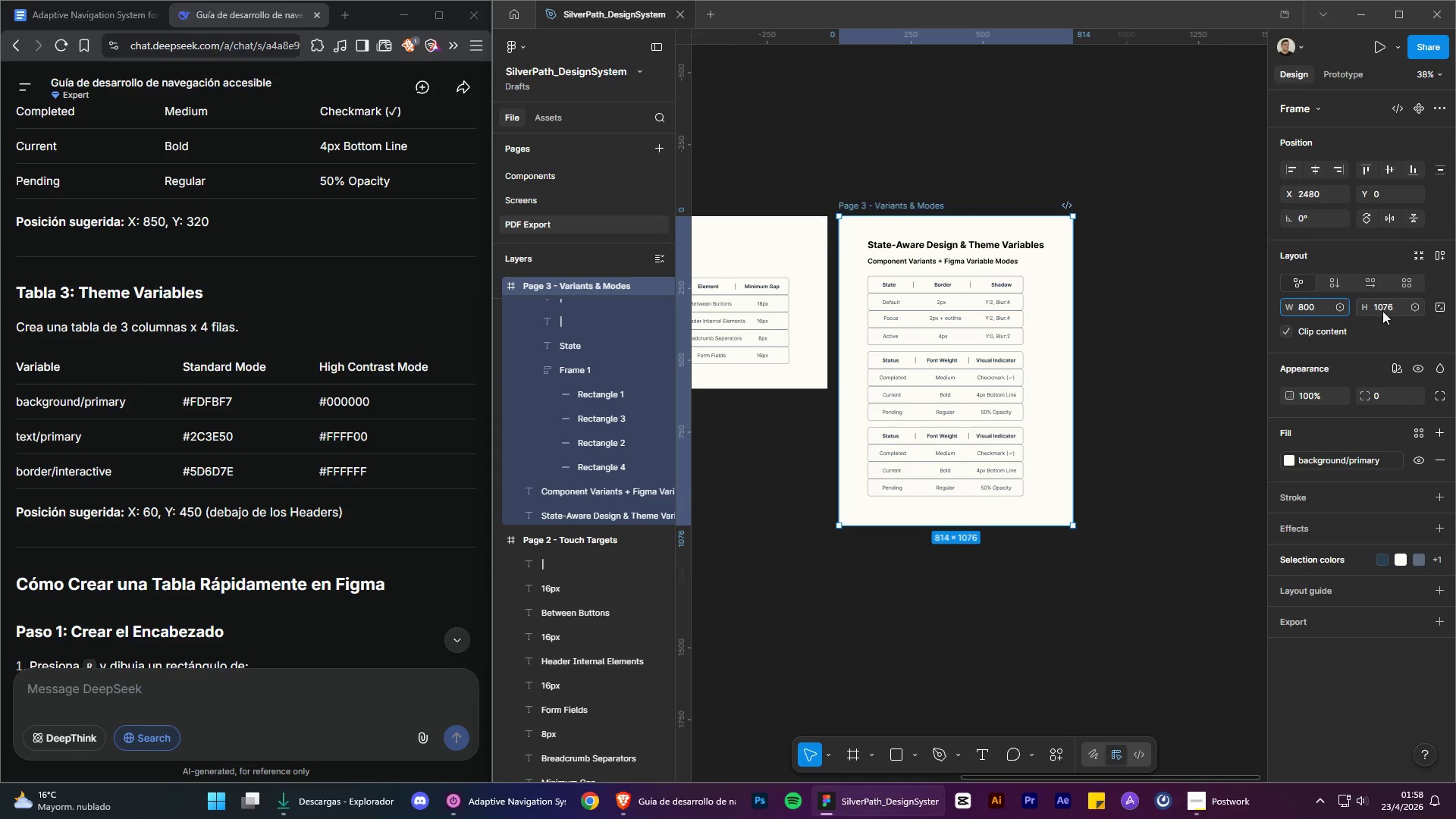 
left_click([1400, 310])
 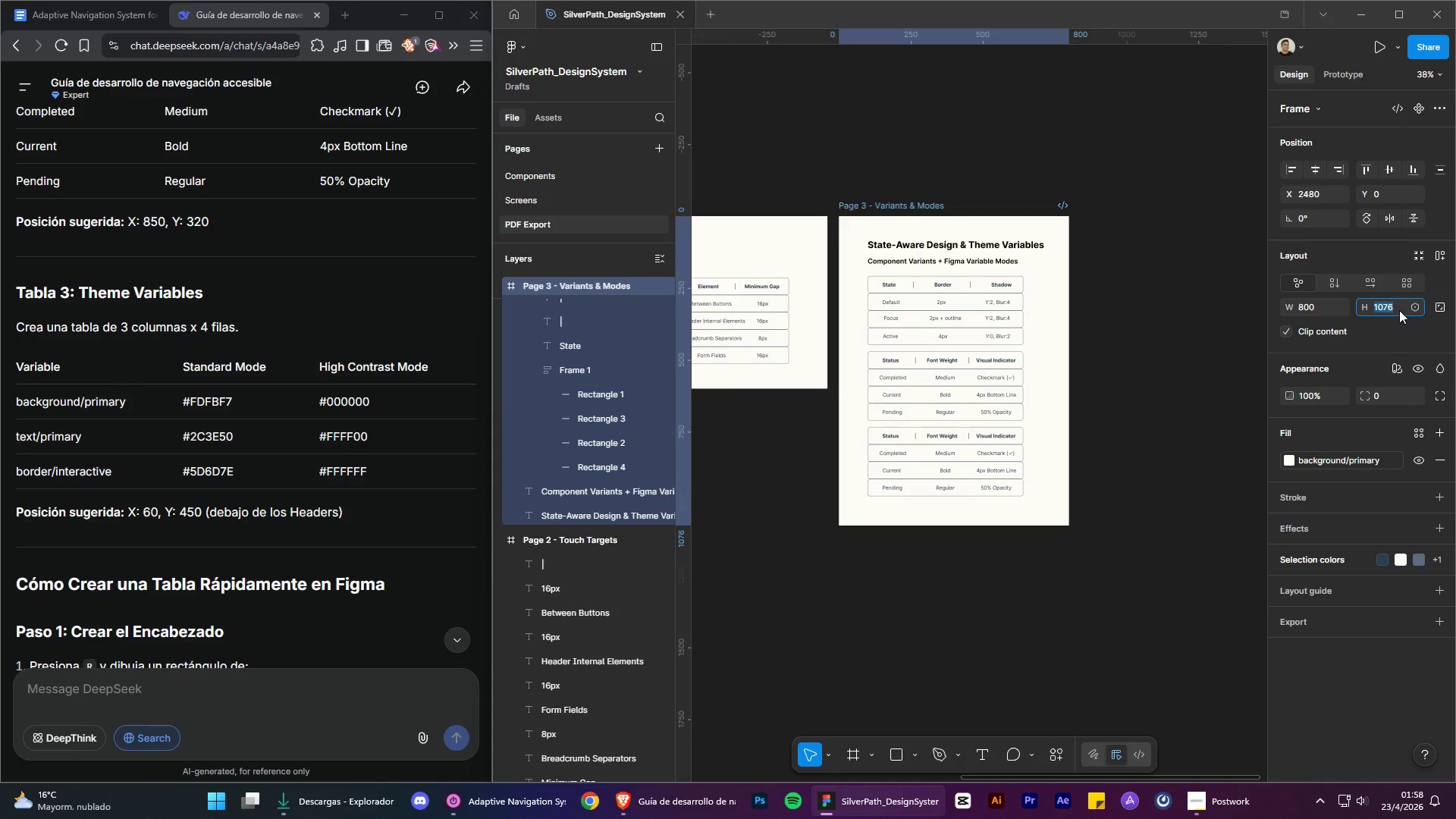 
type(1080)
 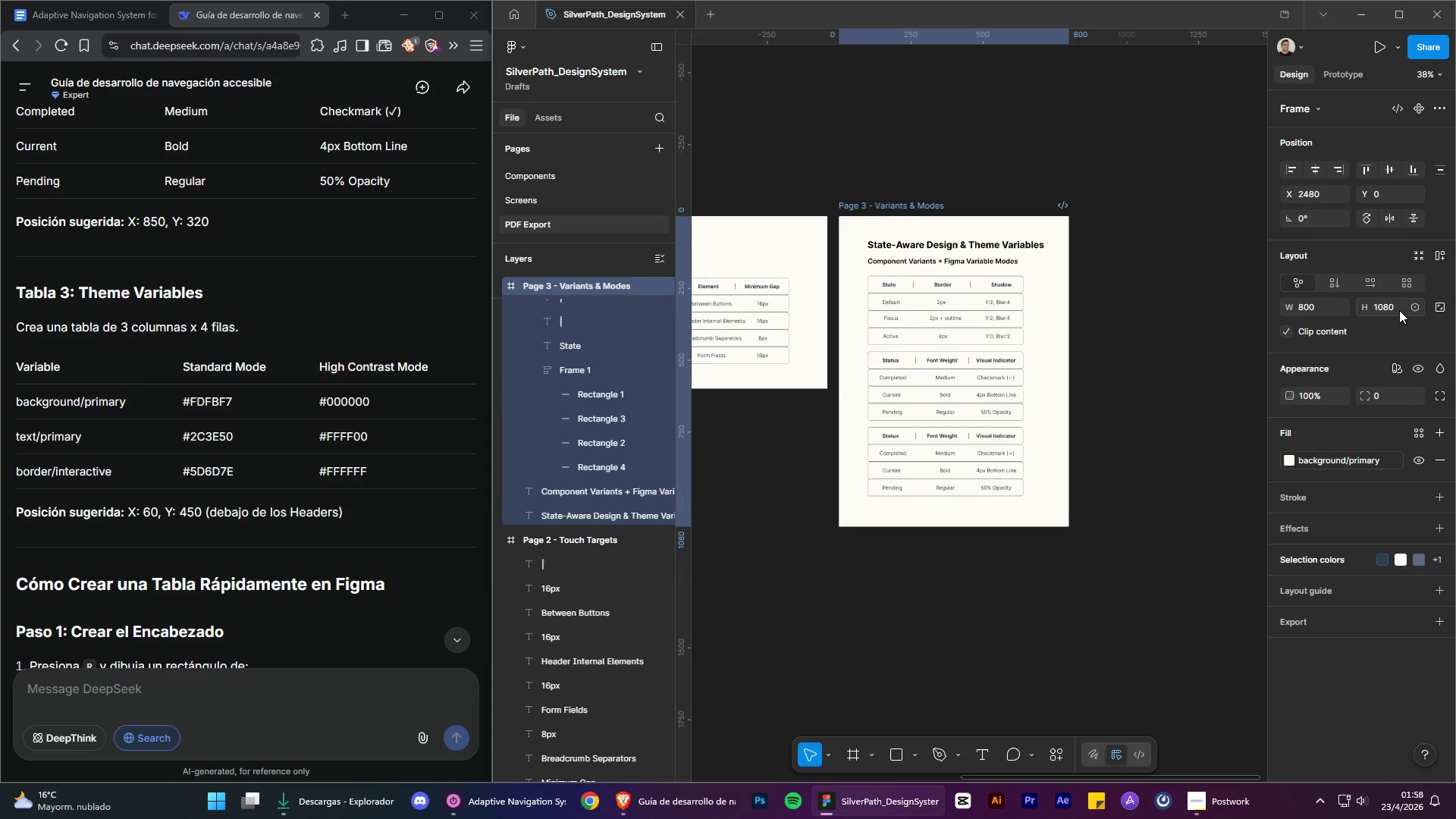 
key(Enter)
 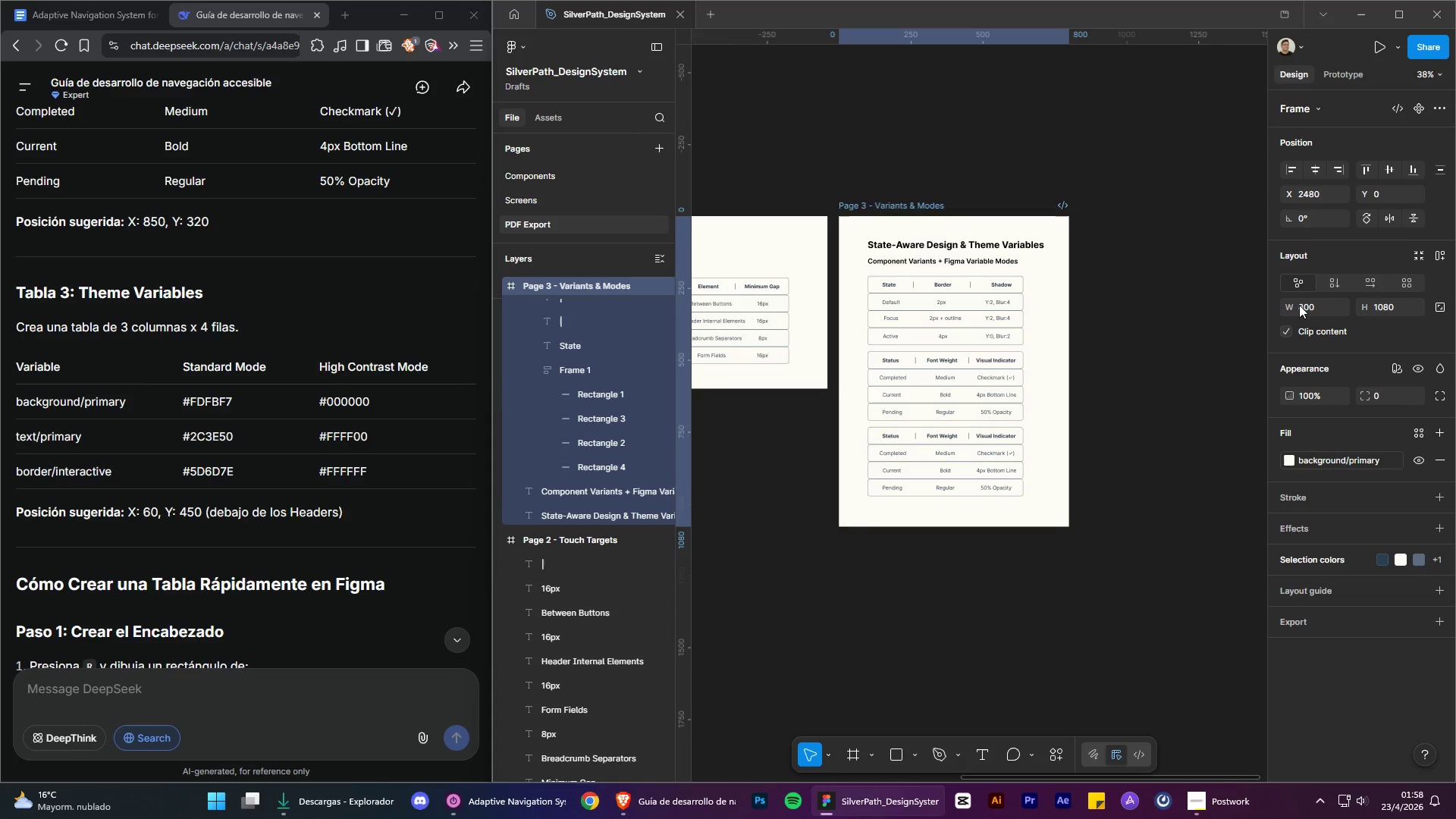 
left_click([1197, 364])
 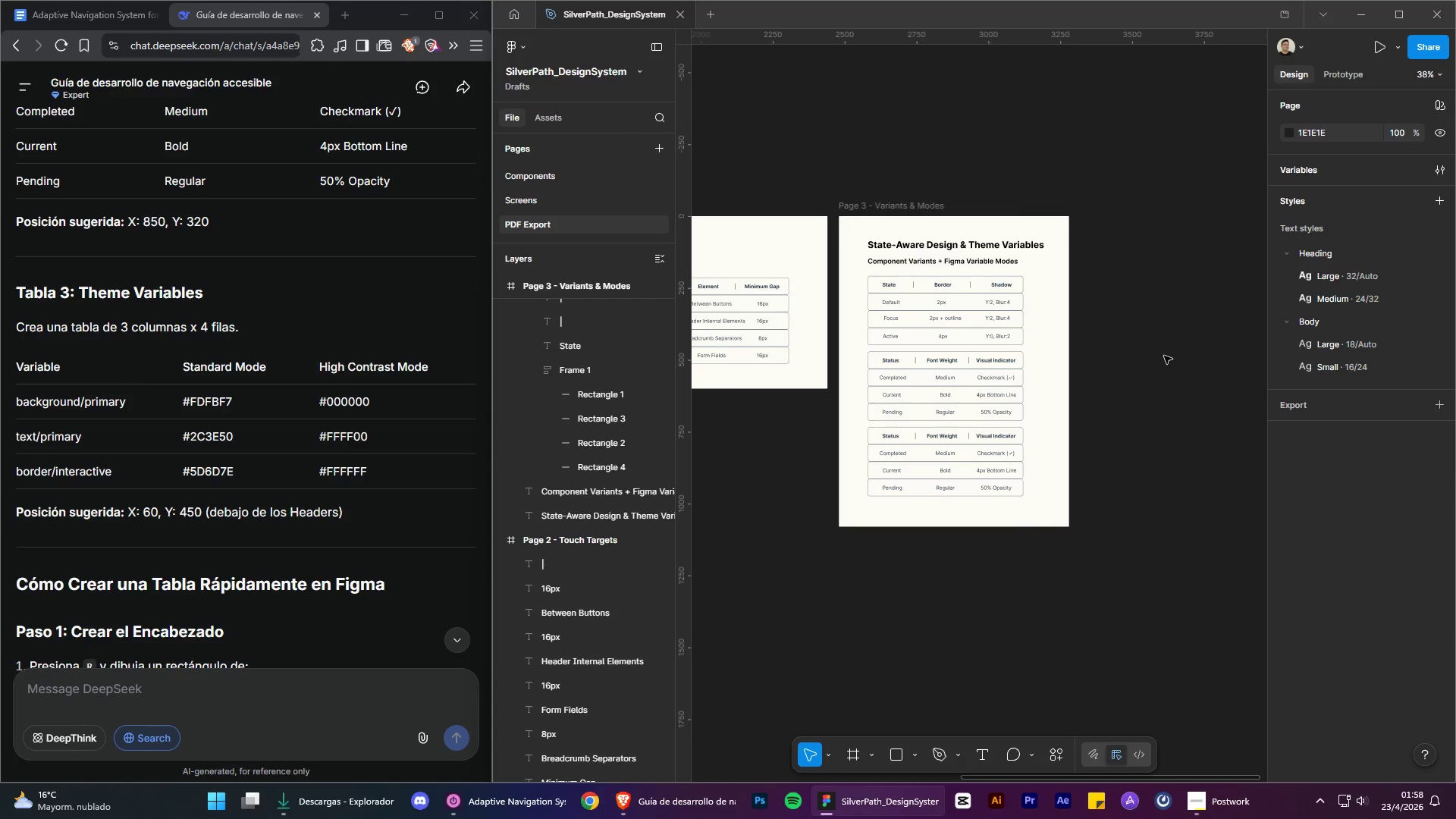 
hold_key(key=ControlLeft, duration=3.58)
hold_key(key=AltLeft, duration=1.51)
hold_key(key=AltLeft, duration=1.5)
scroll: coordinate [1081, 551], scroll_direction: up, amount: 9.0
 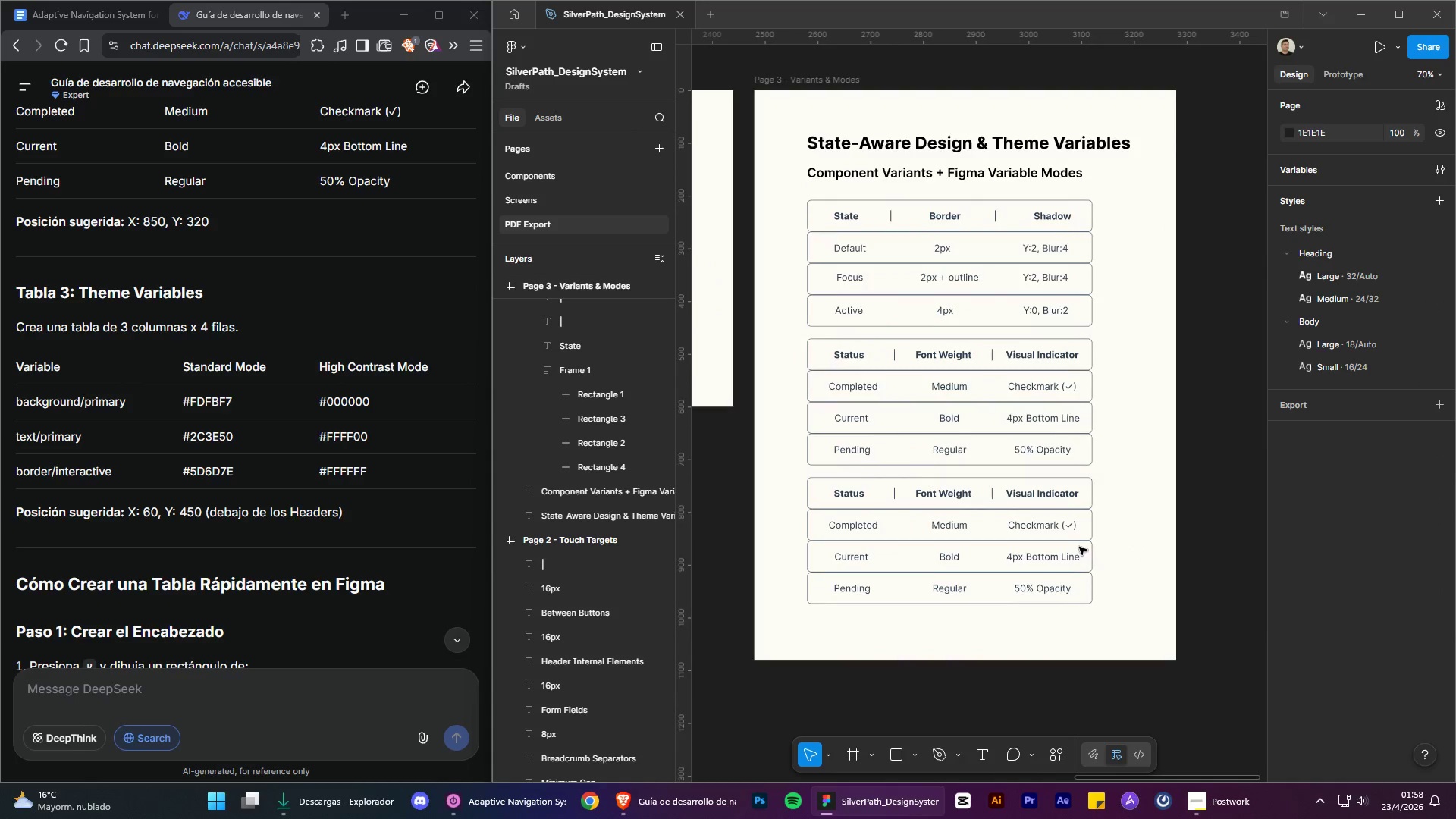 
hold_key(key=AltLeft, duration=0.53)
scroll: coordinate [1094, 494], scroll_direction: up, amount: 2.0
 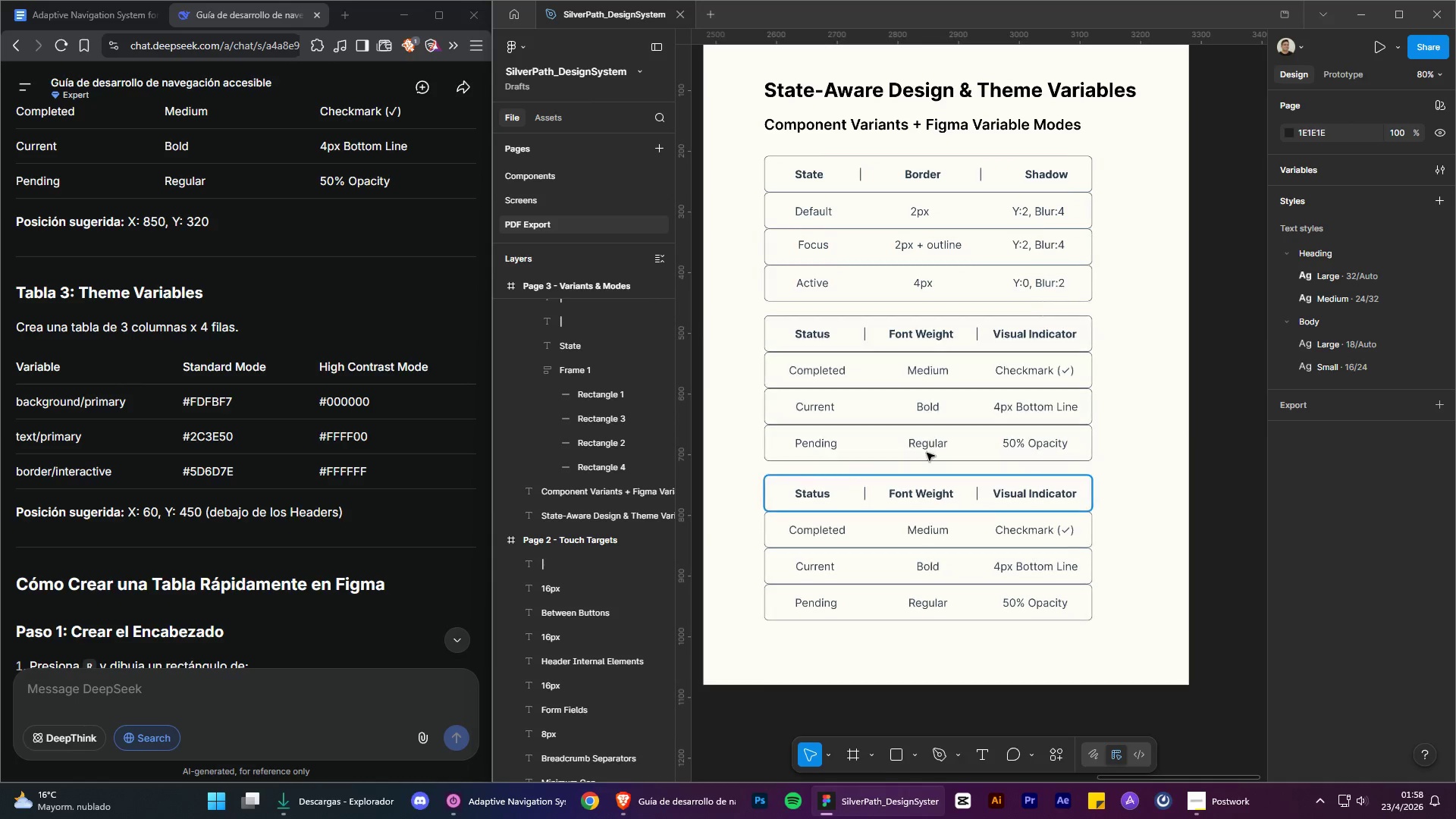 
double_click([827, 495])
 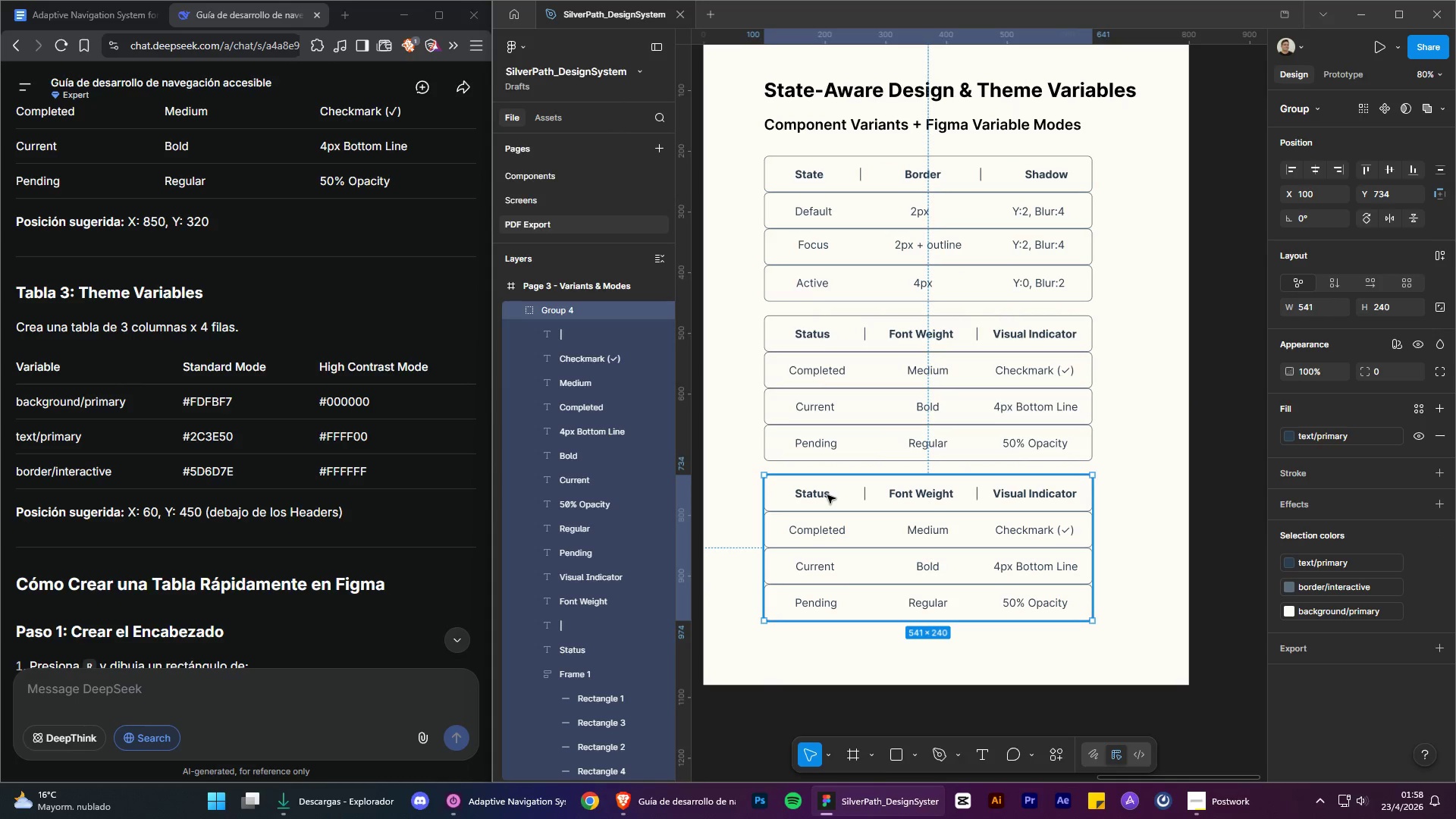 
triple_click([827, 495])
 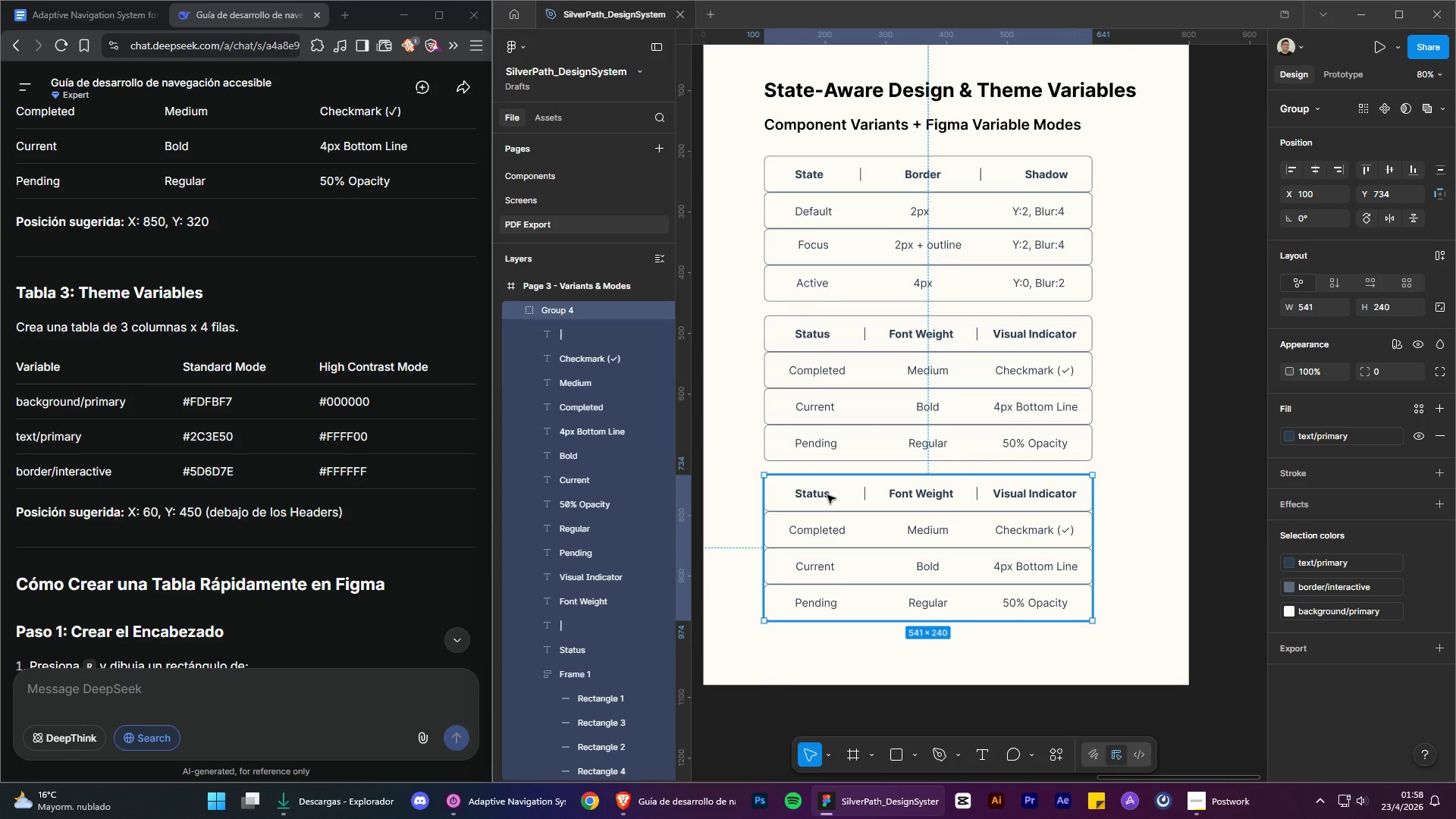 
triple_click([827, 495])
 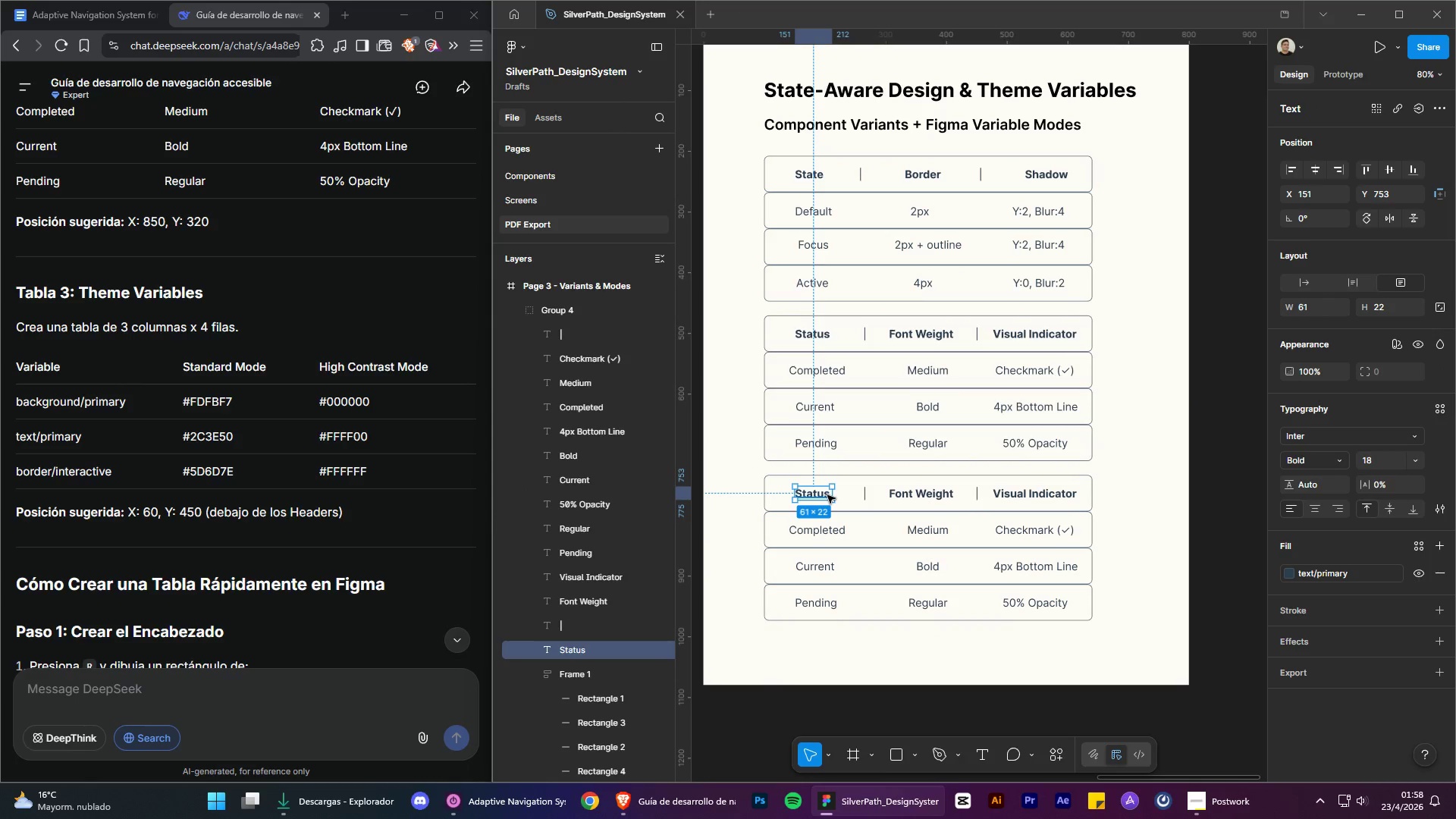 
double_click([827, 495])
 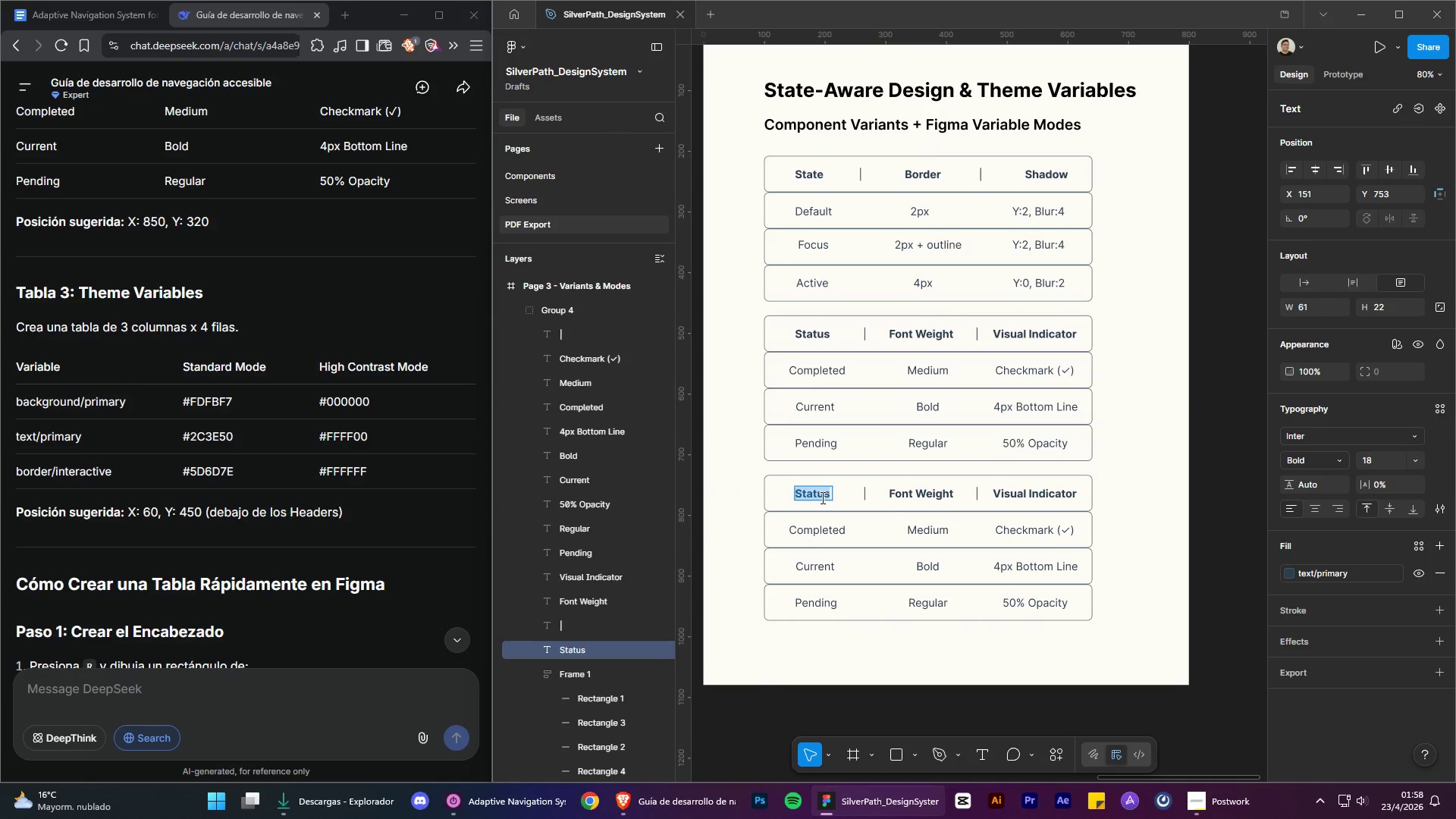 
type(Variable)
 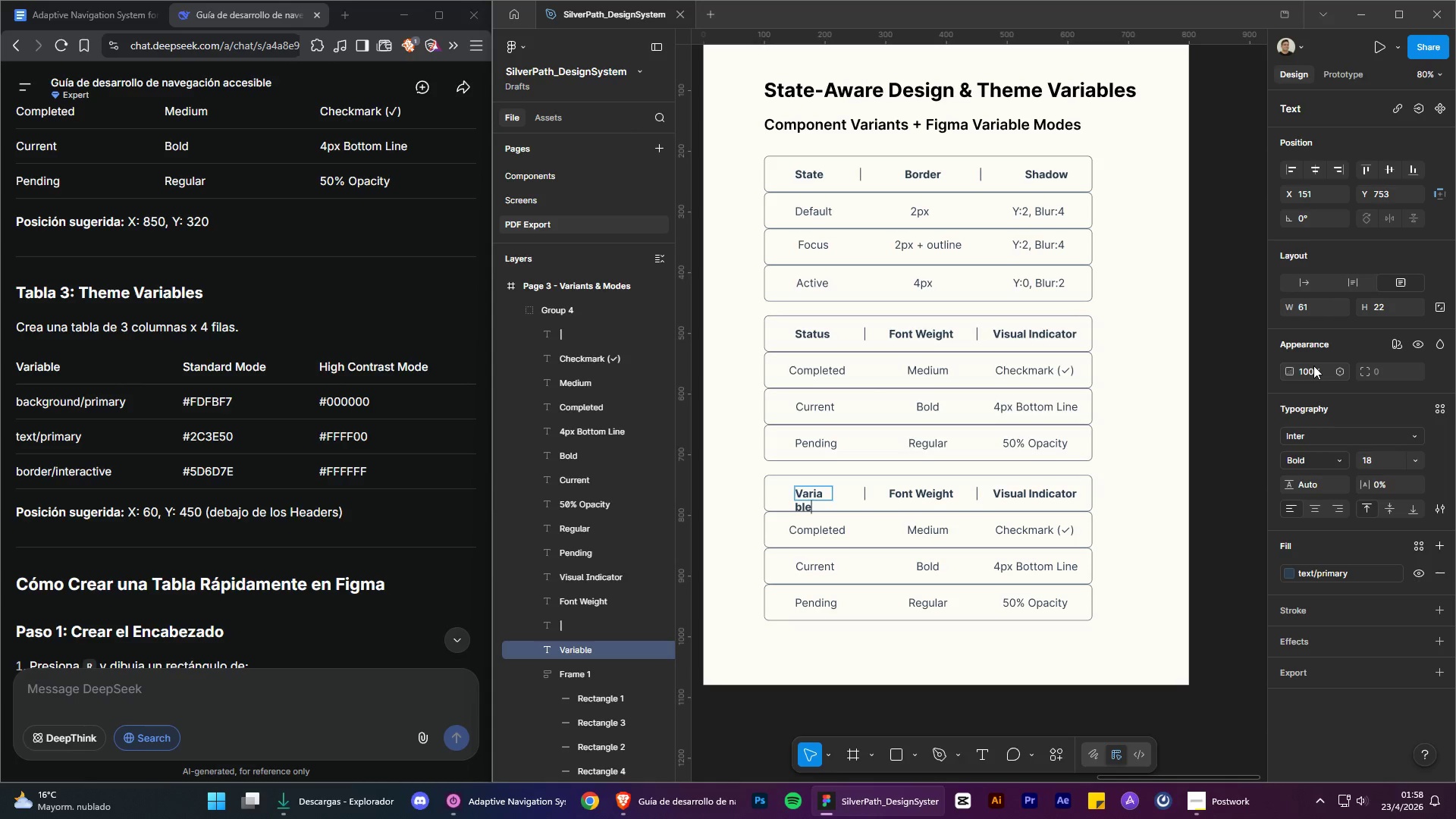 
left_click([1313, 284])
 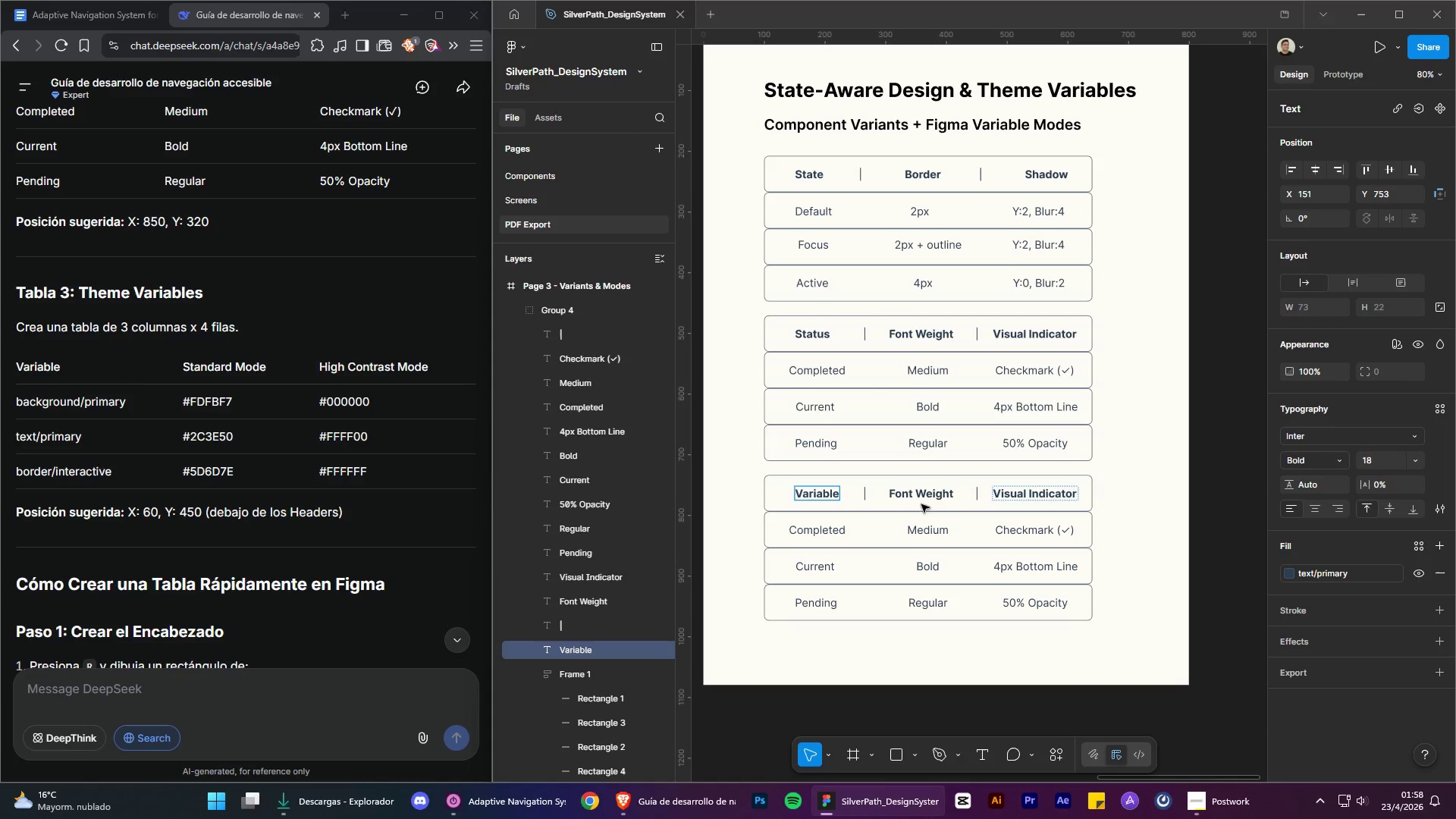 
left_click([915, 499])
 